 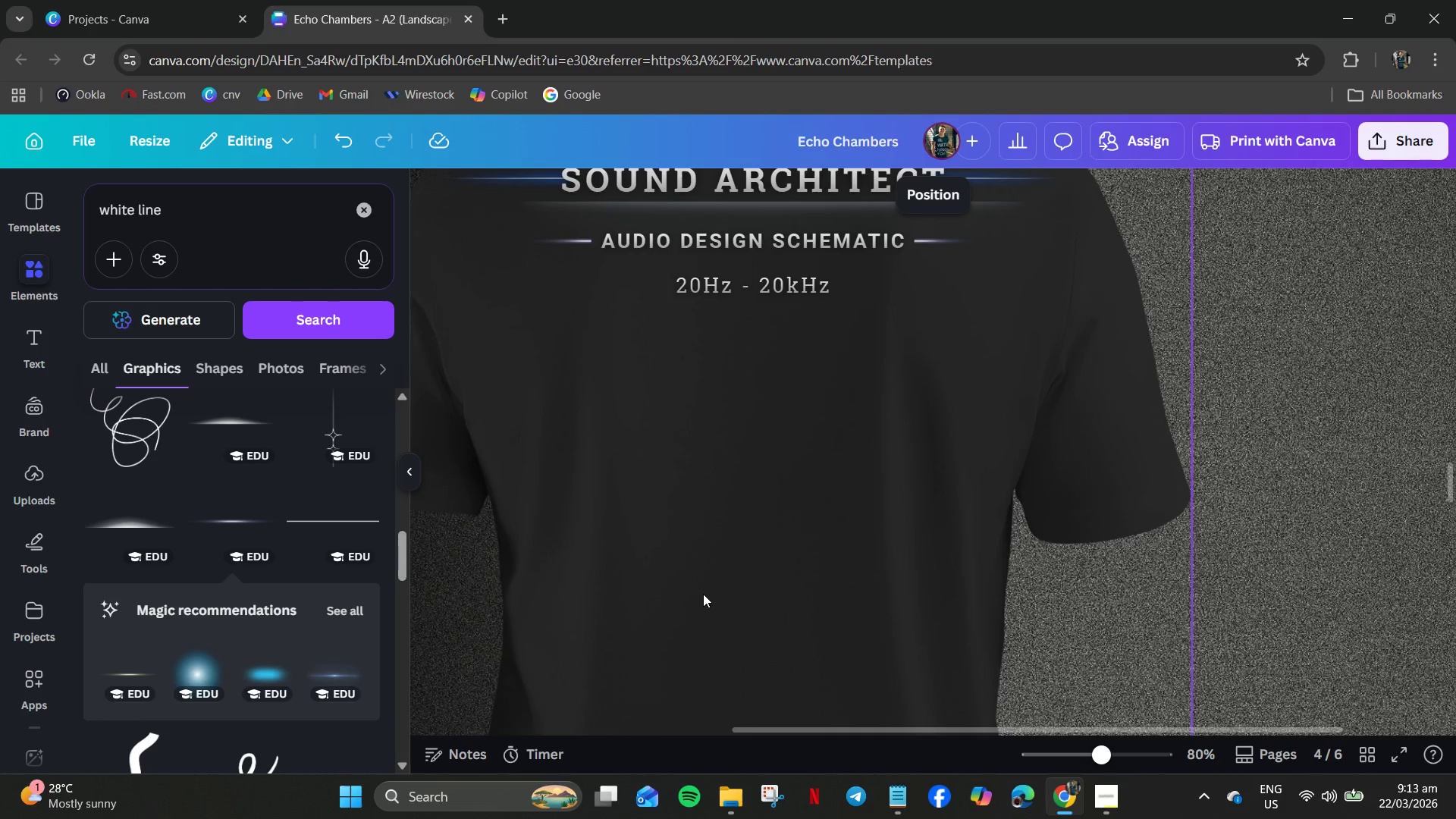 
hold_key(key=ControlLeft, duration=0.62)
 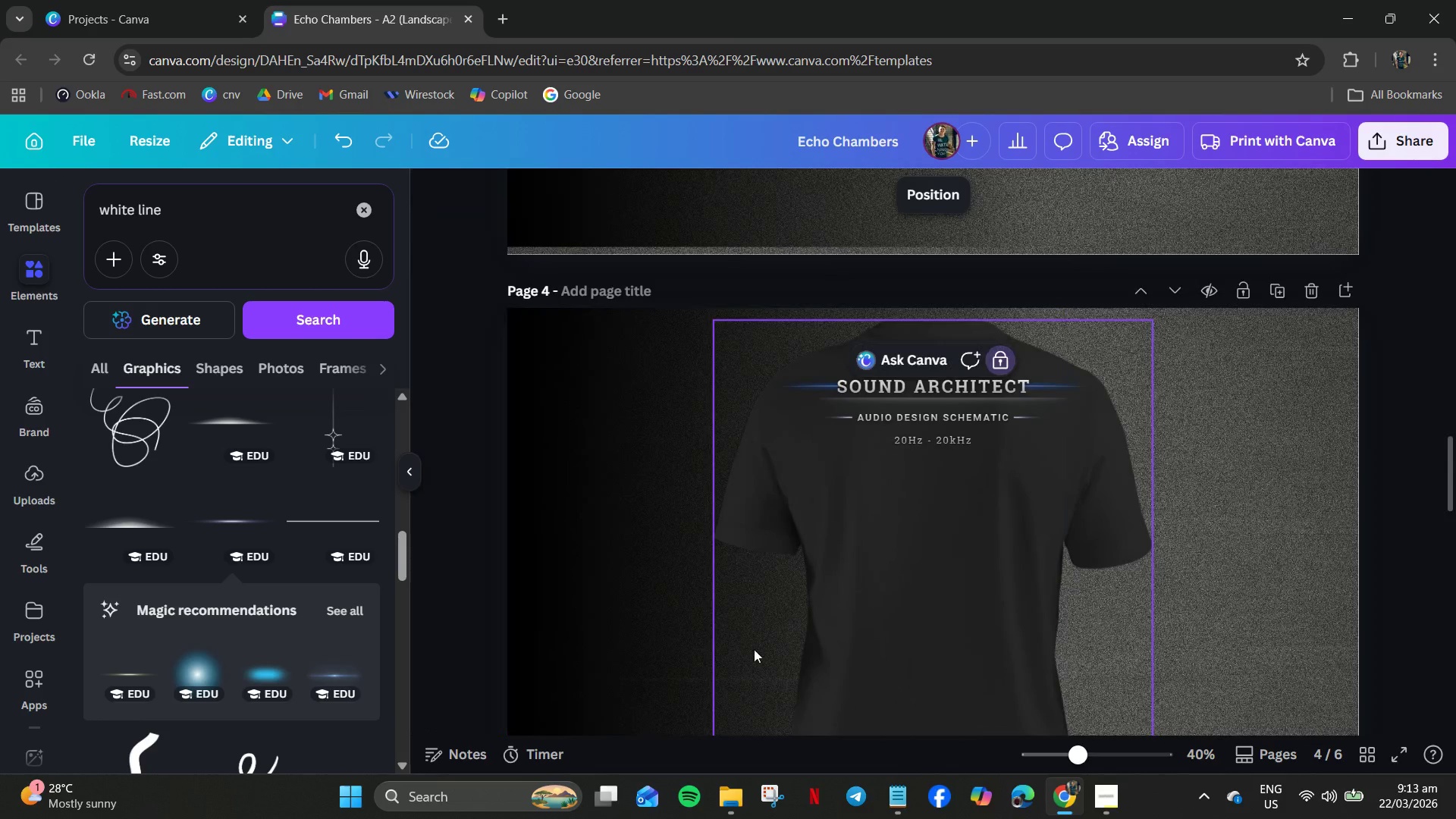 
scroll: coordinate [756, 664], scroll_direction: down, amount: 9.0
 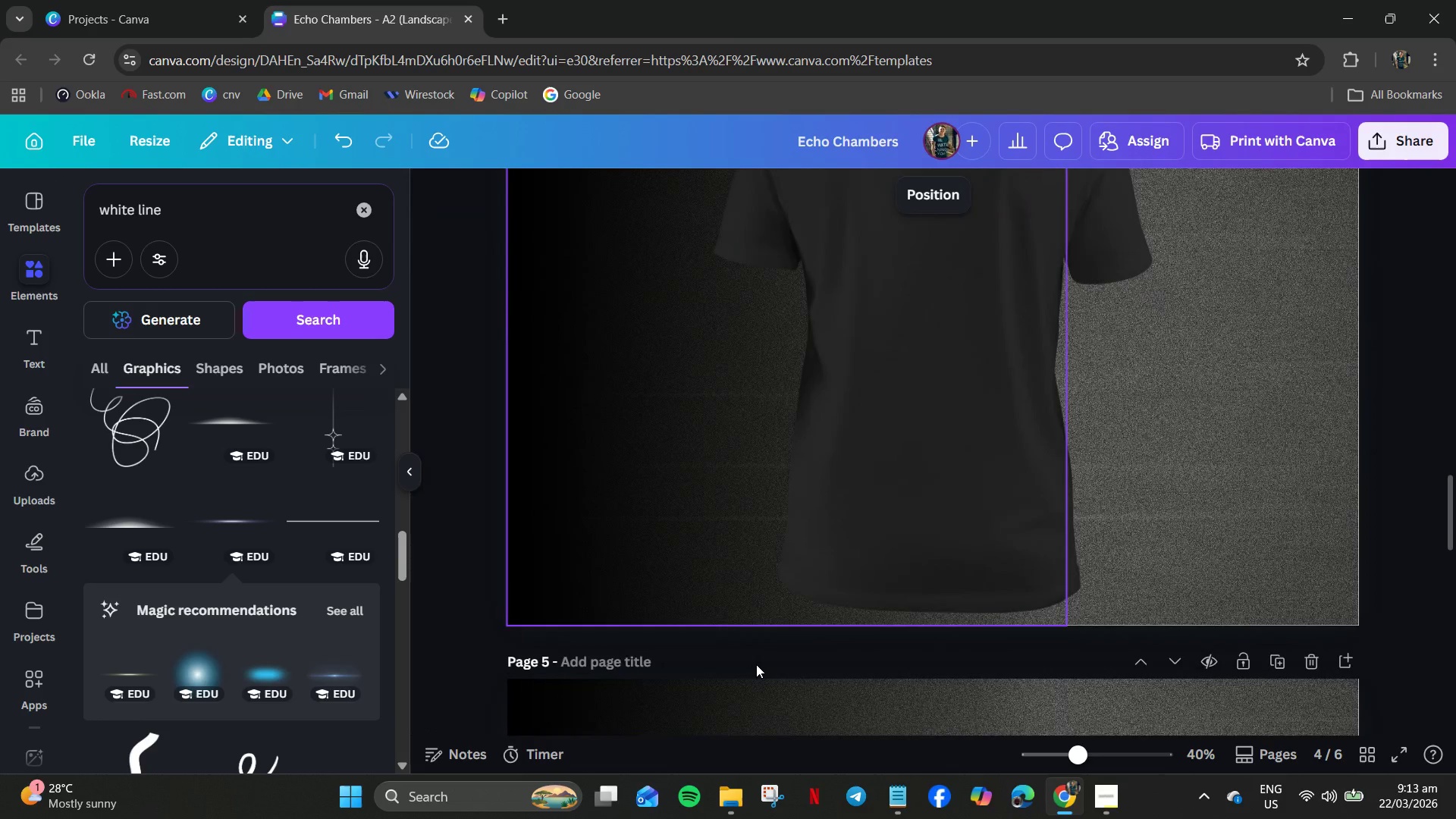 
scroll: coordinate [756, 664], scroll_direction: up, amount: 2.0
 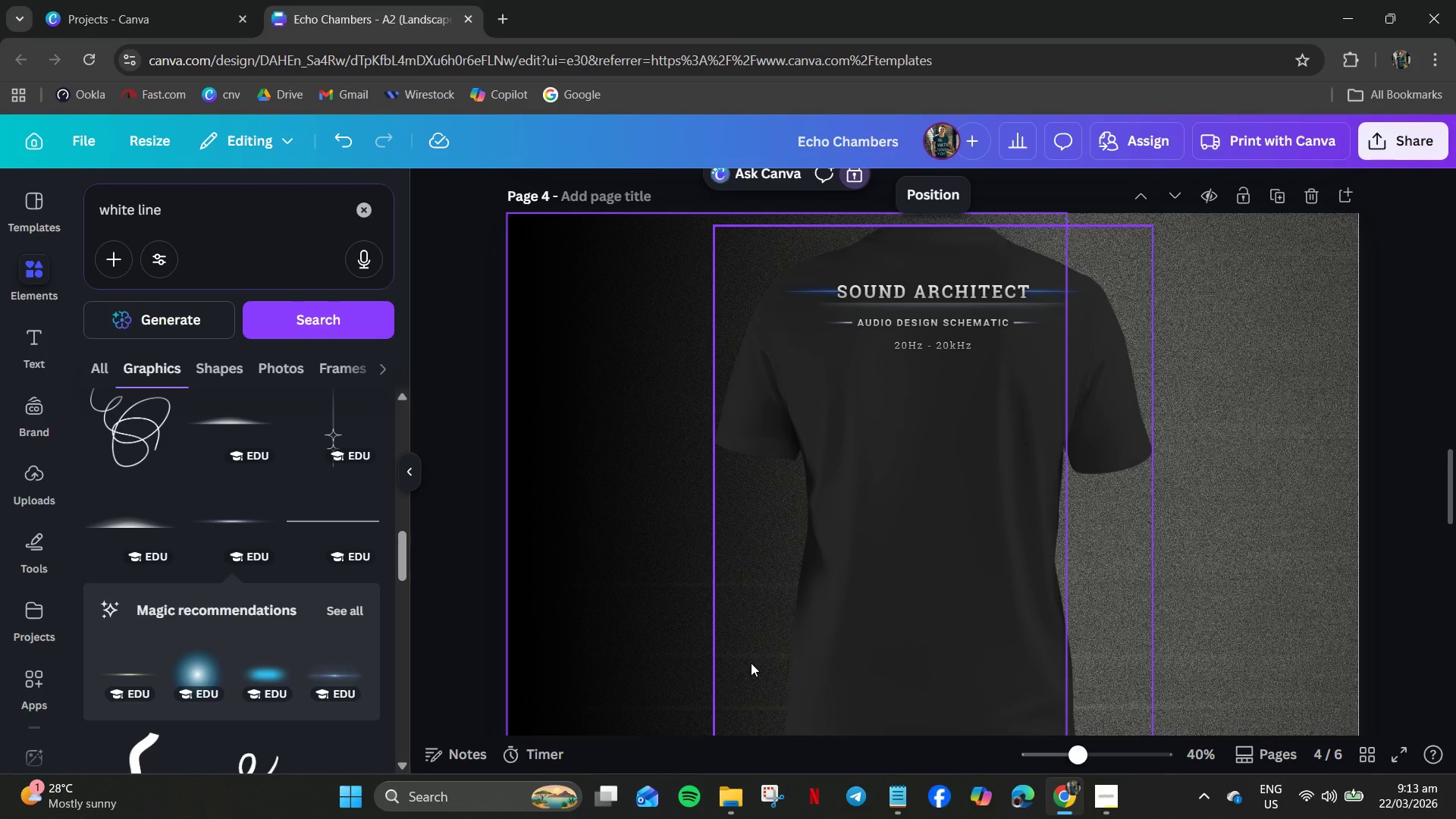 
wait(6.51)
 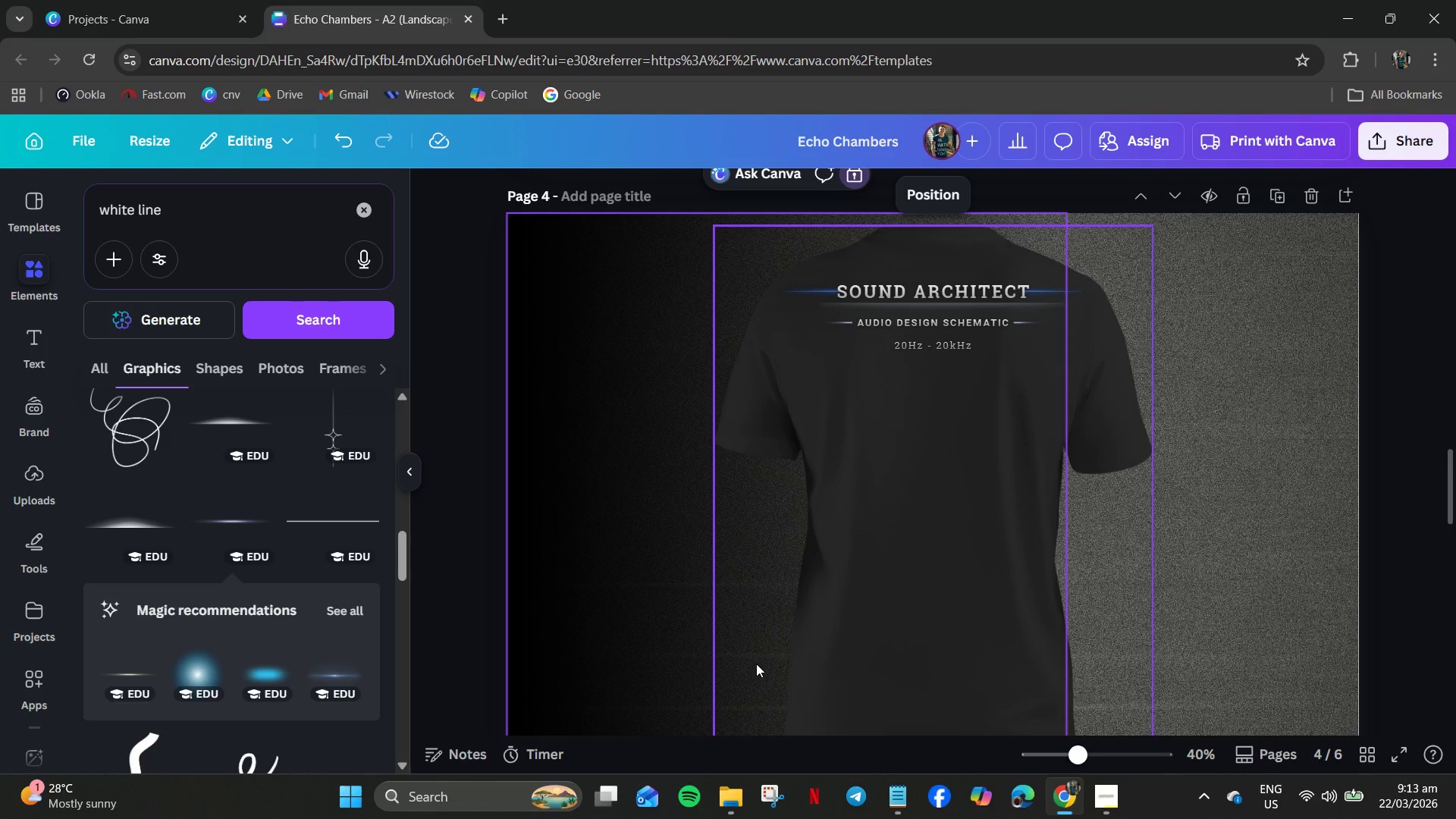 
left_click_drag(start_coordinate=[178, 215], to_coordinate=[181, 209])
 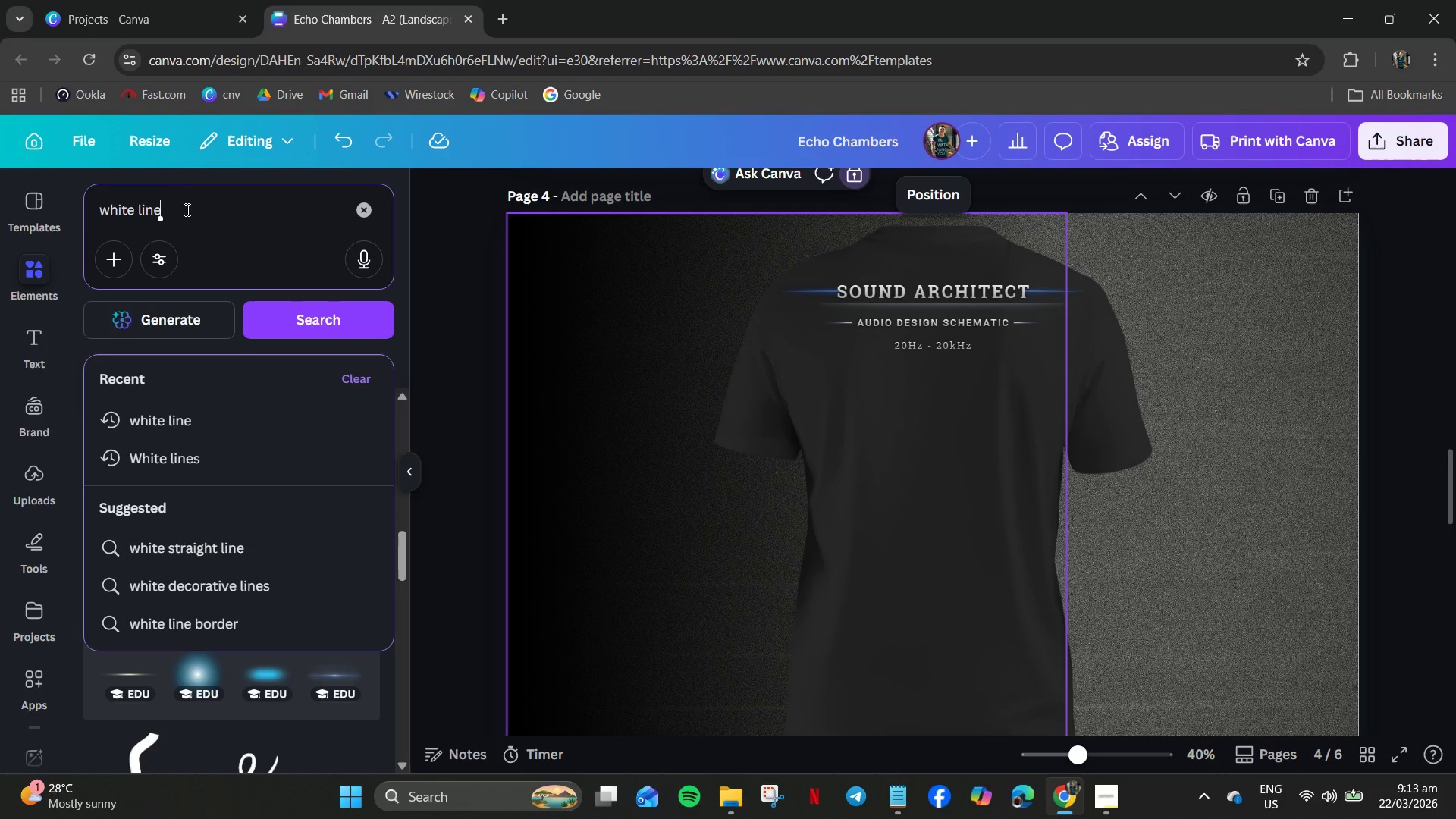 
key(Control+A)
 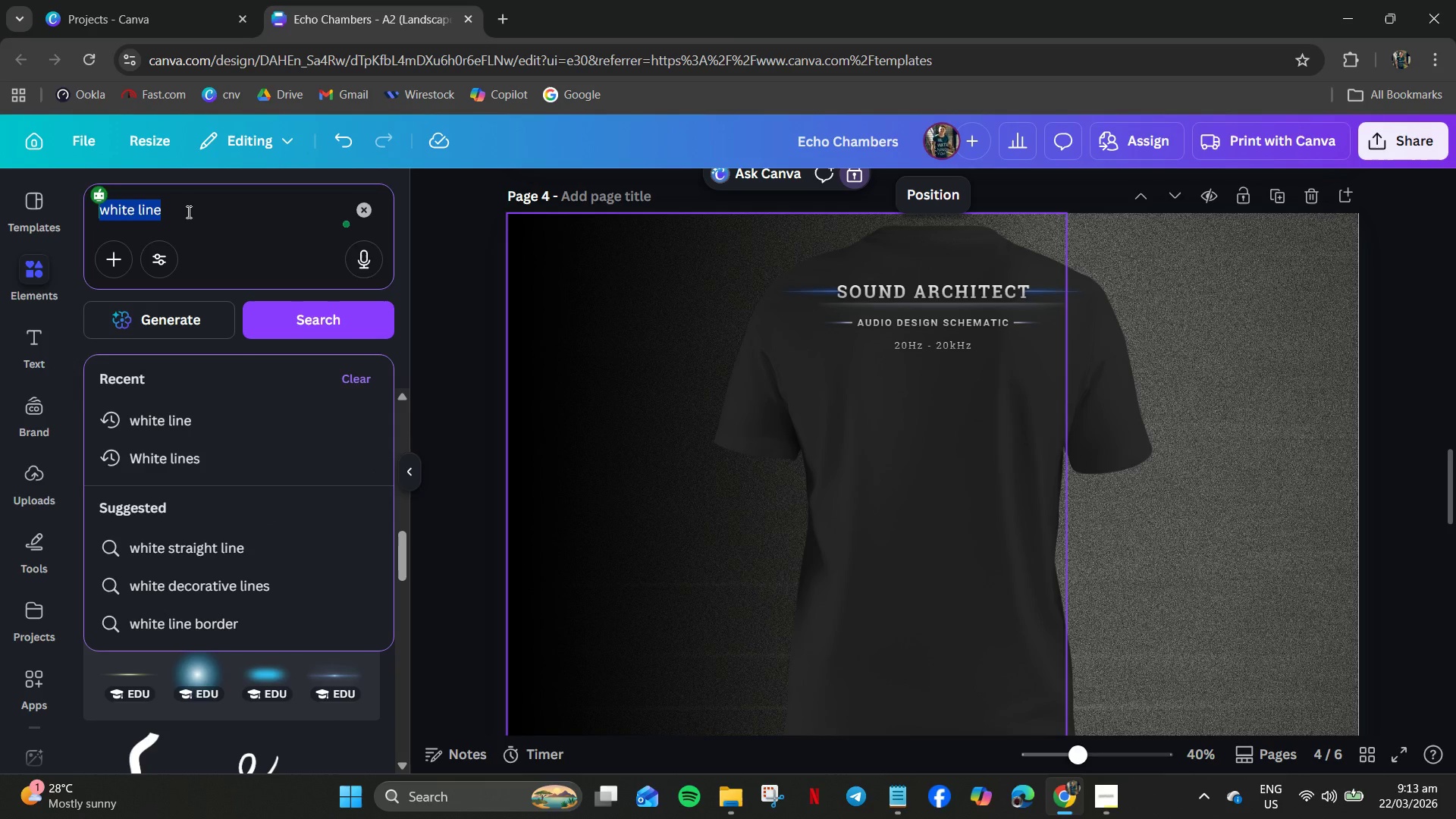 
key(Control+G)
 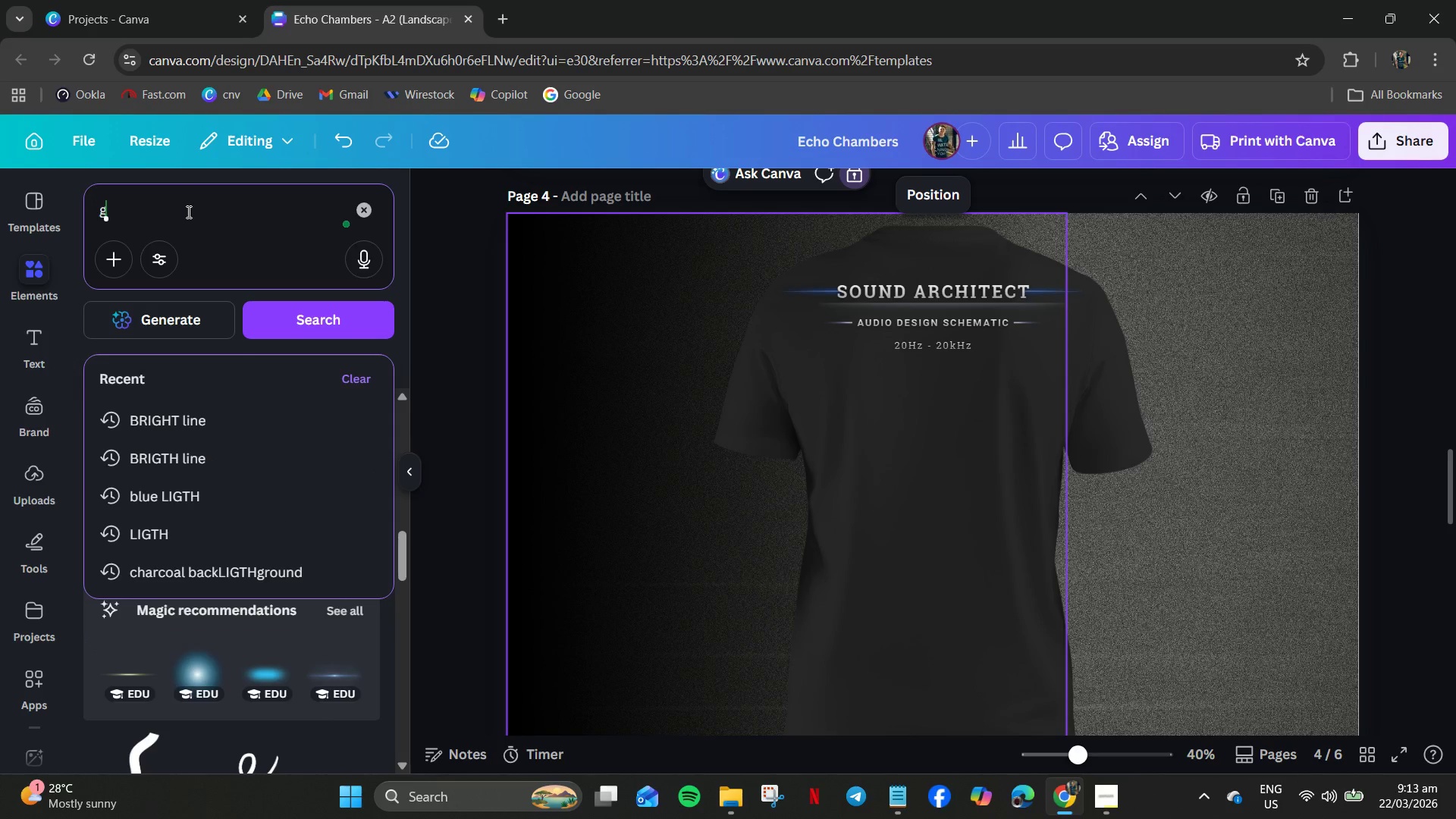 
type(raph table)
 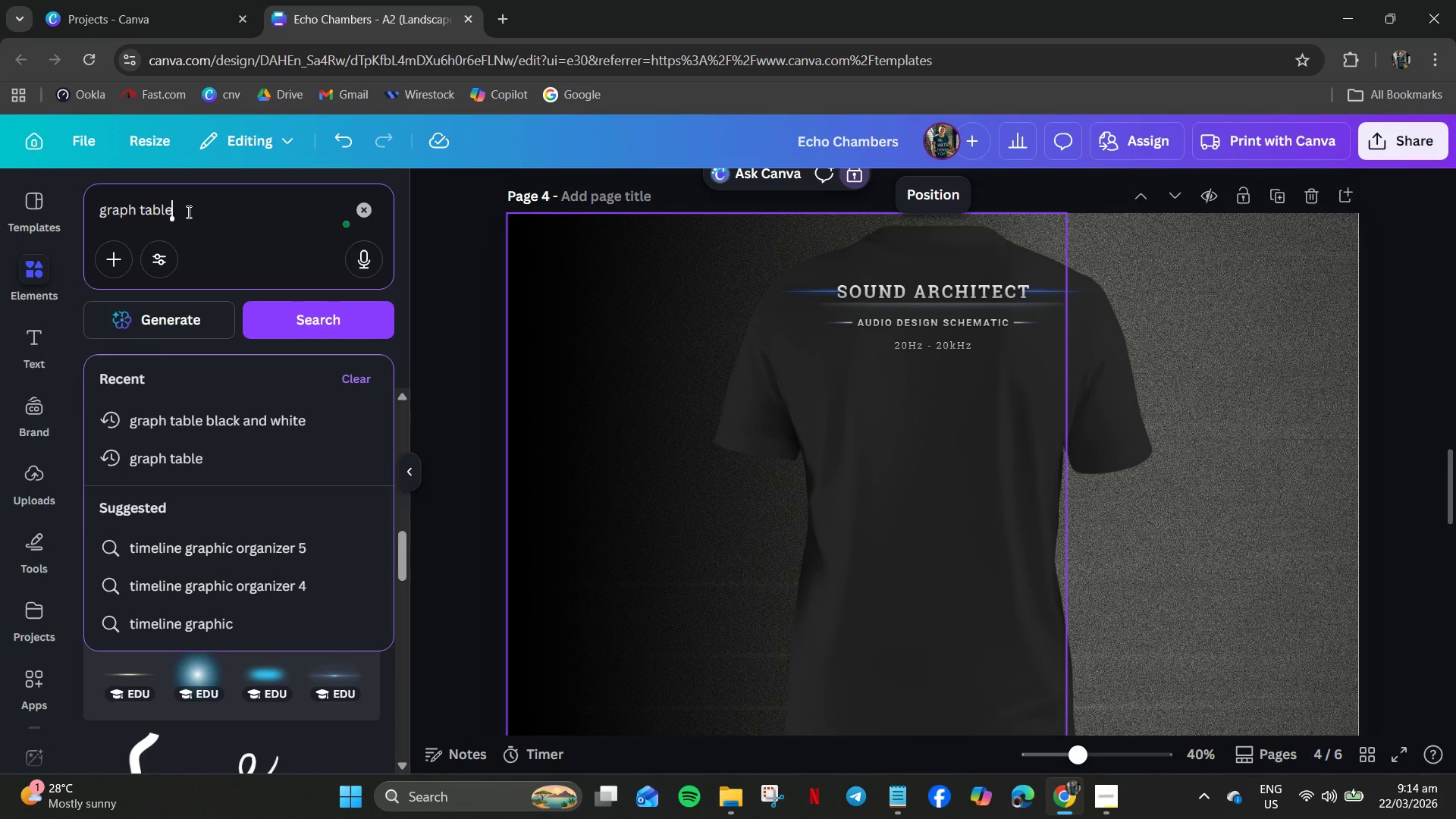 
key(Enter)
 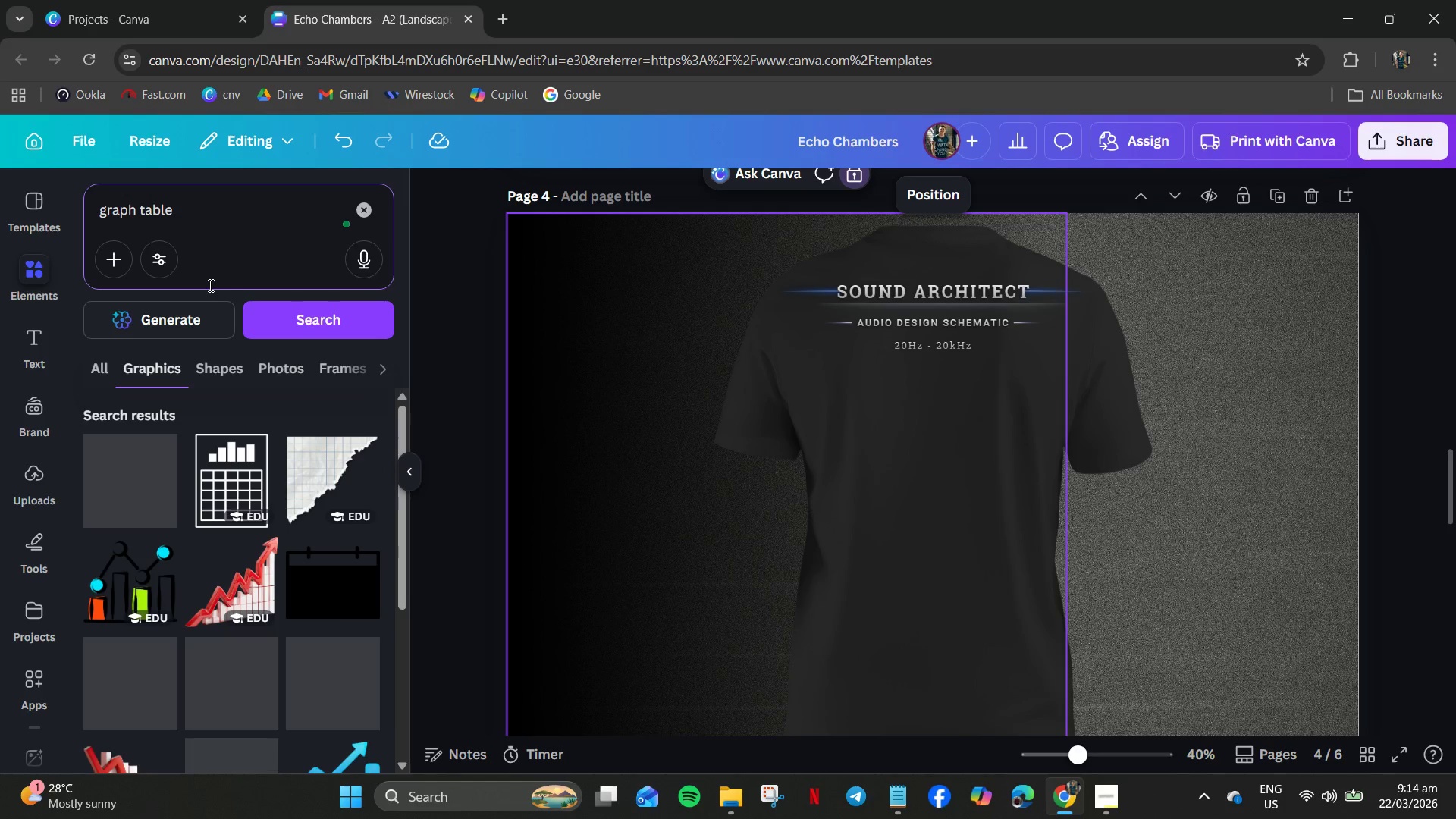 
scroll: coordinate [198, 475], scroll_direction: down, amount: 4.0
 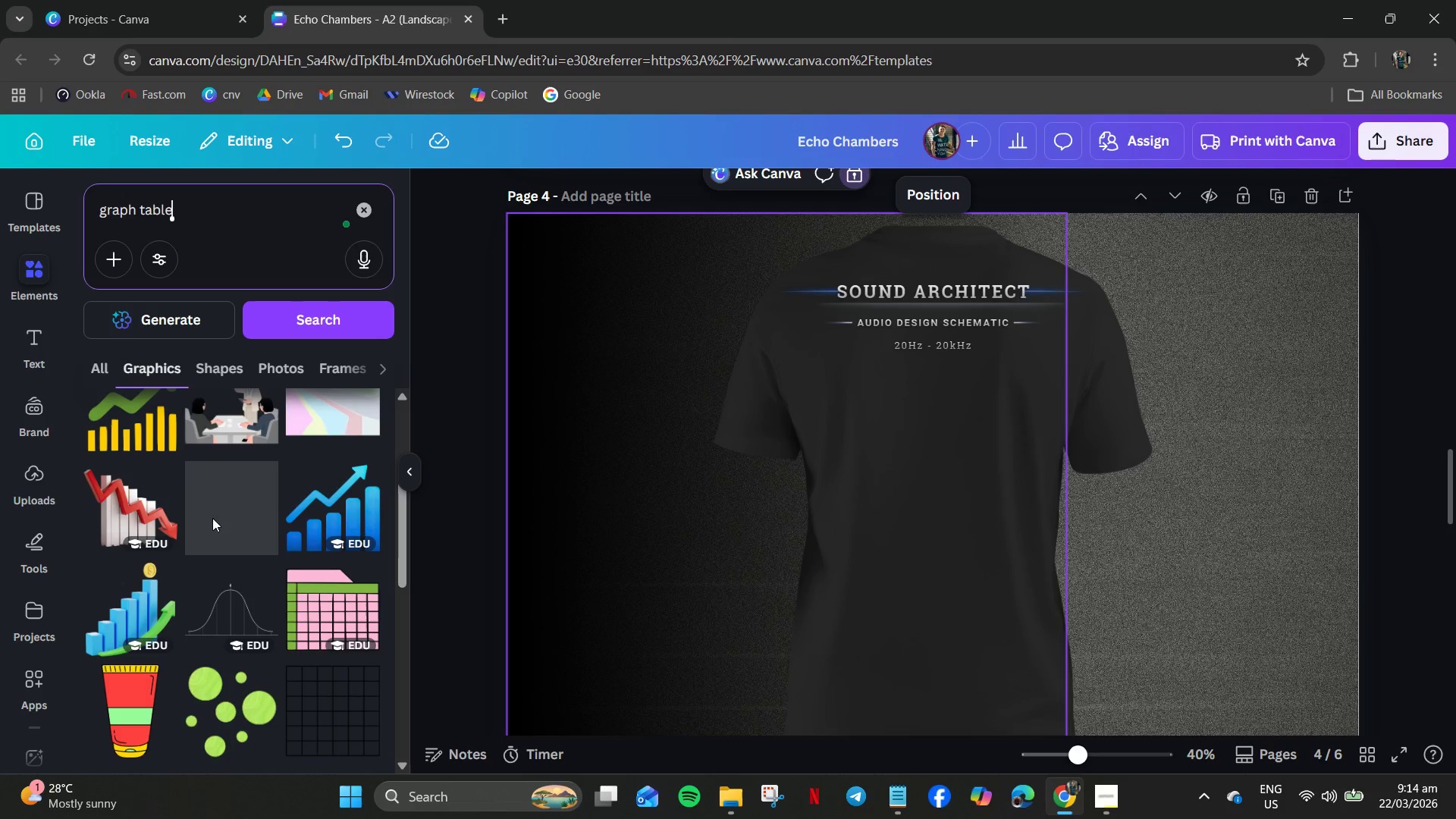 
wait(7.36)
 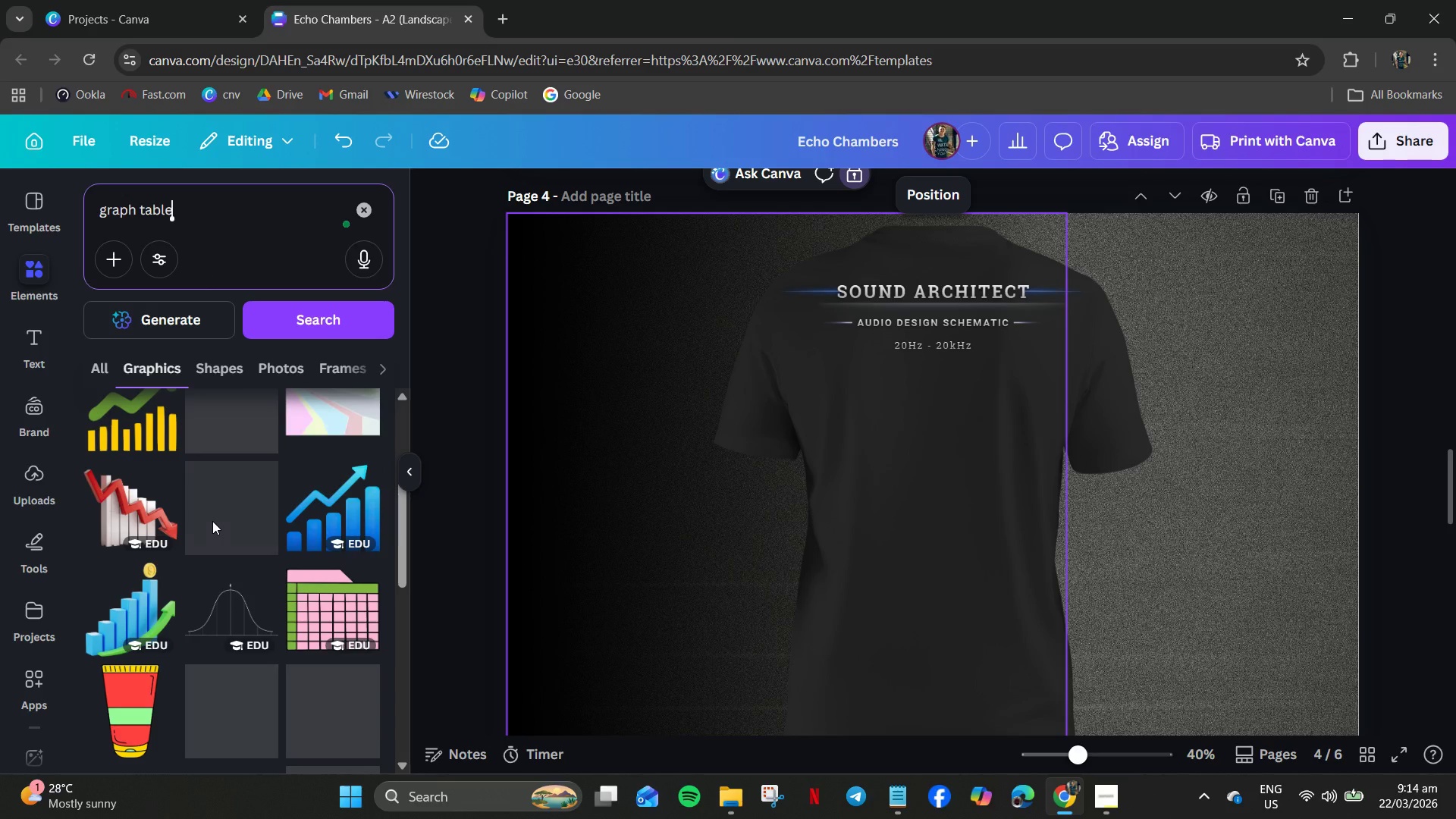 
scroll: coordinate [226, 544], scroll_direction: down, amount: 3.0
 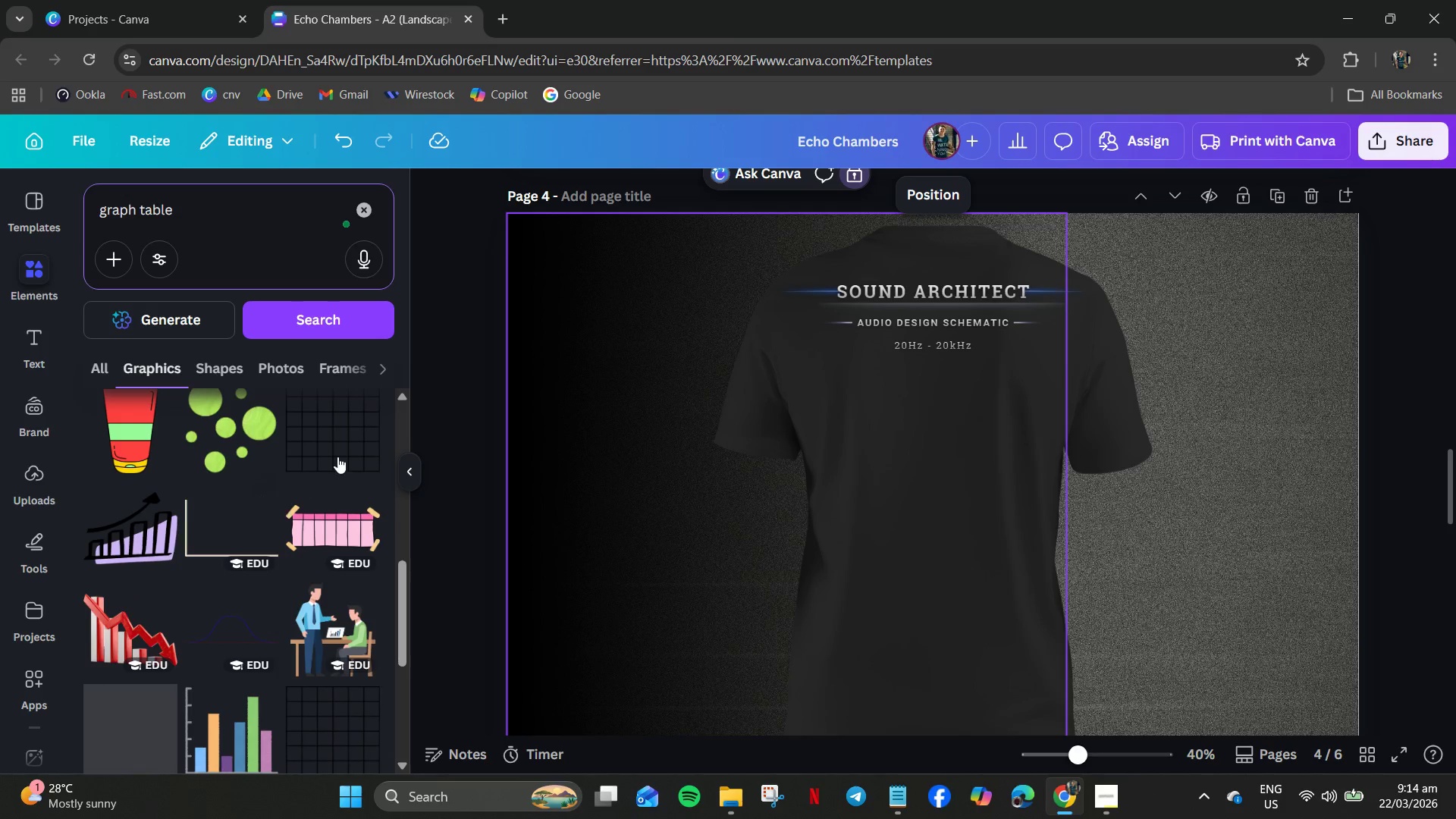 
left_click([337, 456])
 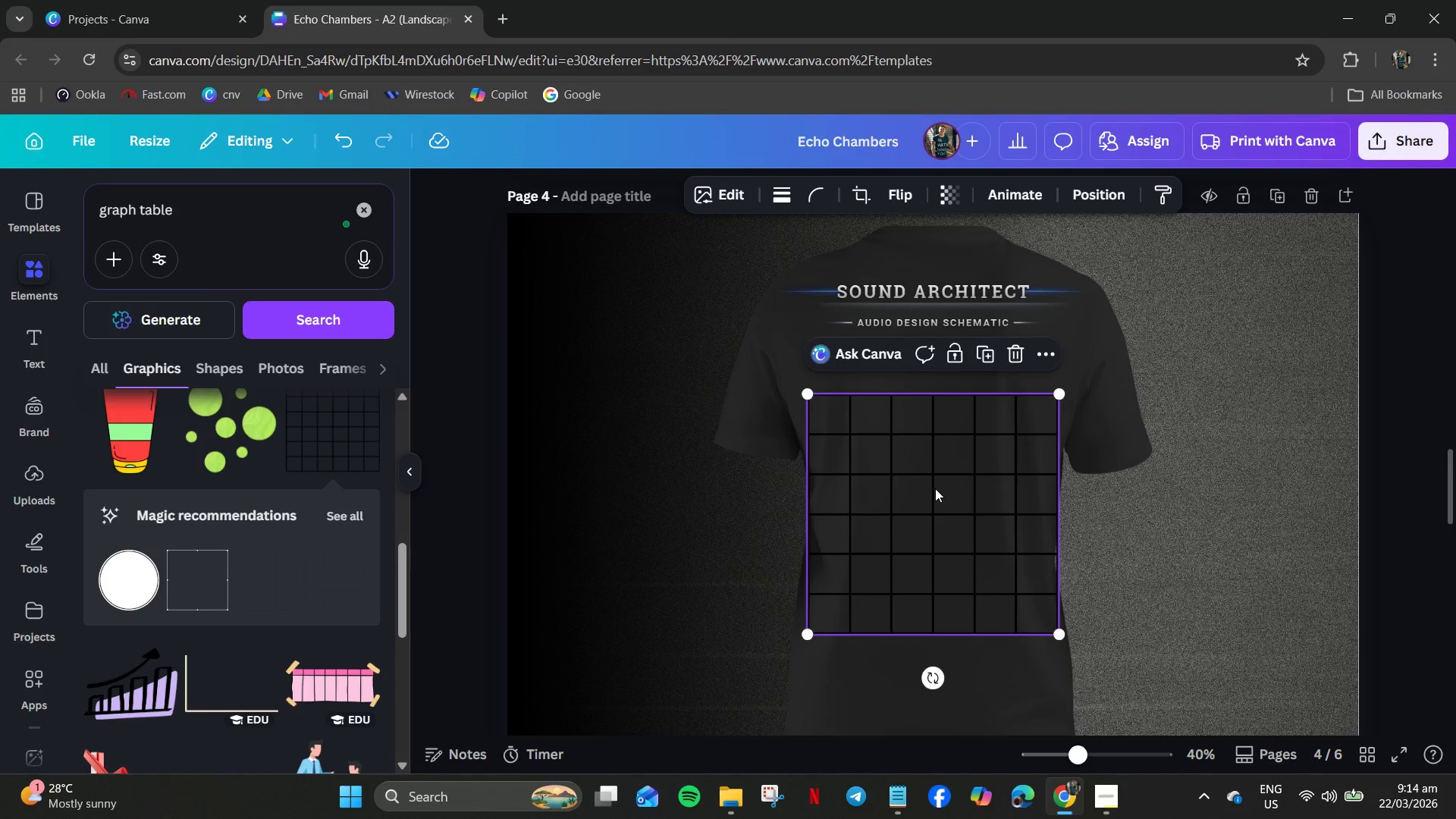 
key(Delete)
 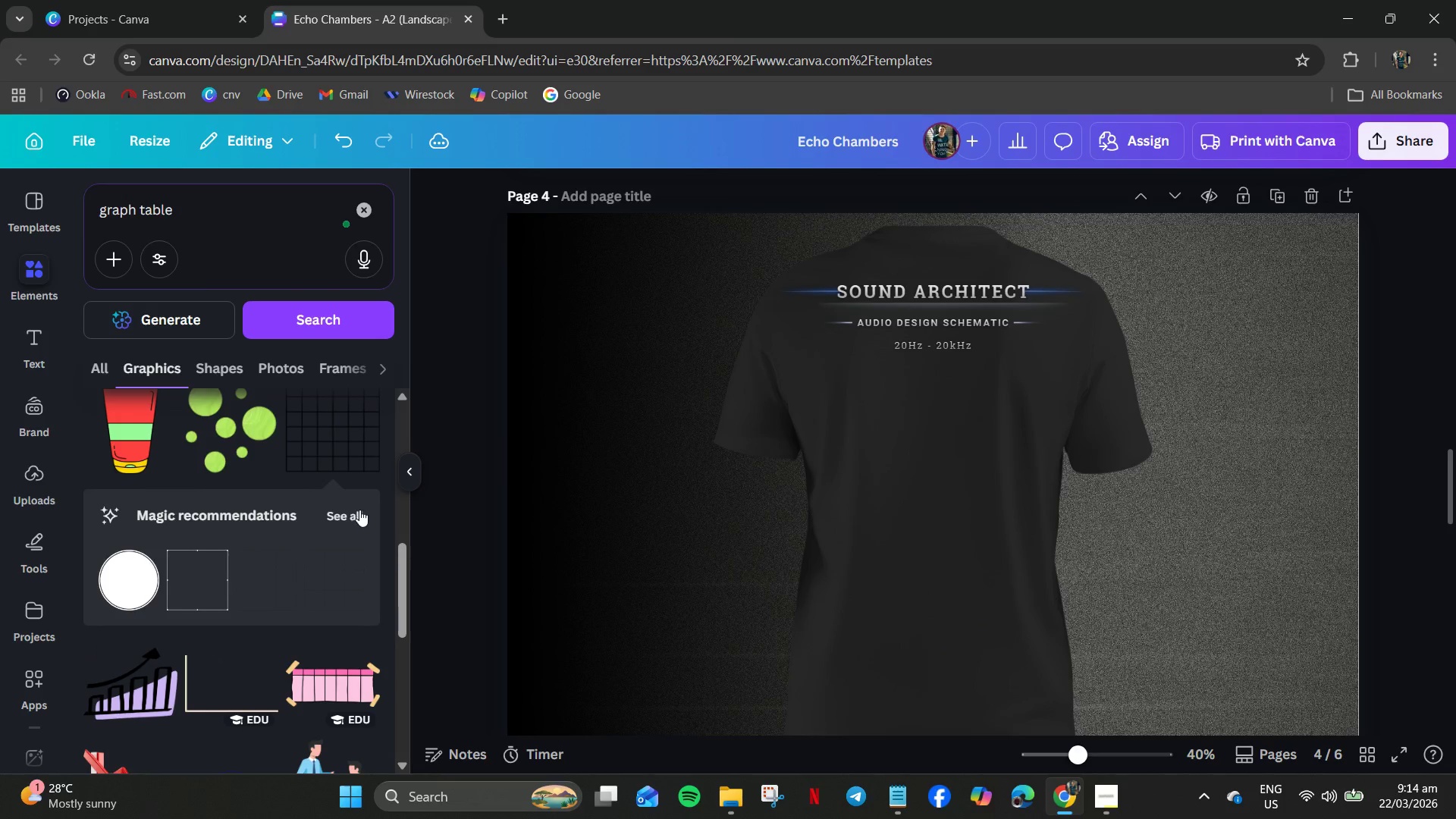 
scroll: coordinate [239, 582], scroll_direction: down, amount: 8.0
 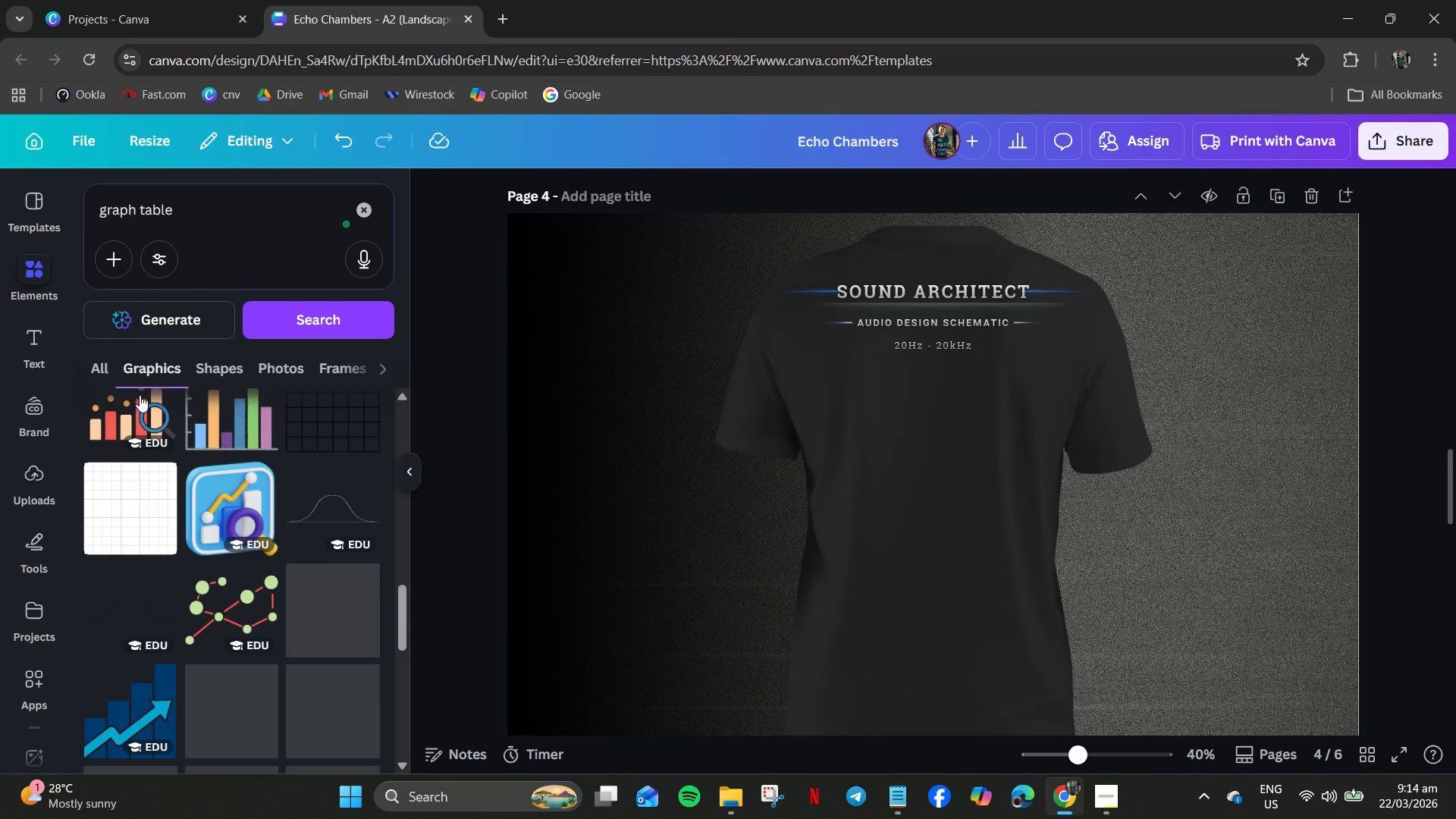 
left_click([163, 358])
 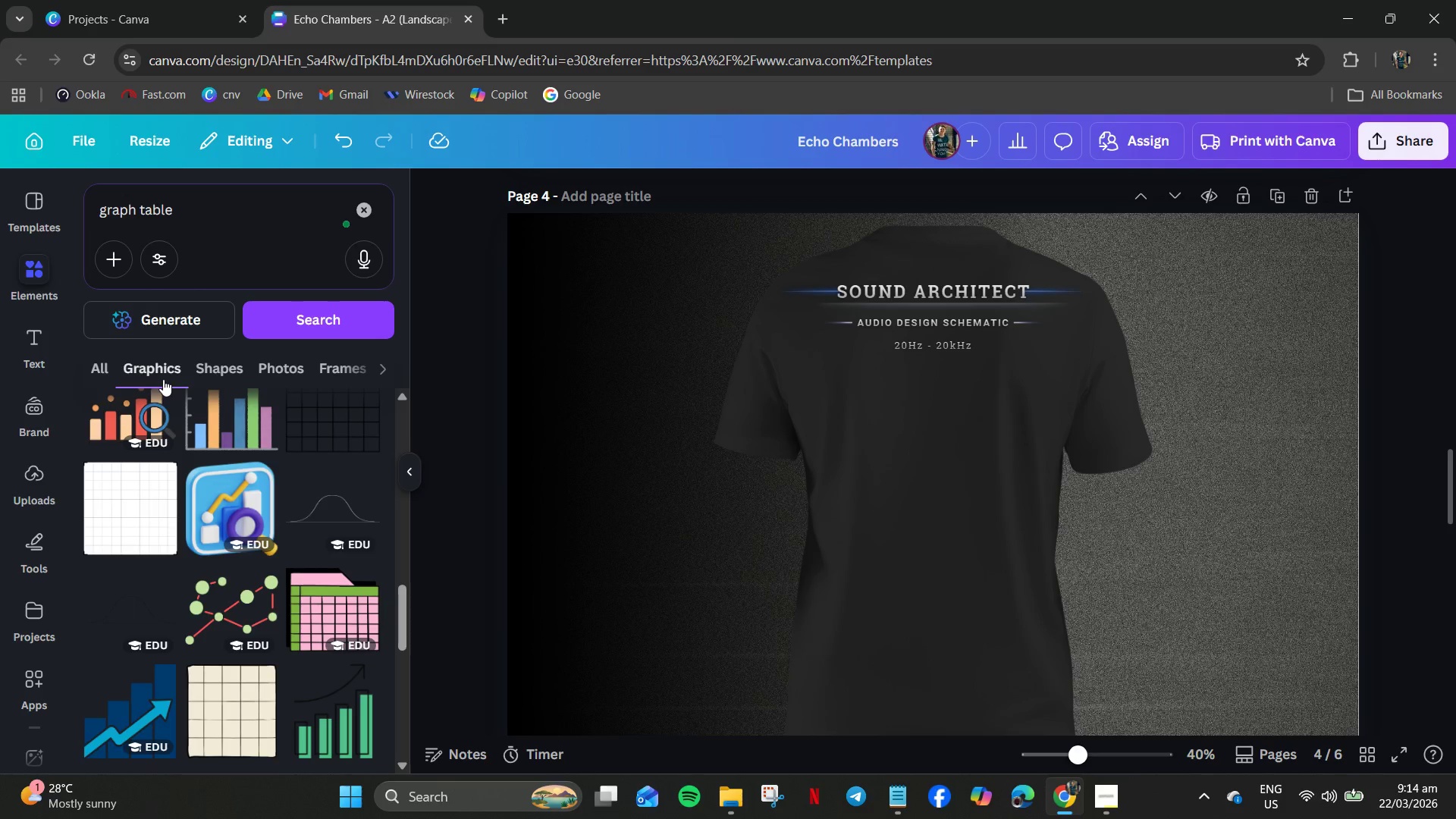 
scroll: coordinate [202, 613], scroll_direction: down, amount: 10.0
 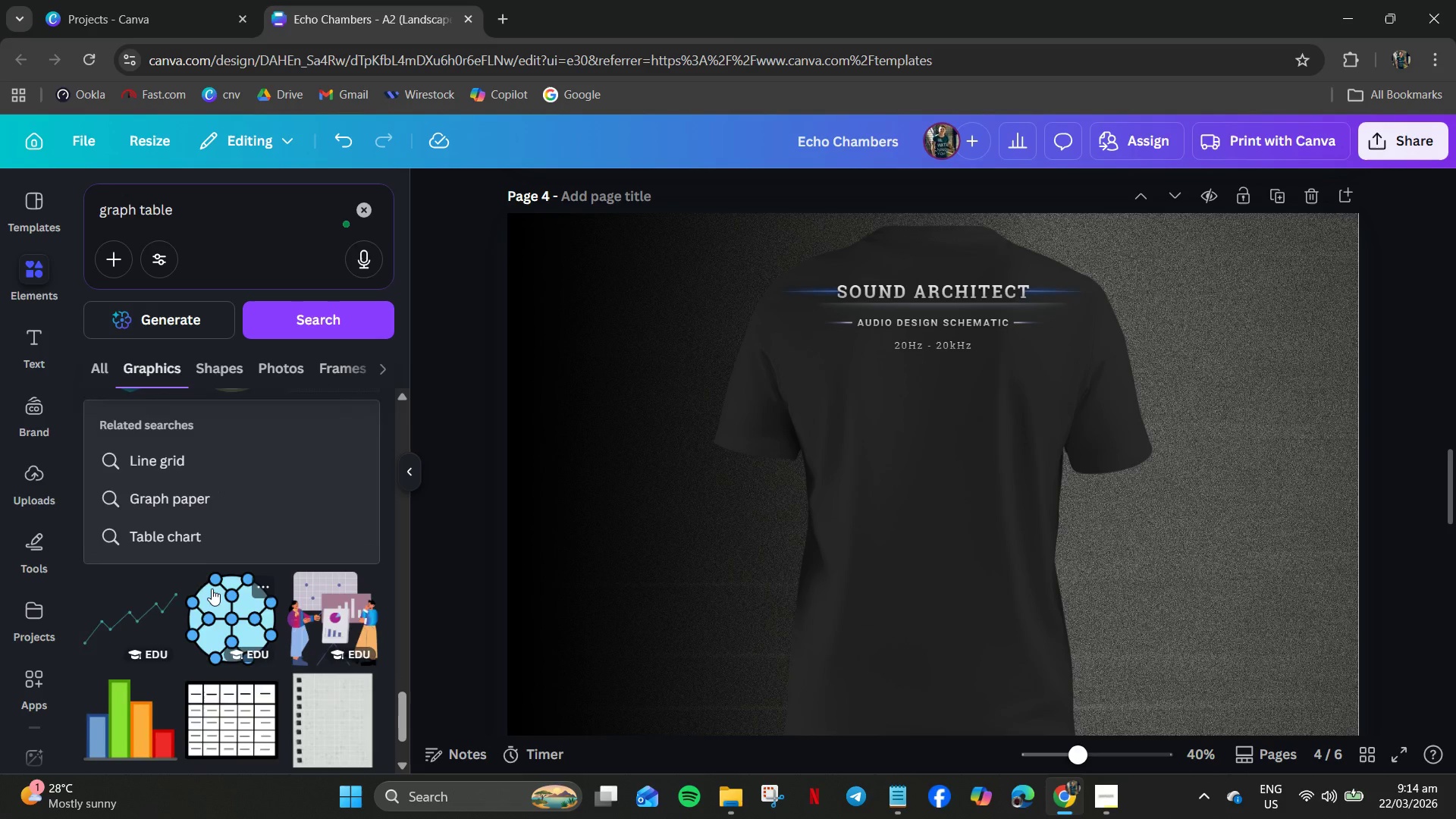 
scroll: coordinate [212, 588], scroll_direction: up, amount: 2.0
 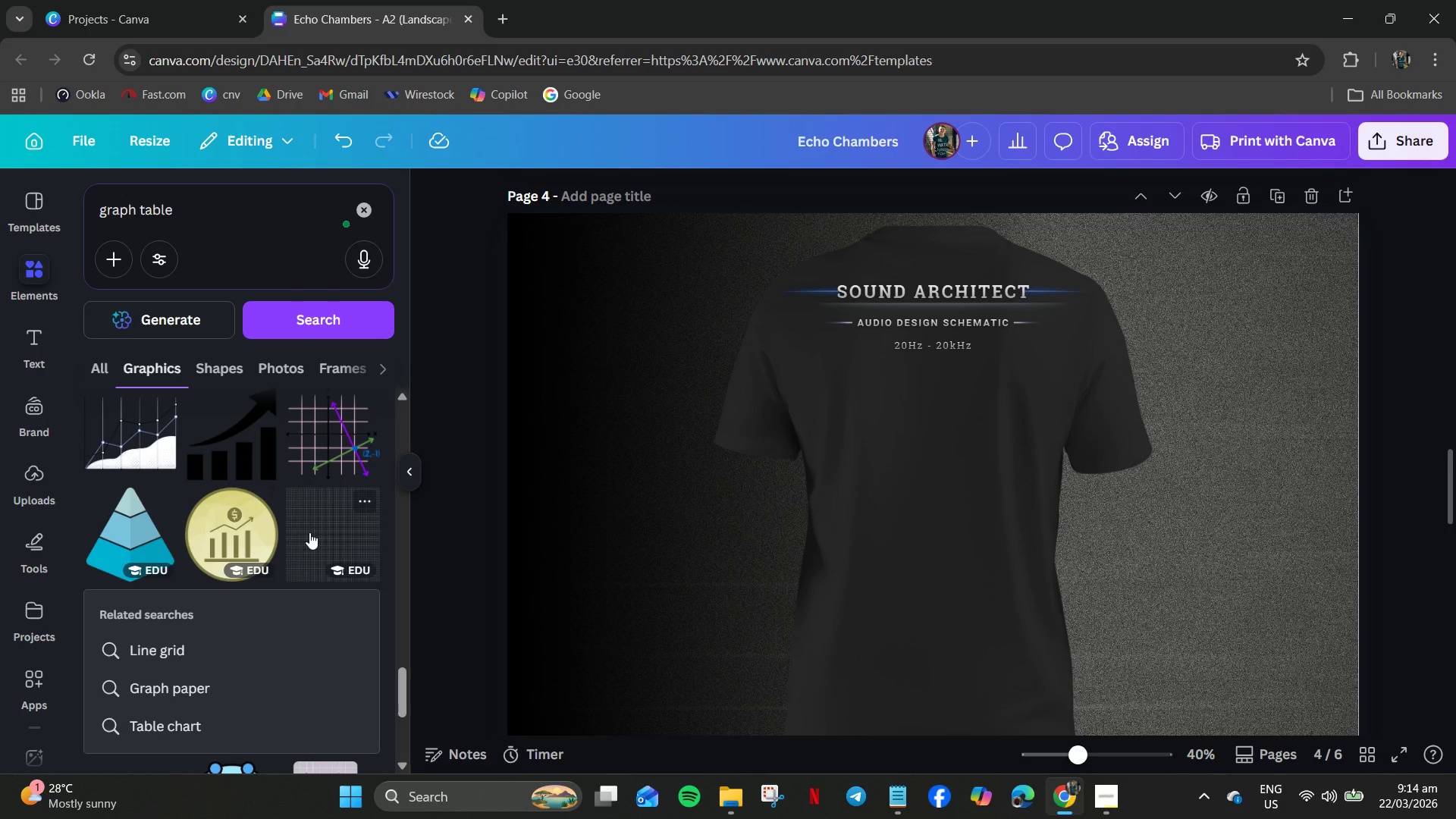 
left_click([315, 529])
 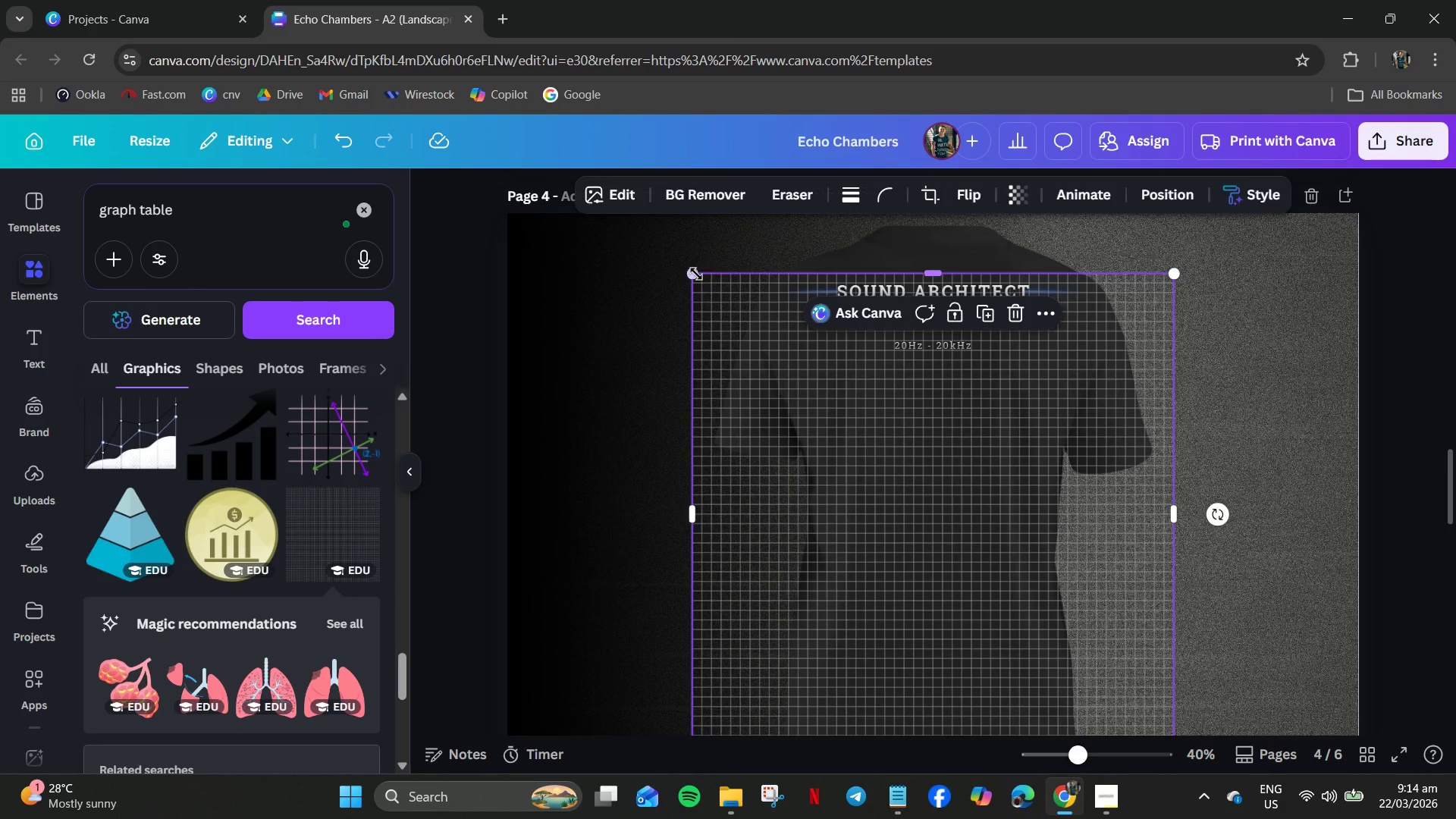 
left_click_drag(start_coordinate=[695, 274], to_coordinate=[877, 379])
 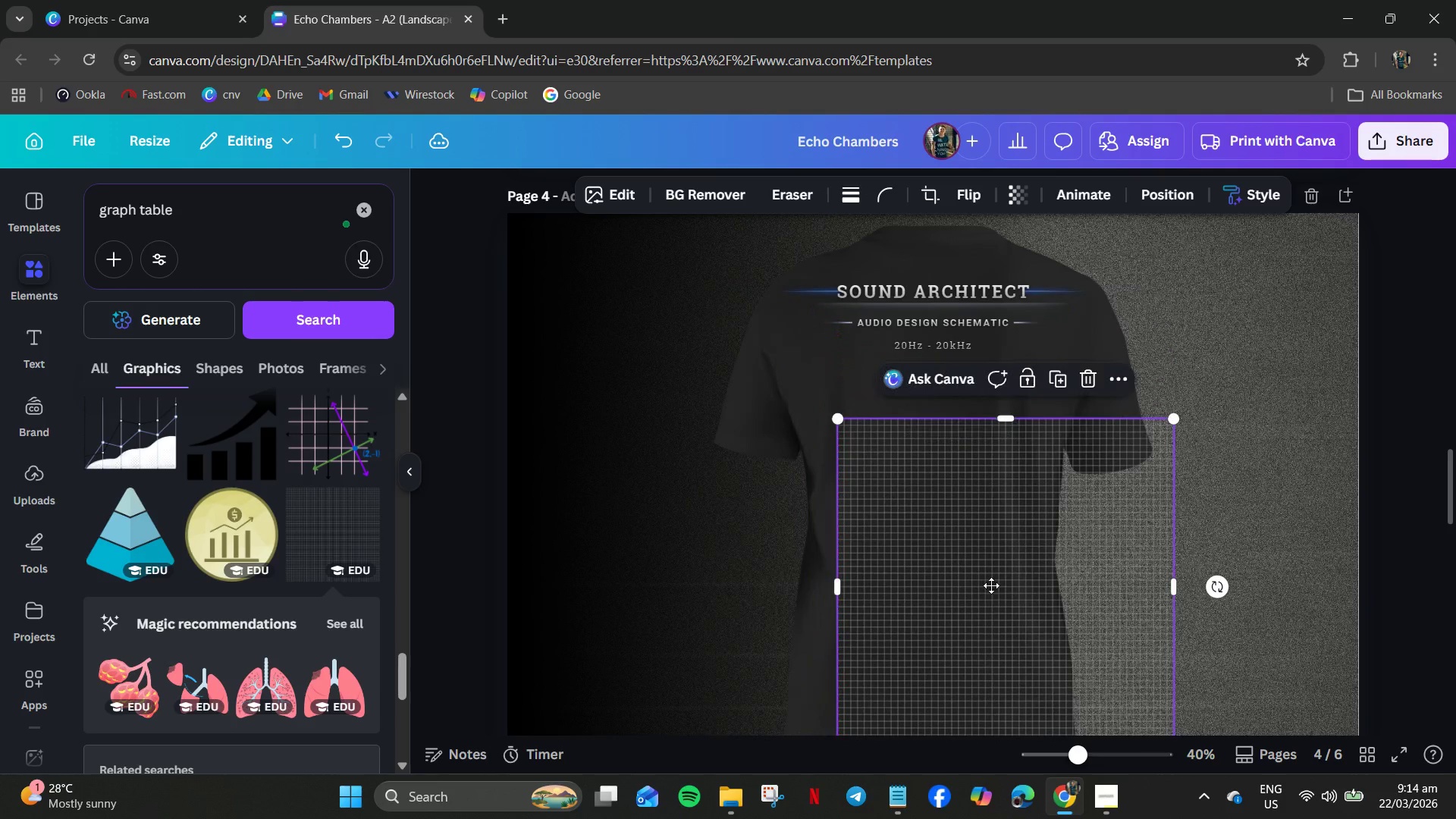 
left_click_drag(start_coordinate=[999, 599], to_coordinate=[963, 502])
 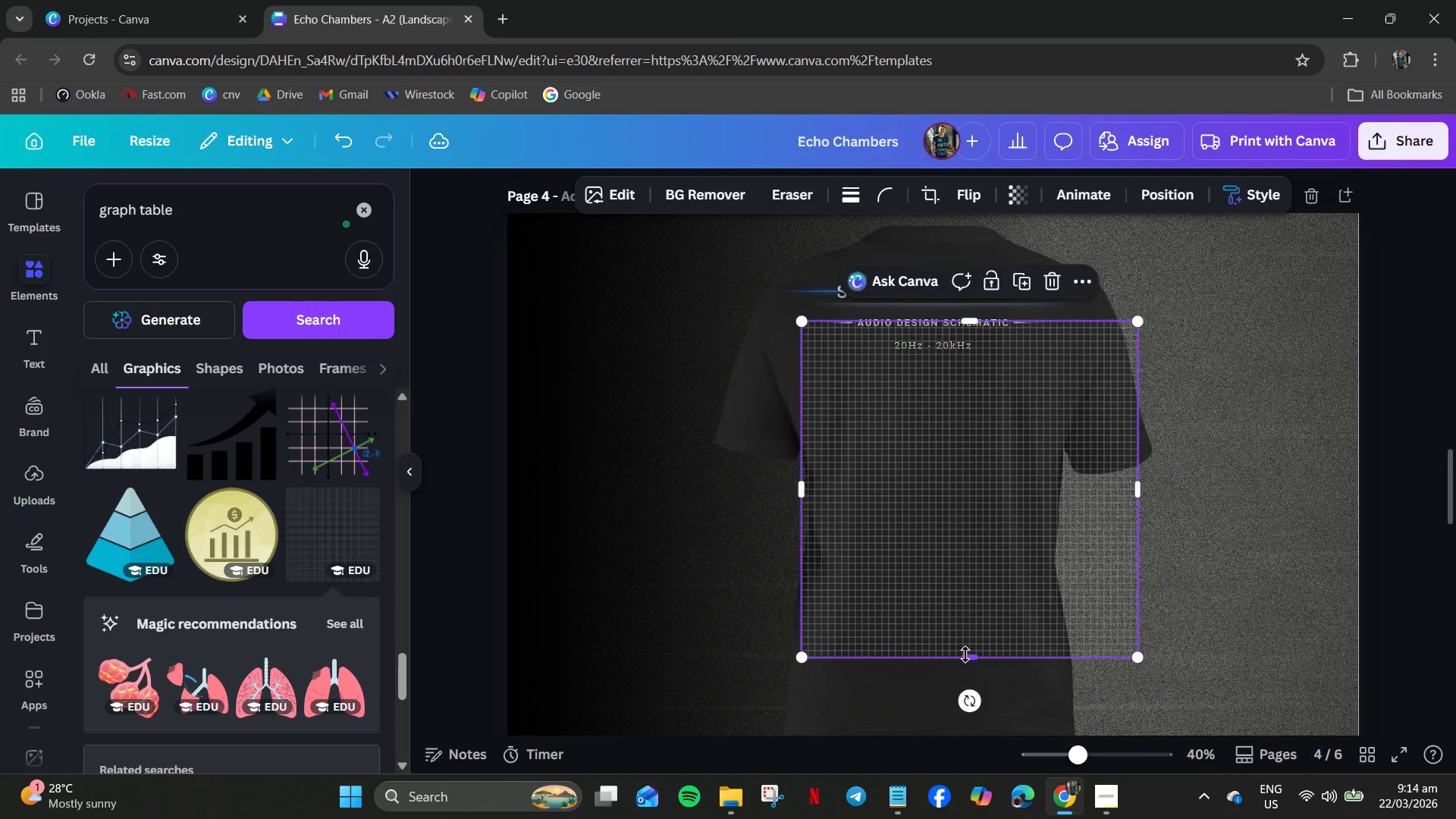 
left_click_drag(start_coordinate=[969, 658], to_coordinate=[995, 743])
 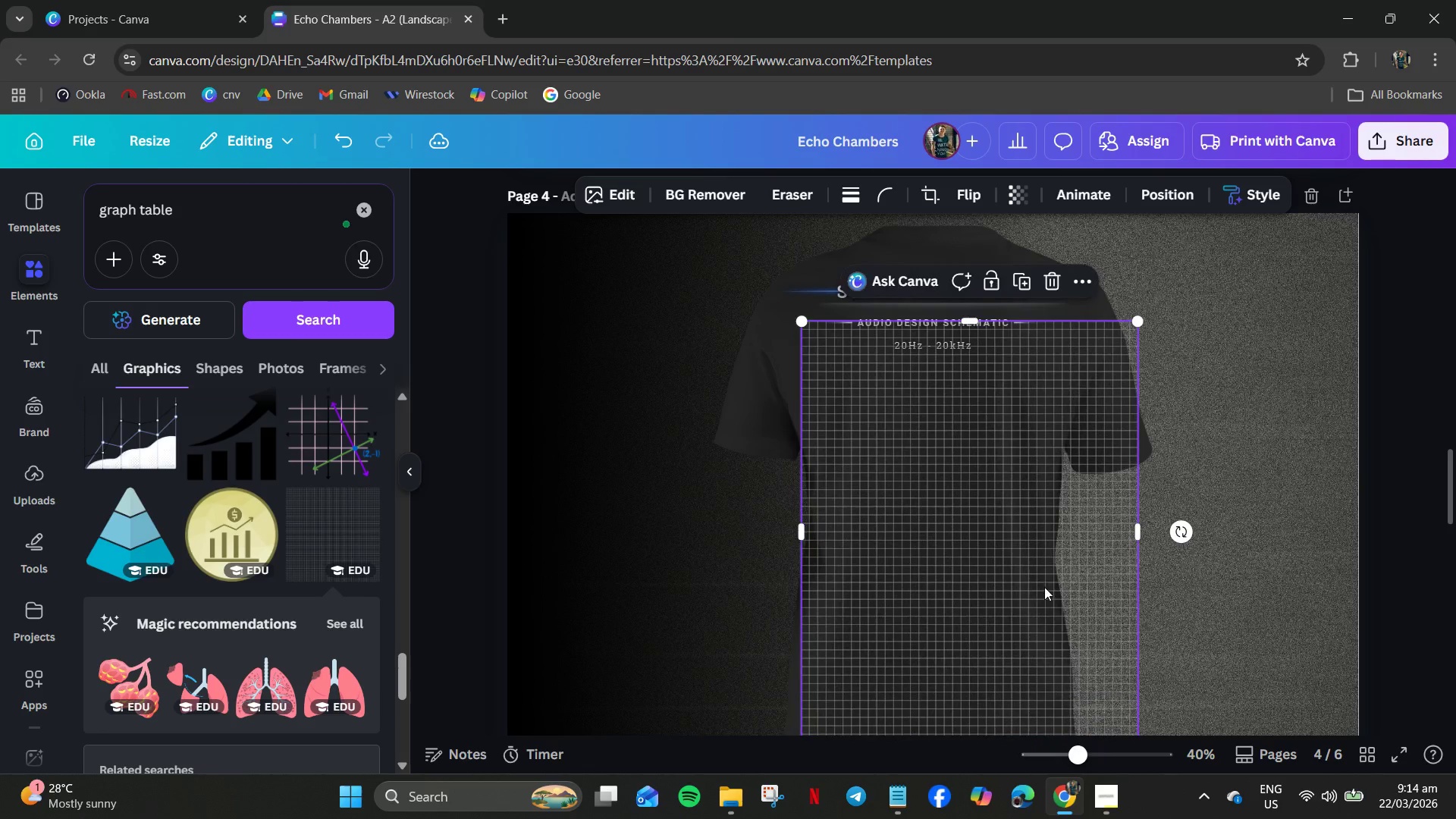 
scroll: coordinate [1040, 595], scroll_direction: down, amount: 2.0
 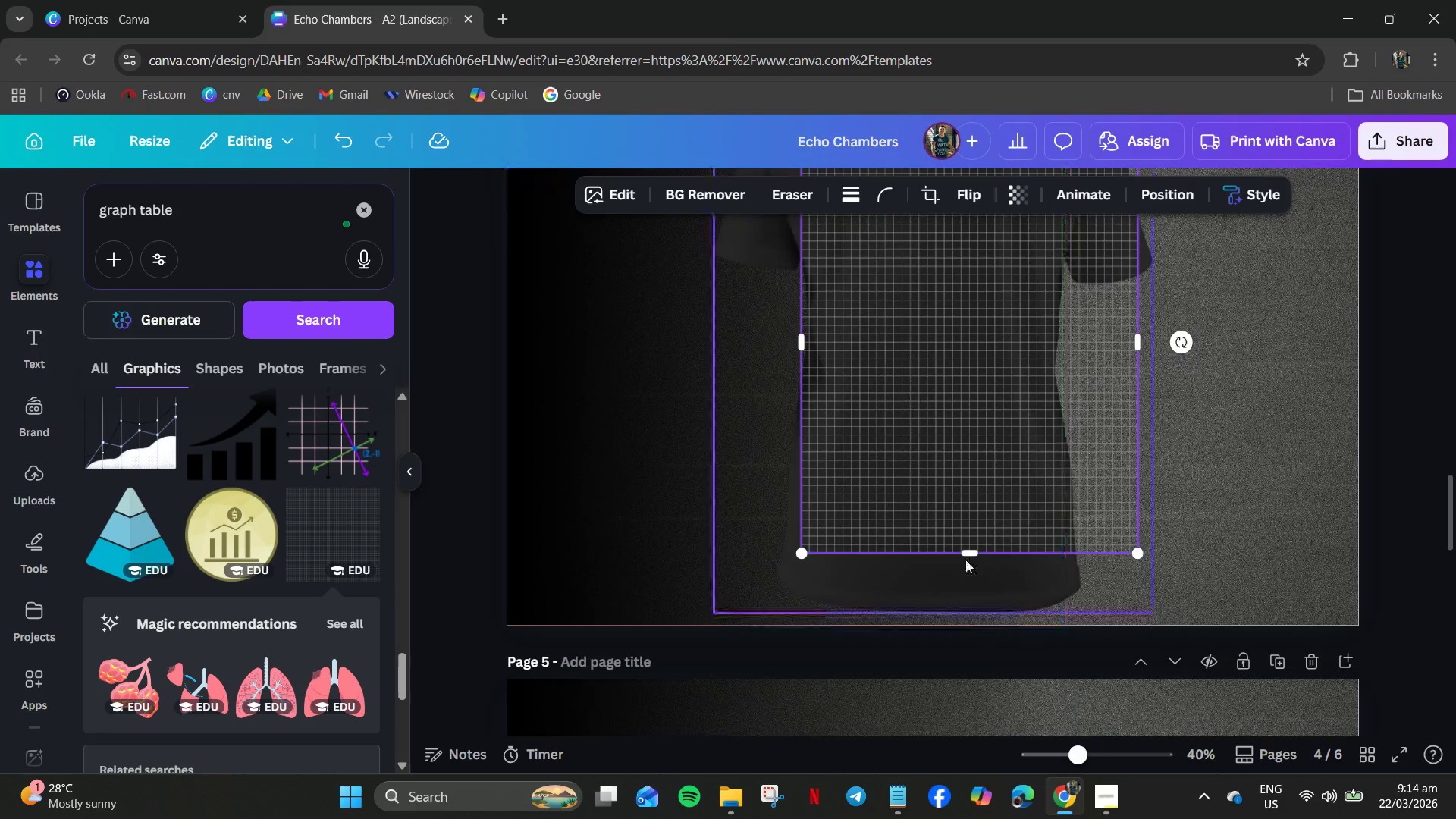 
mouse_move([965, 544])
 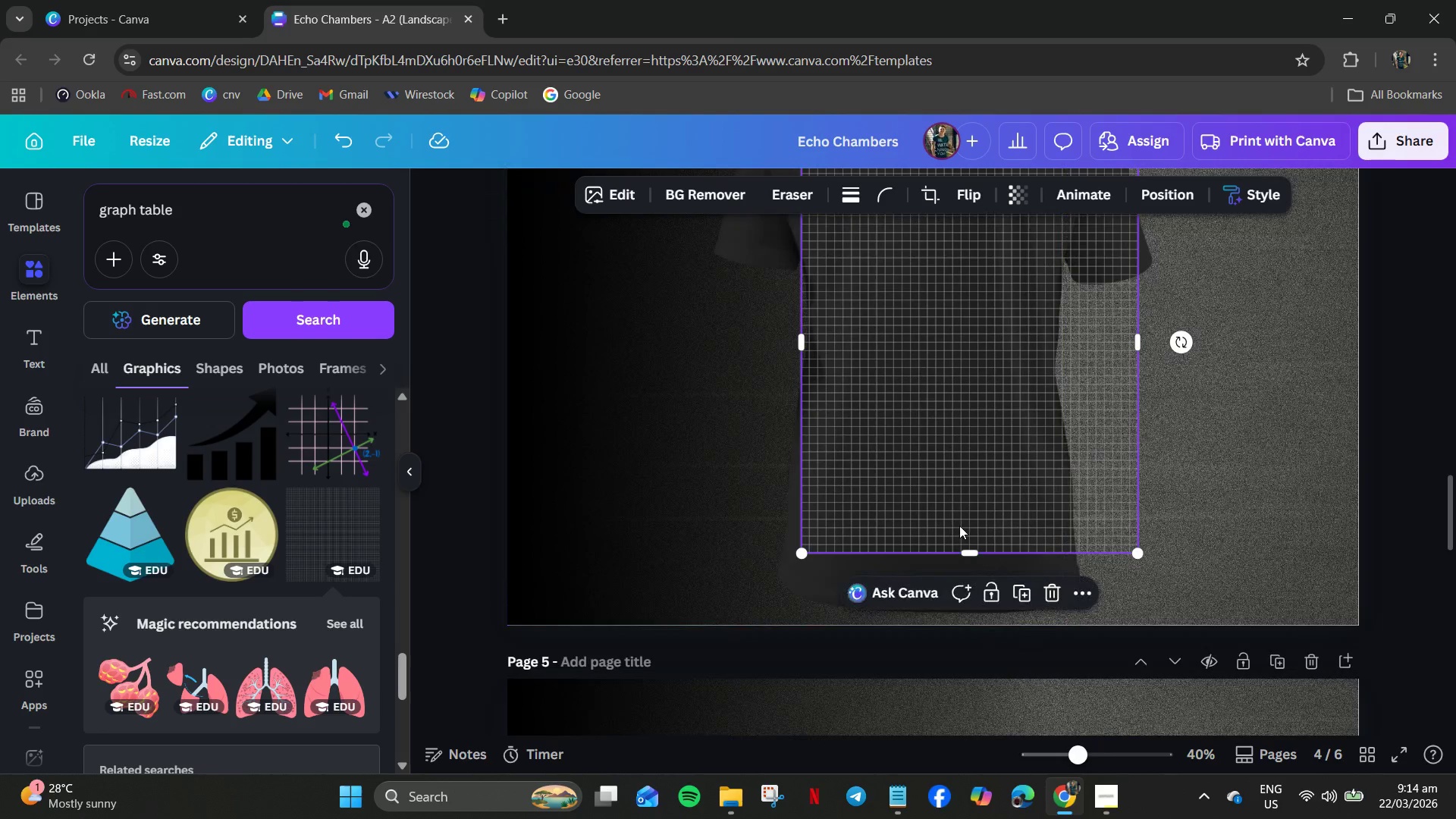 
left_click_drag(start_coordinate=[959, 526], to_coordinate=[952, 527])
 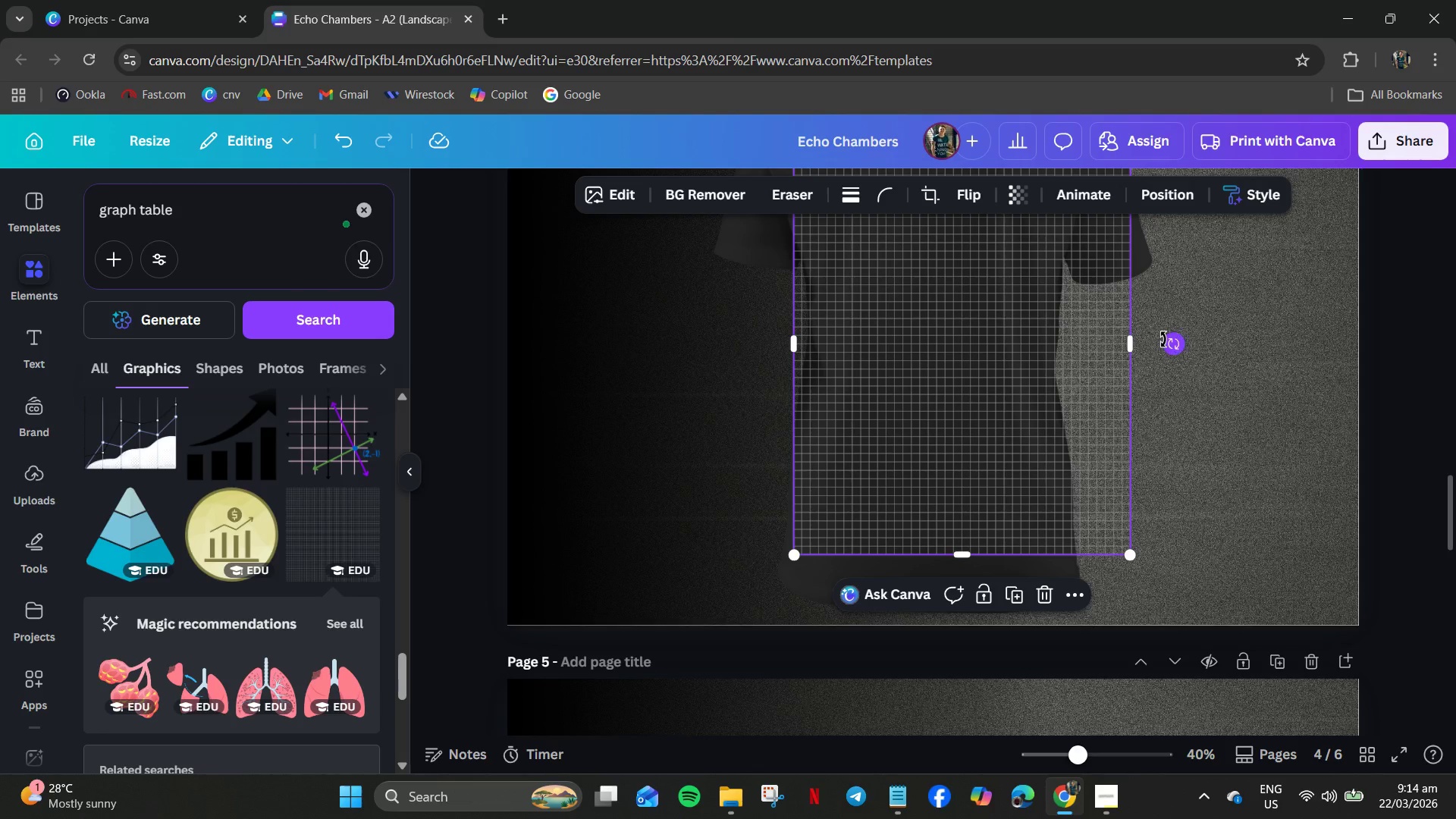 
left_click_drag(start_coordinate=[1128, 344], to_coordinate=[1071, 350])
 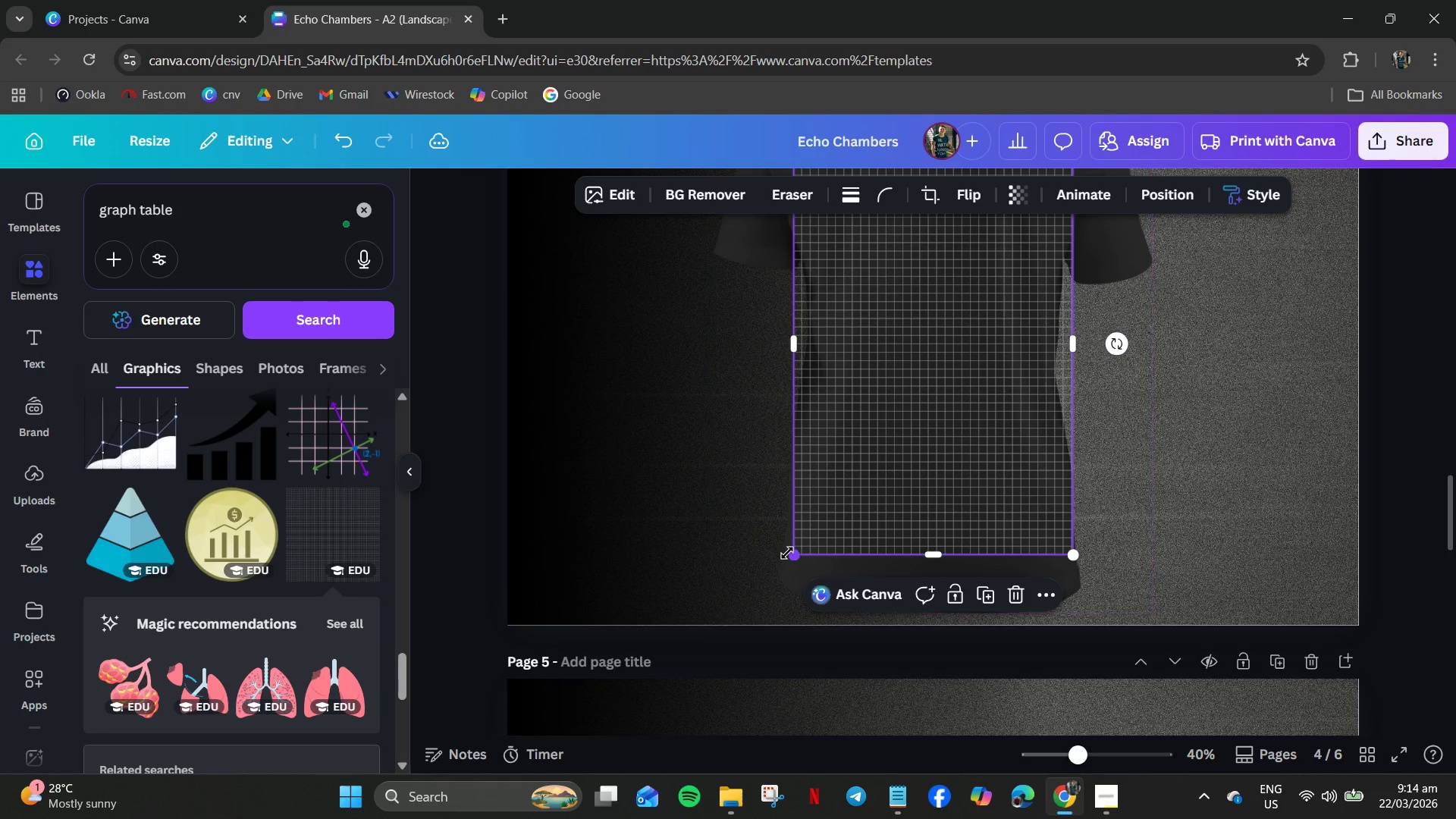 
left_click_drag(start_coordinate=[787, 553], to_coordinate=[783, 535])
 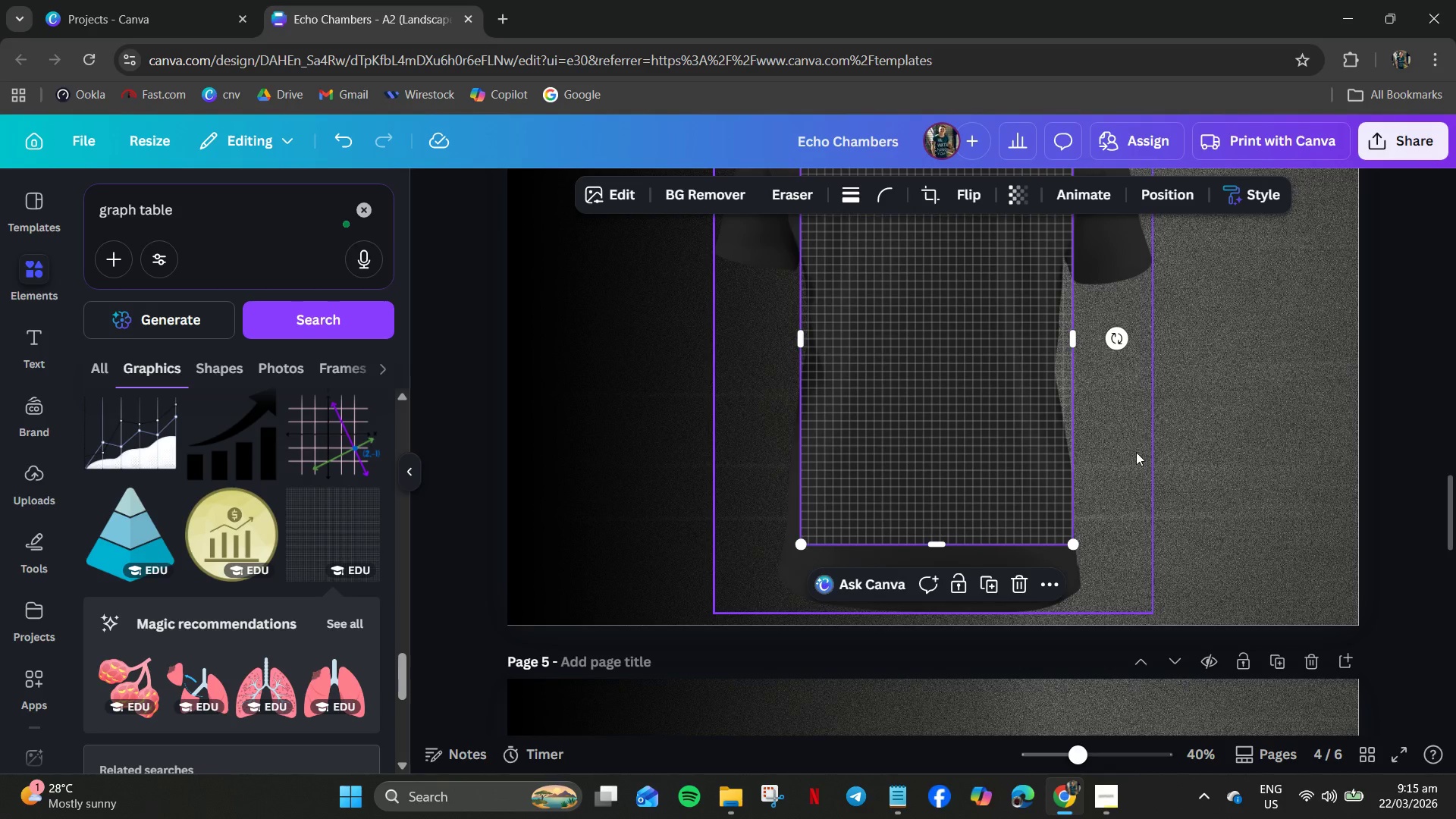 
left_click([1140, 451])
 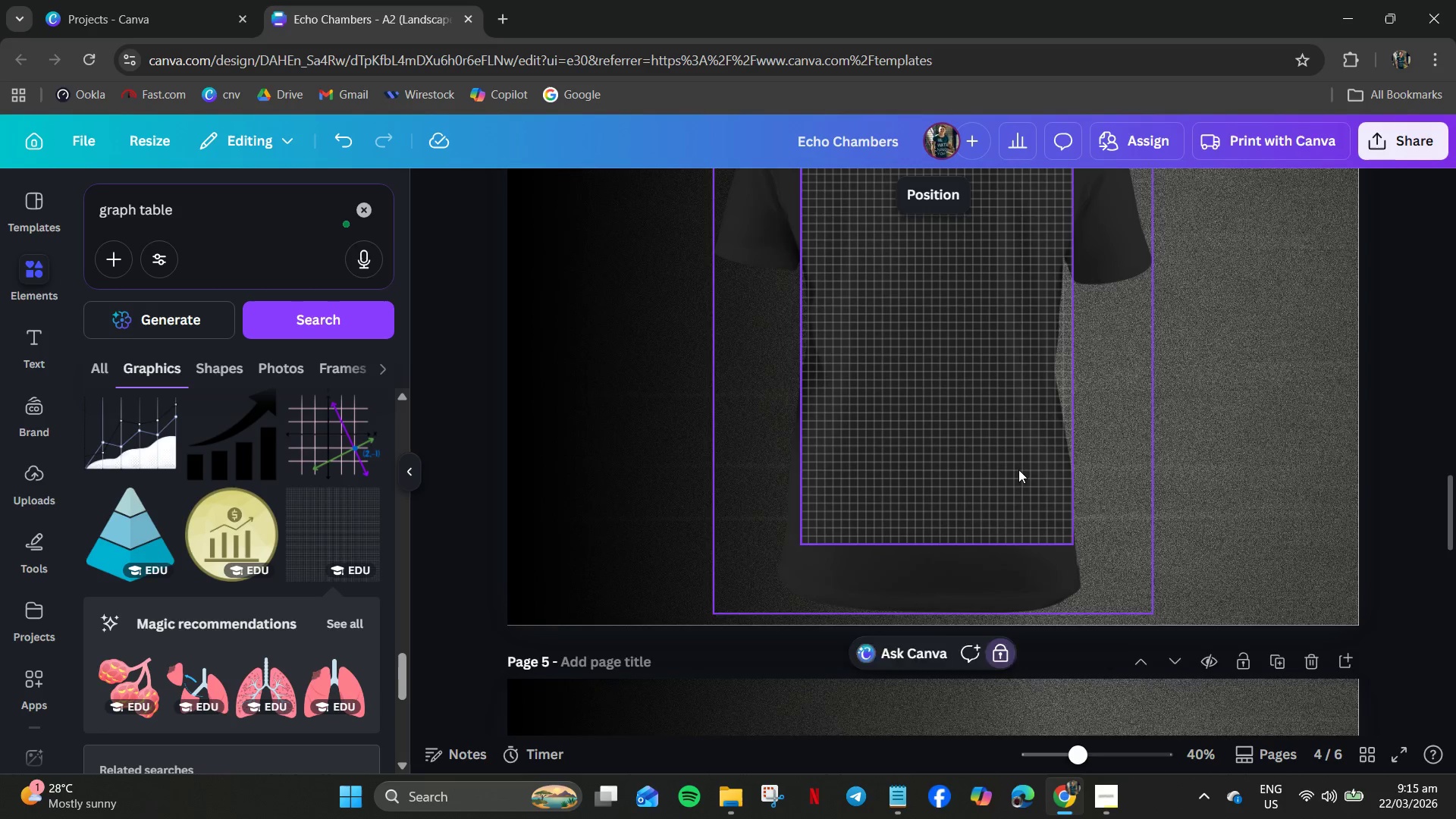 
scroll: coordinate [1015, 471], scroll_direction: up, amount: 2.0
 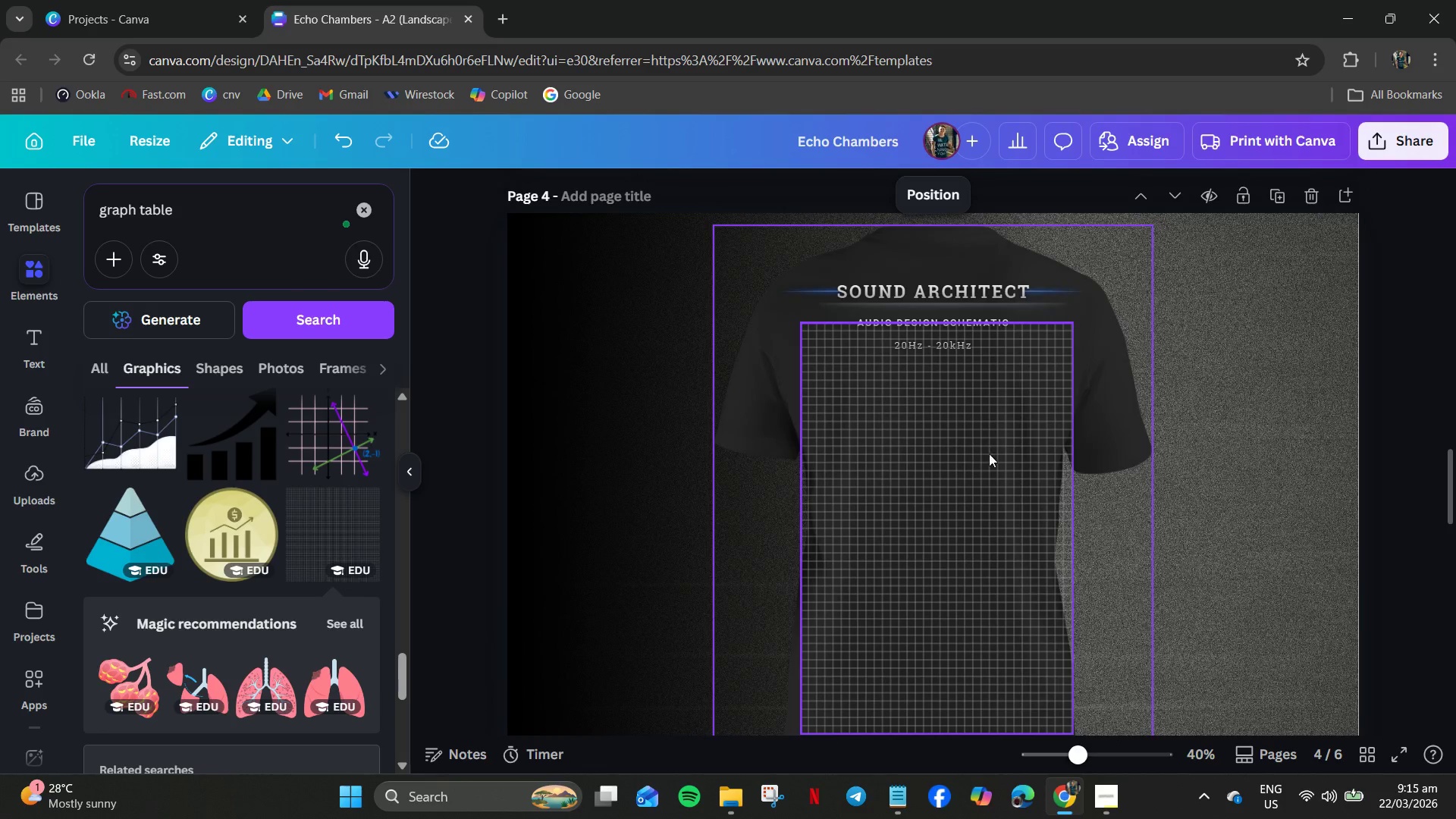 
left_click([1193, 494])
 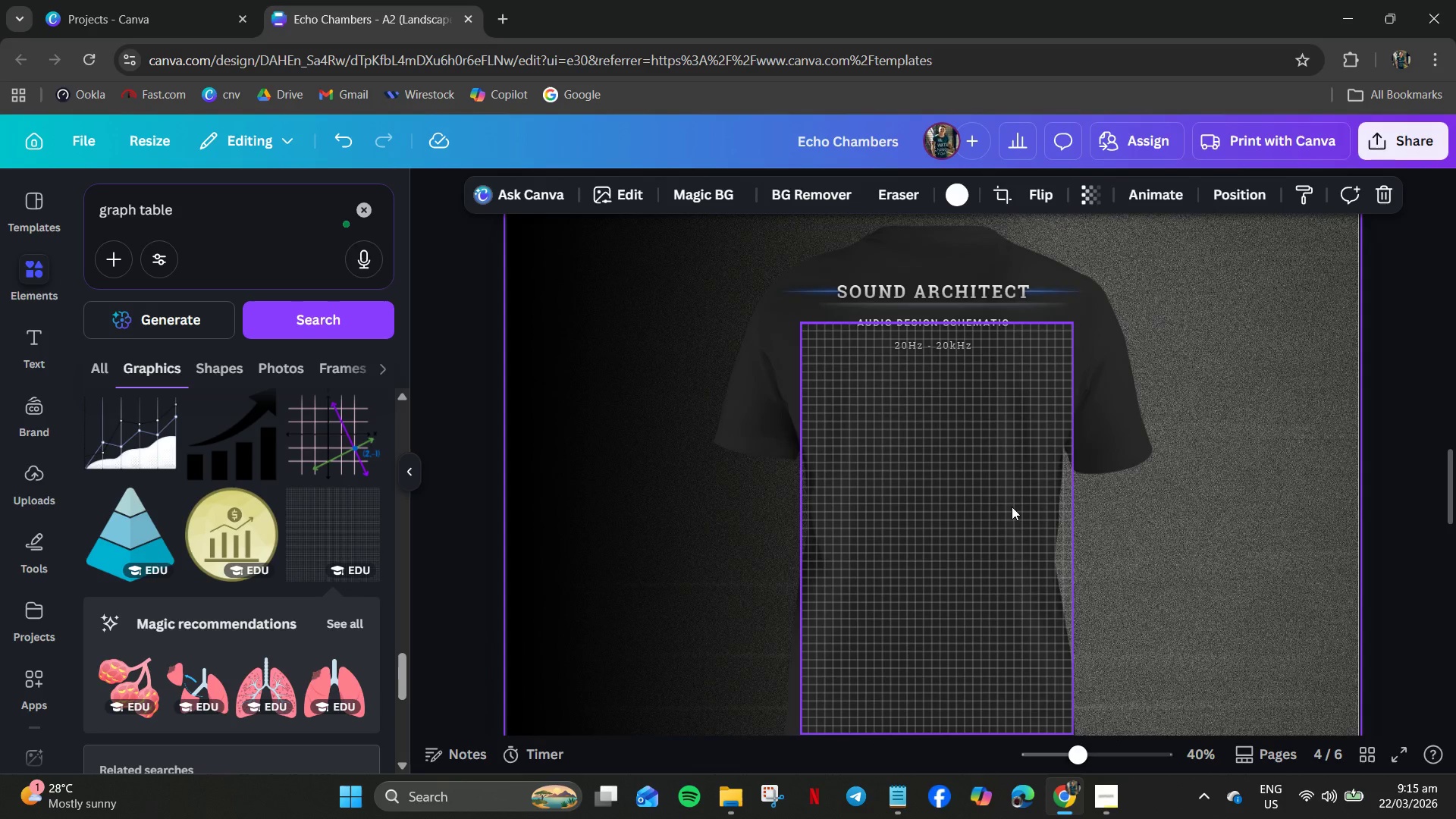 
left_click_drag(start_coordinate=[1009, 505], to_coordinate=[1002, 505])
 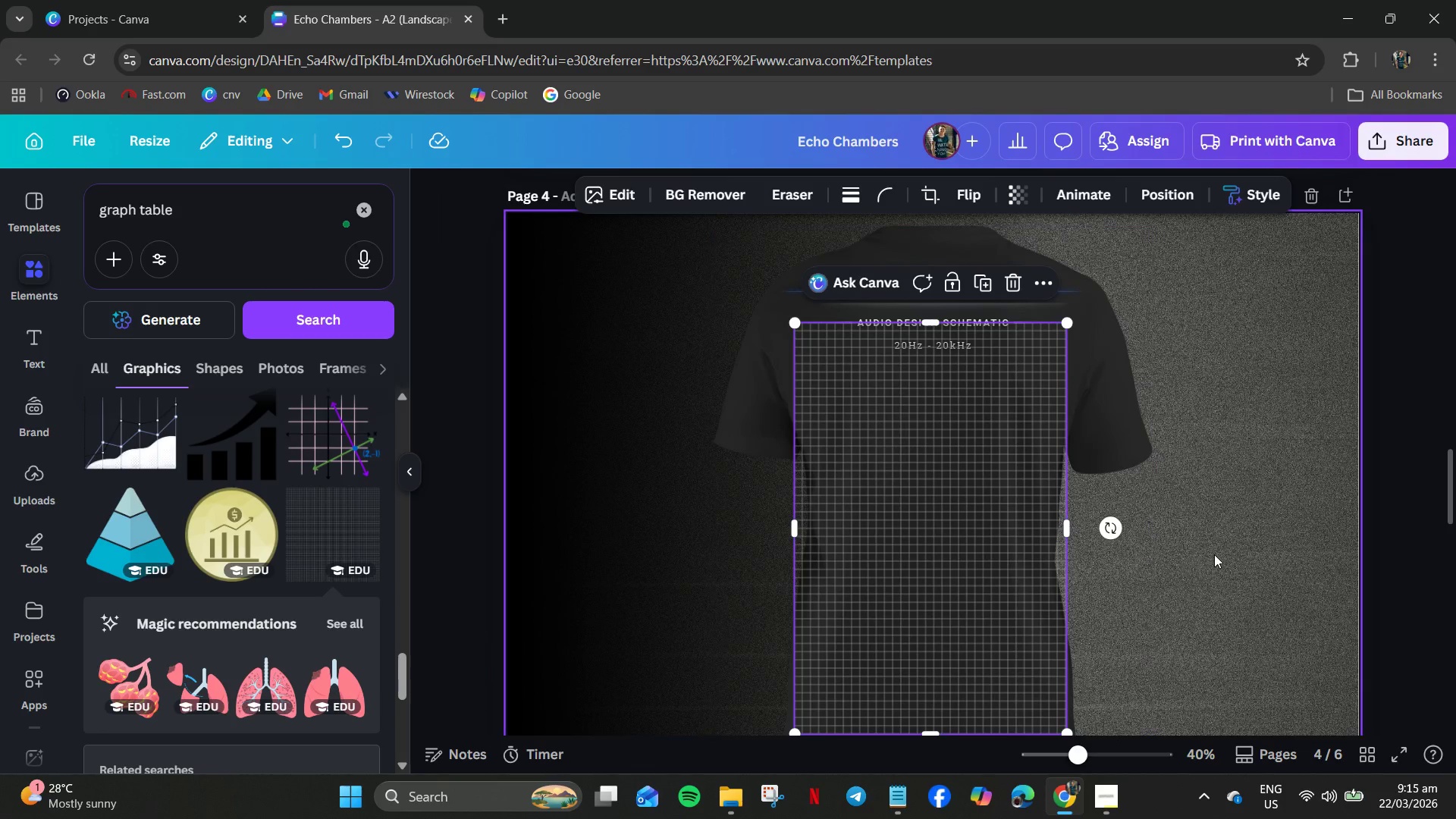 
left_click([1218, 554])
 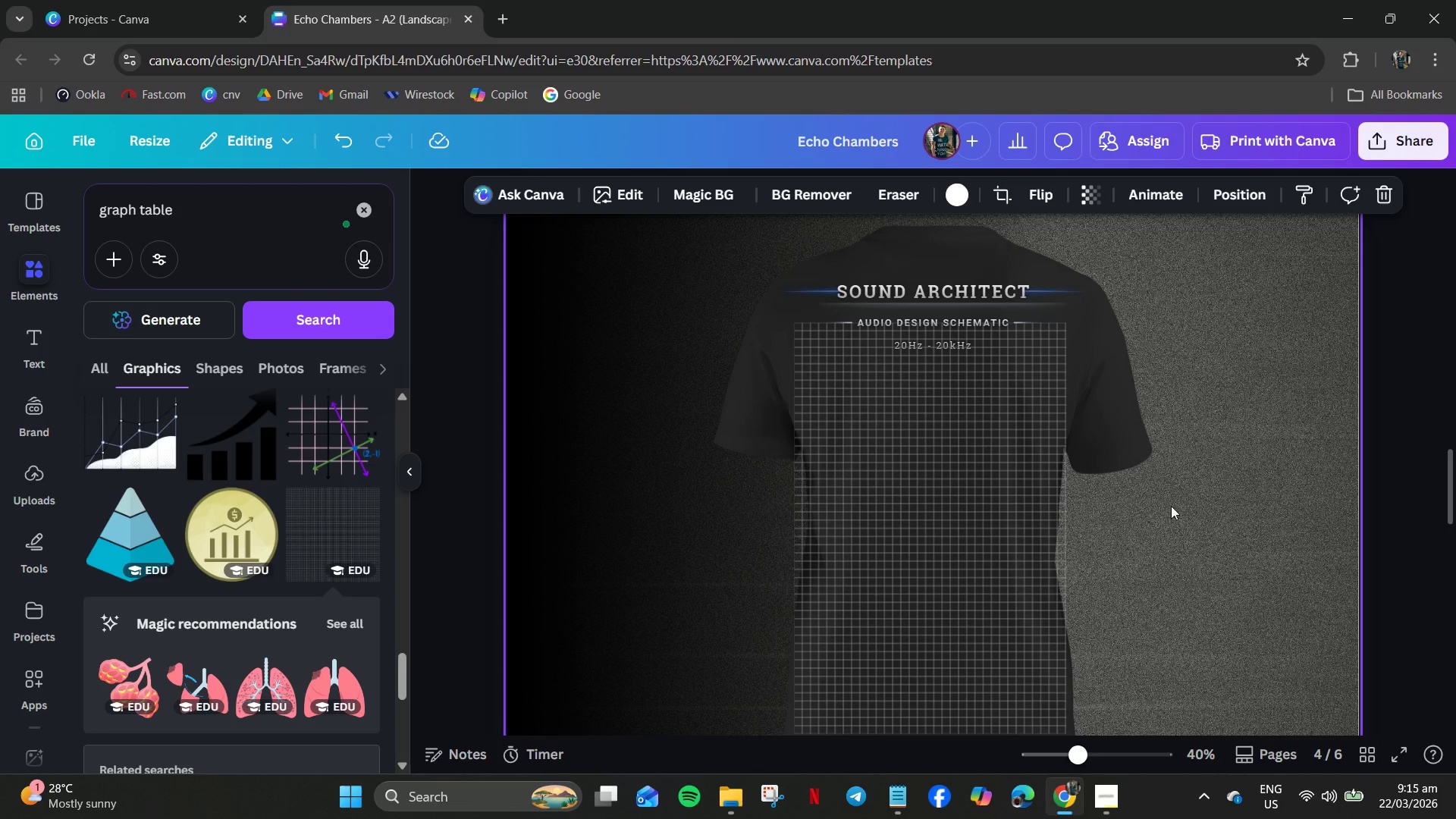 
right_click([939, 439])
 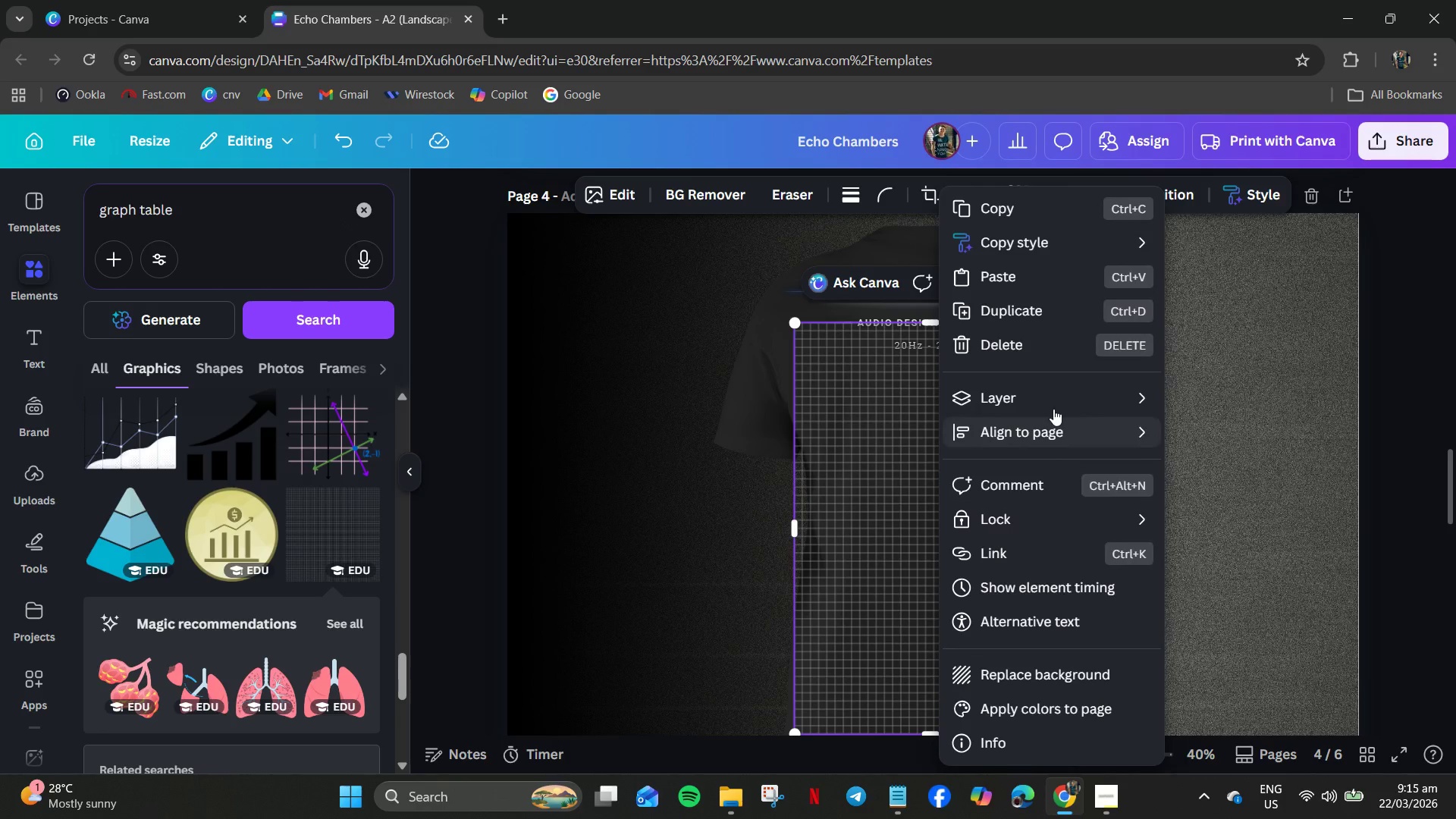 
left_click([1052, 403])
 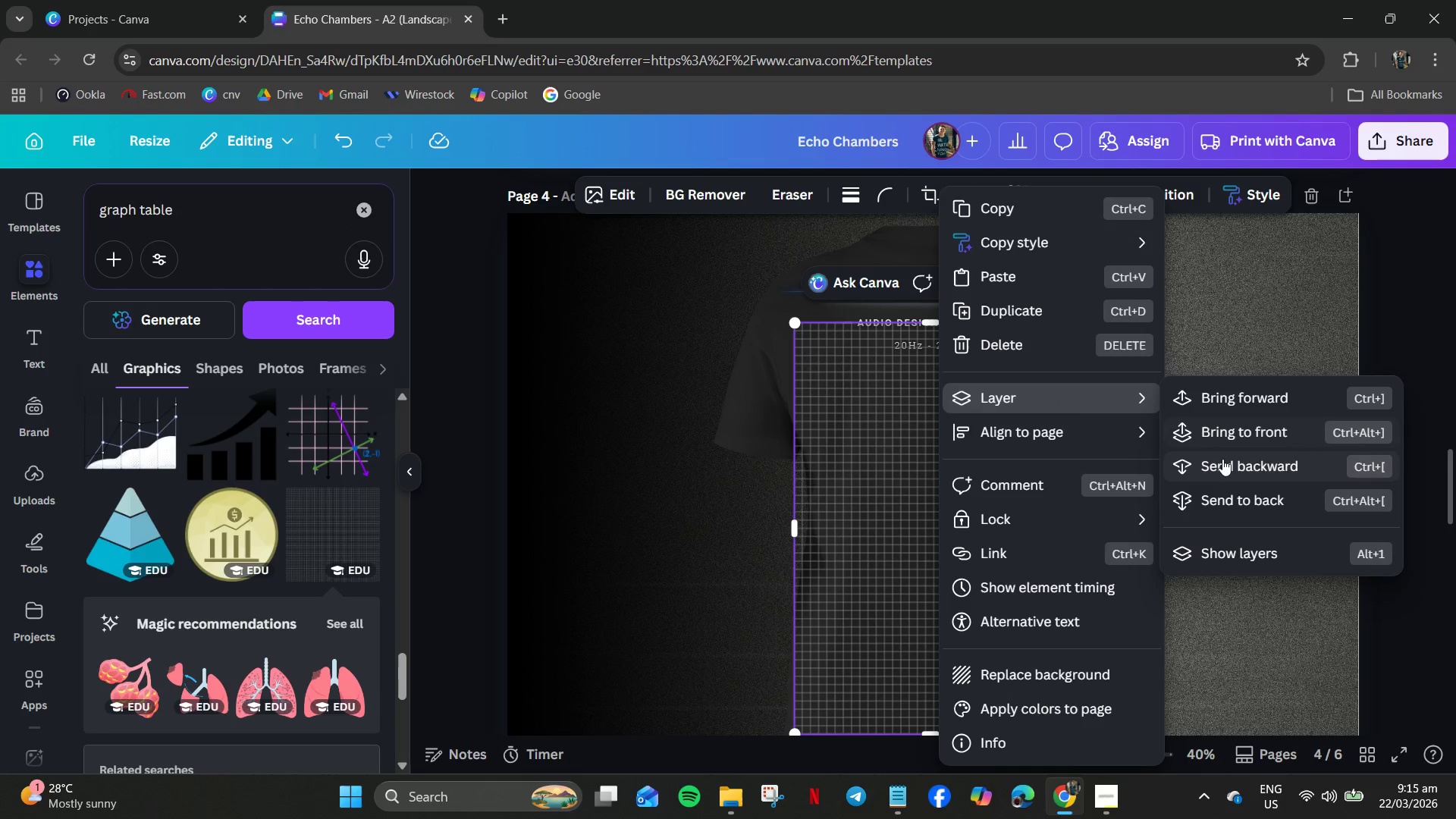 
left_click([1222, 459])
 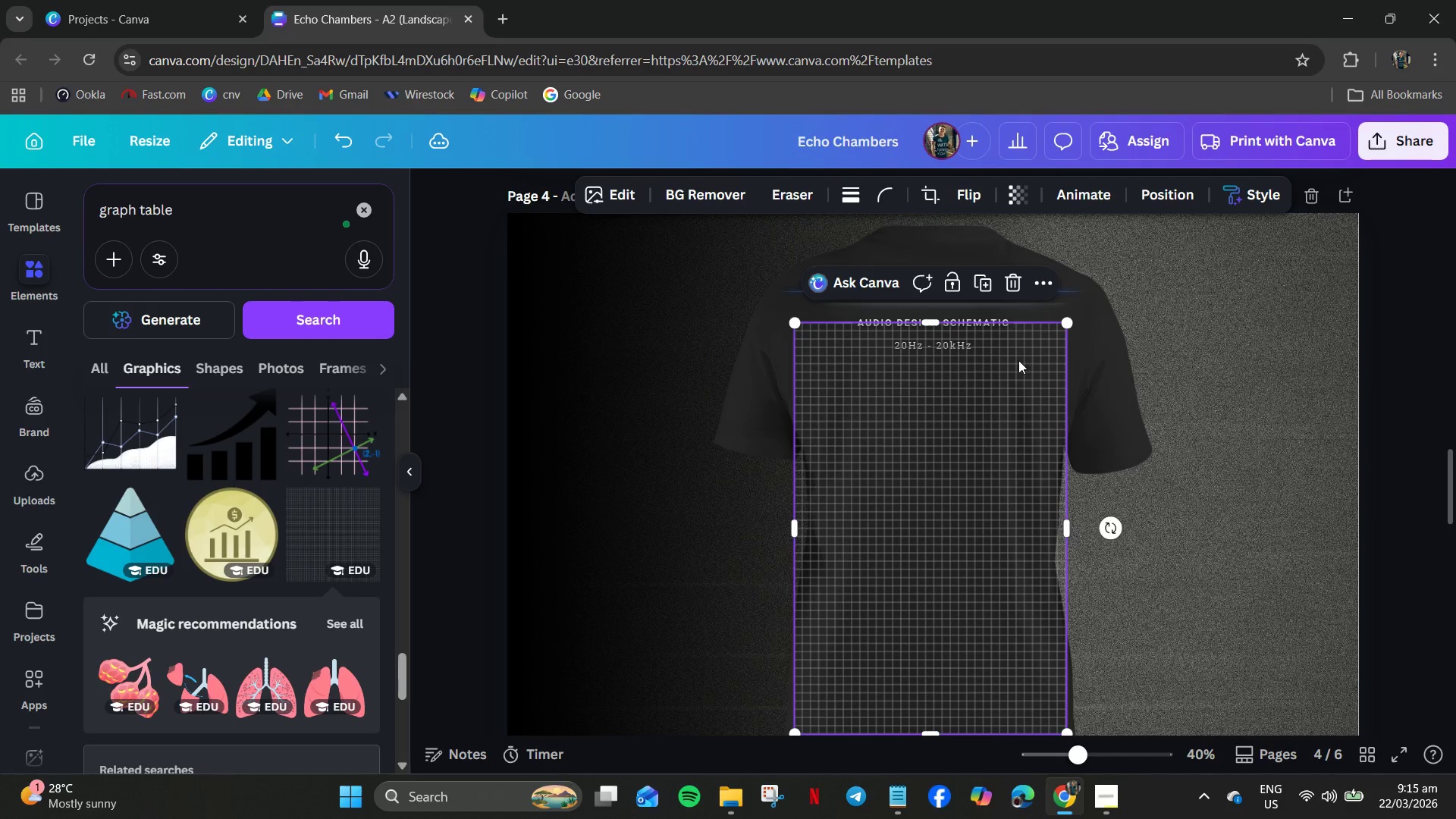 
hold_key(key=ControlLeft, duration=1.14)
scroll: coordinate [911, 372], scroll_direction: up, amount: 9.0
 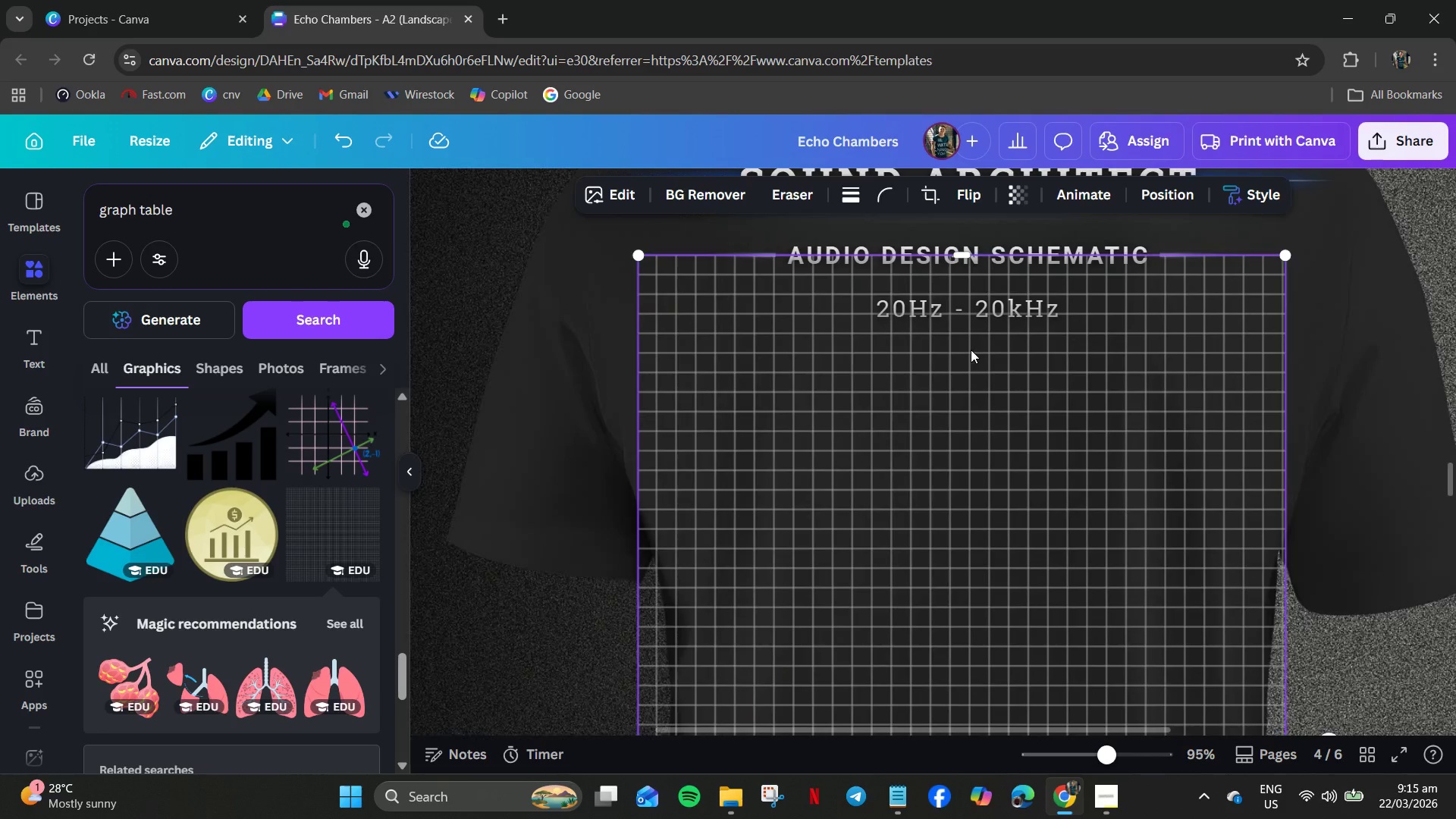 
hold_key(key=ControlLeft, duration=0.89)
scroll: coordinate [971, 350], scroll_direction: up, amount: 6.0
 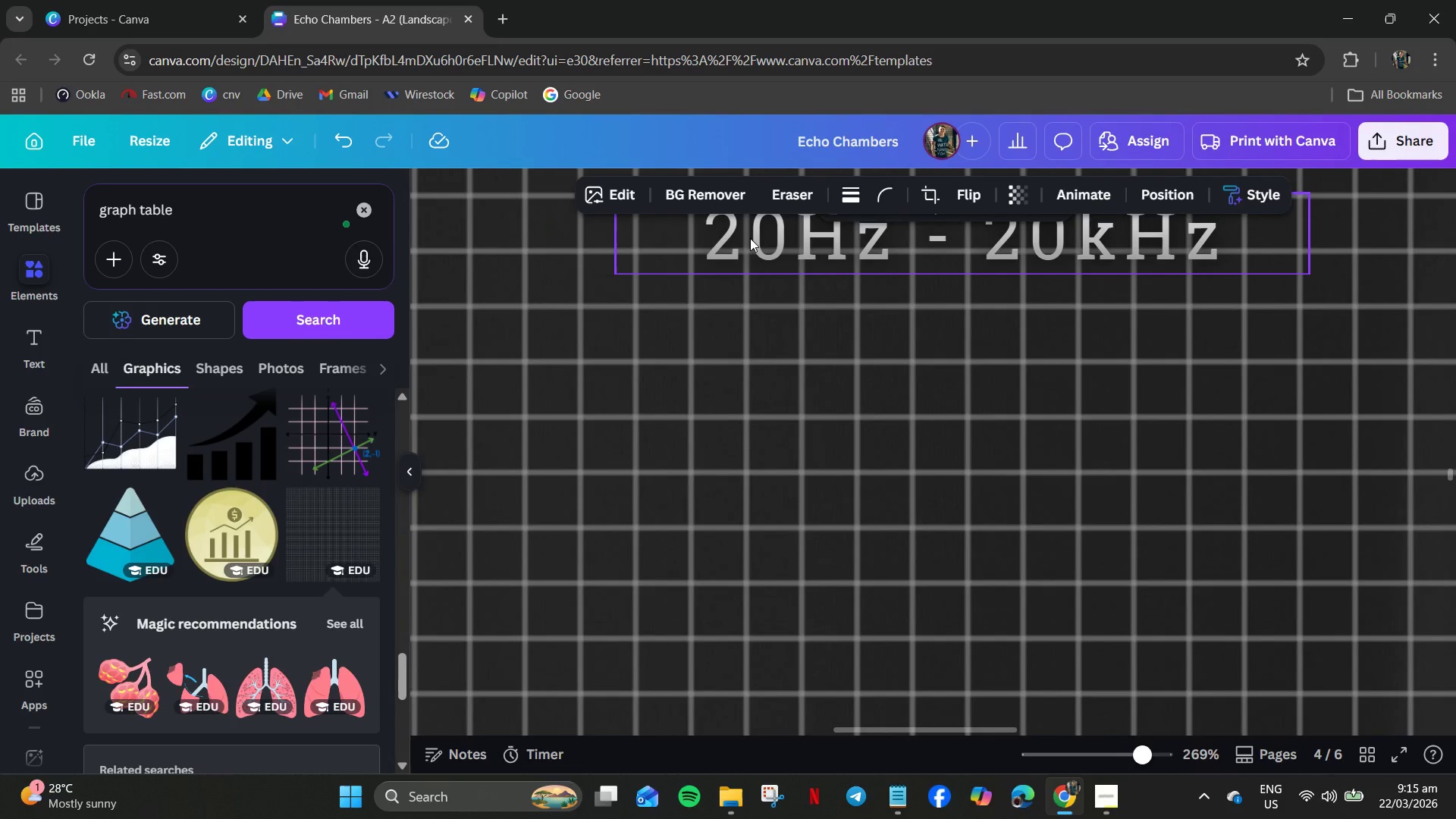 
left_click([754, 238])
 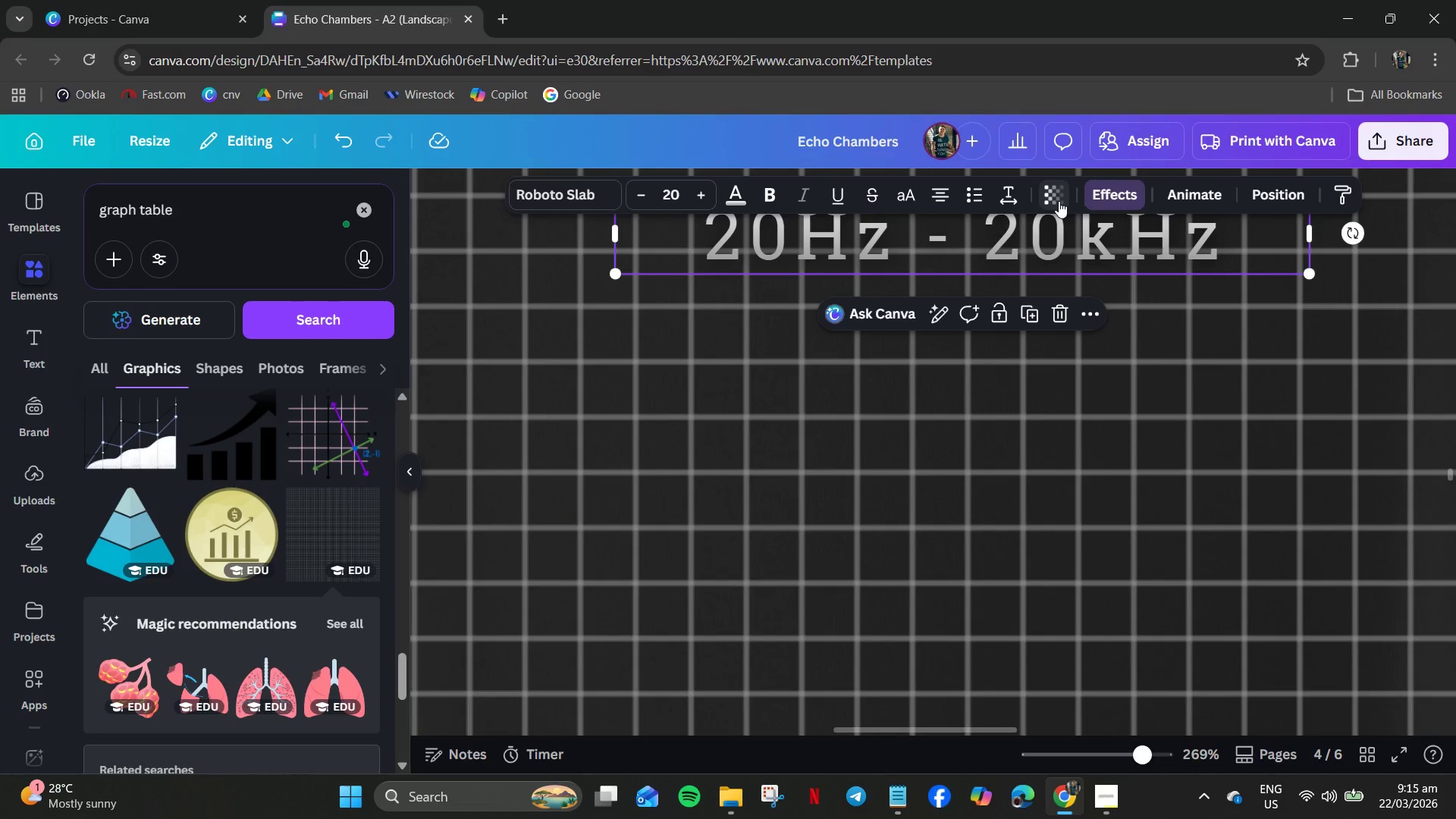 
left_click([1114, 194])
 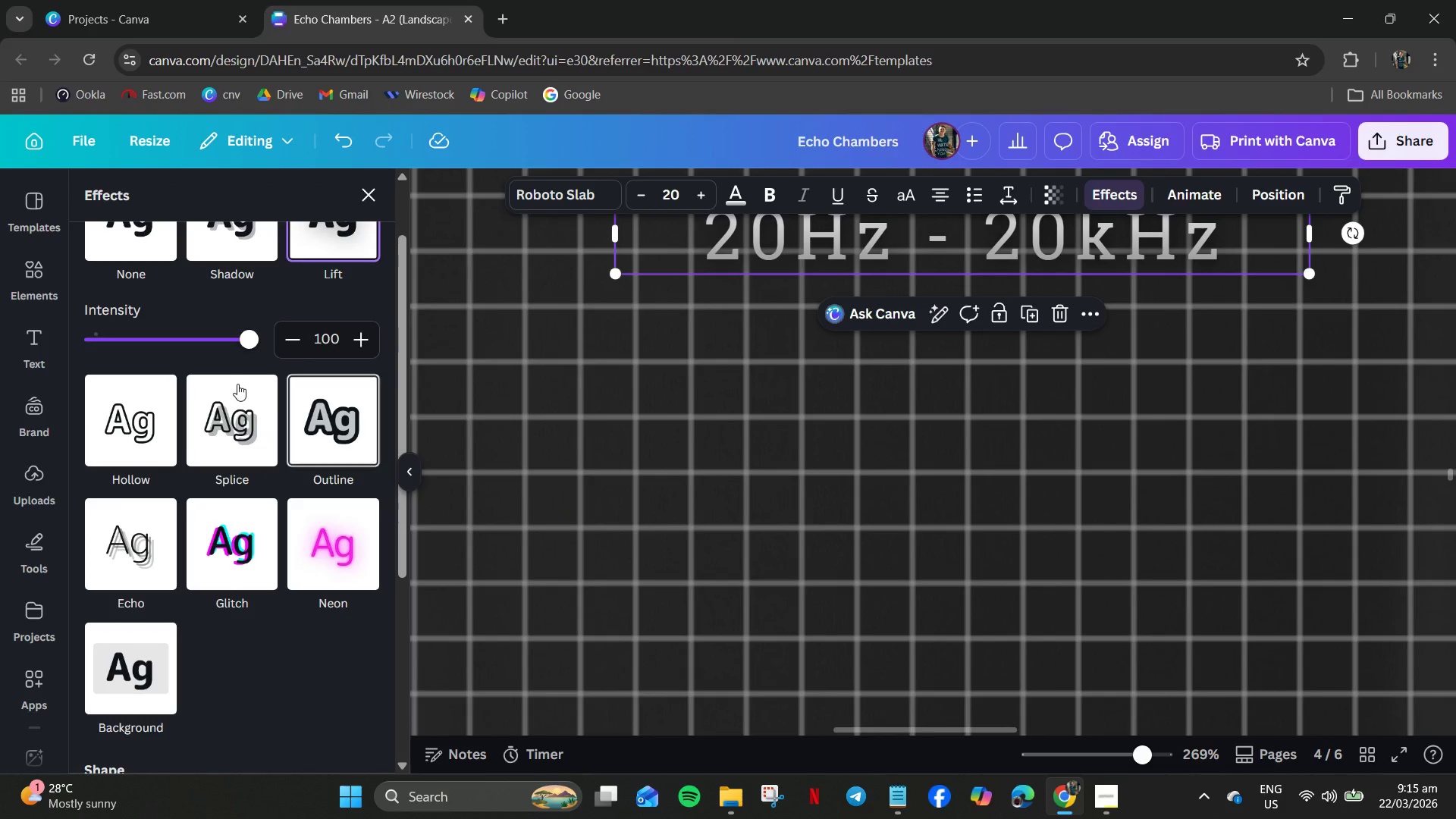 
scroll: coordinate [334, 360], scroll_direction: up, amount: 2.0
 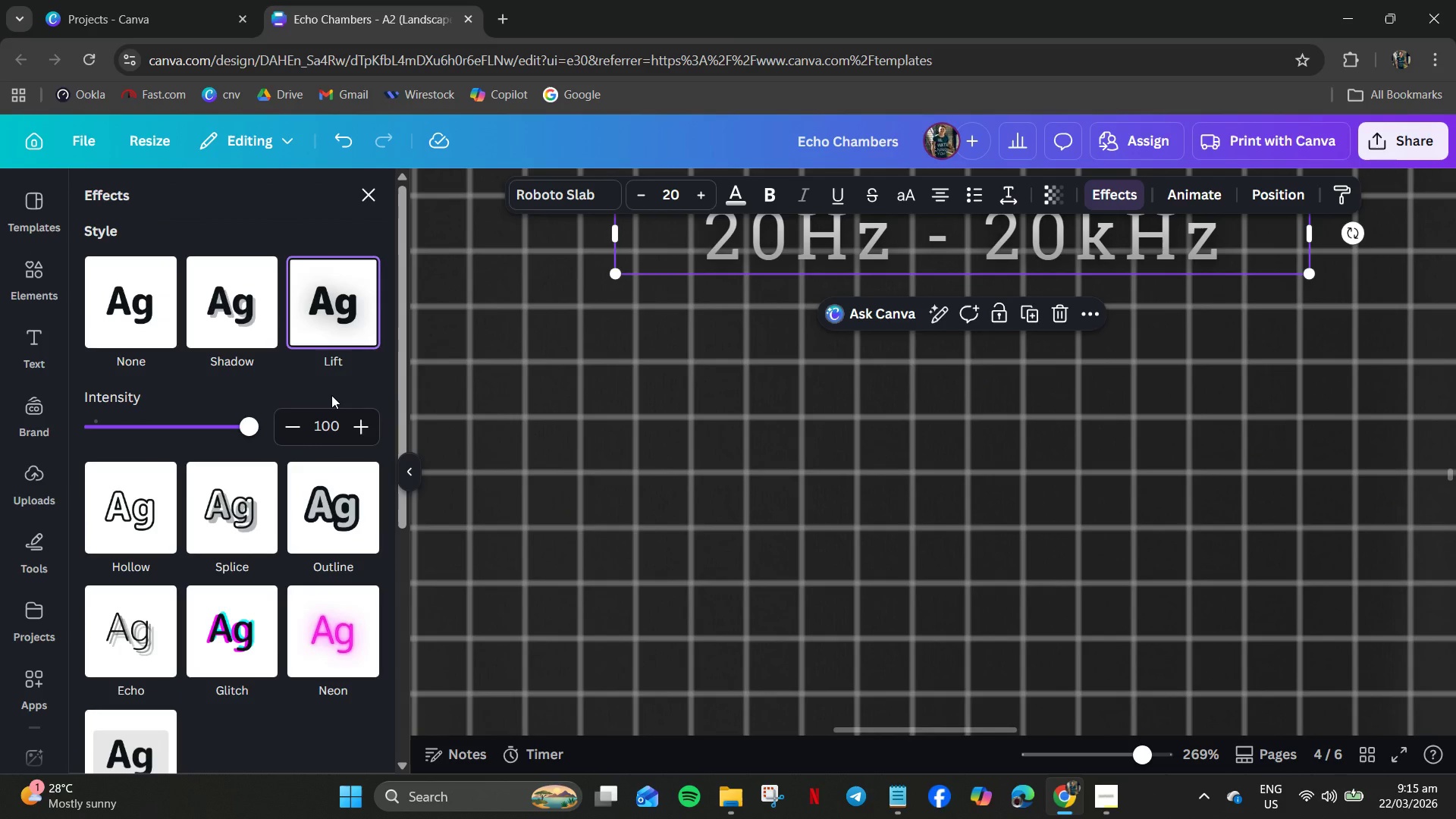 
left_click([314, 302])
 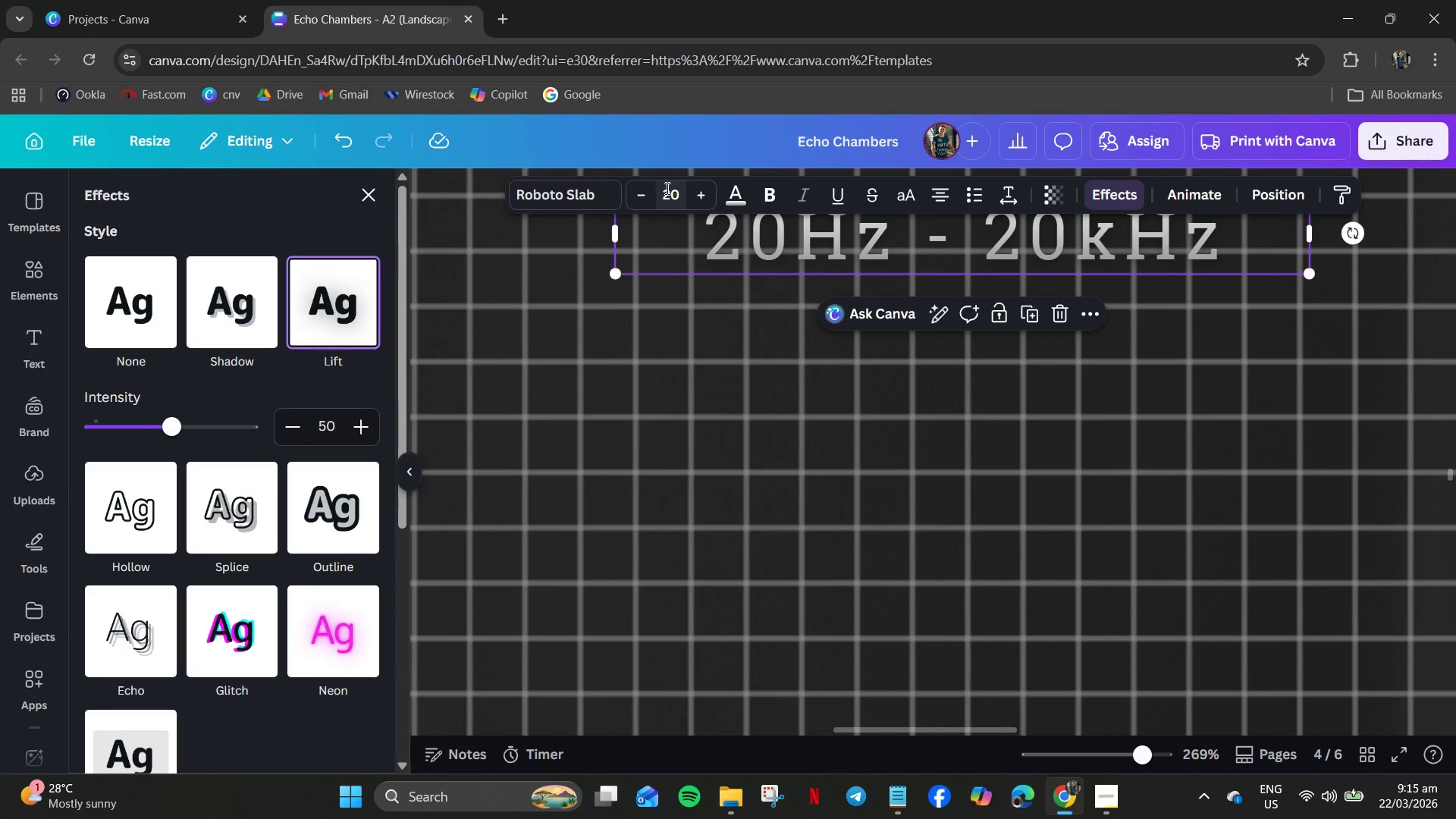 
scroll: coordinate [331, 403], scroll_direction: up, amount: 2.0
 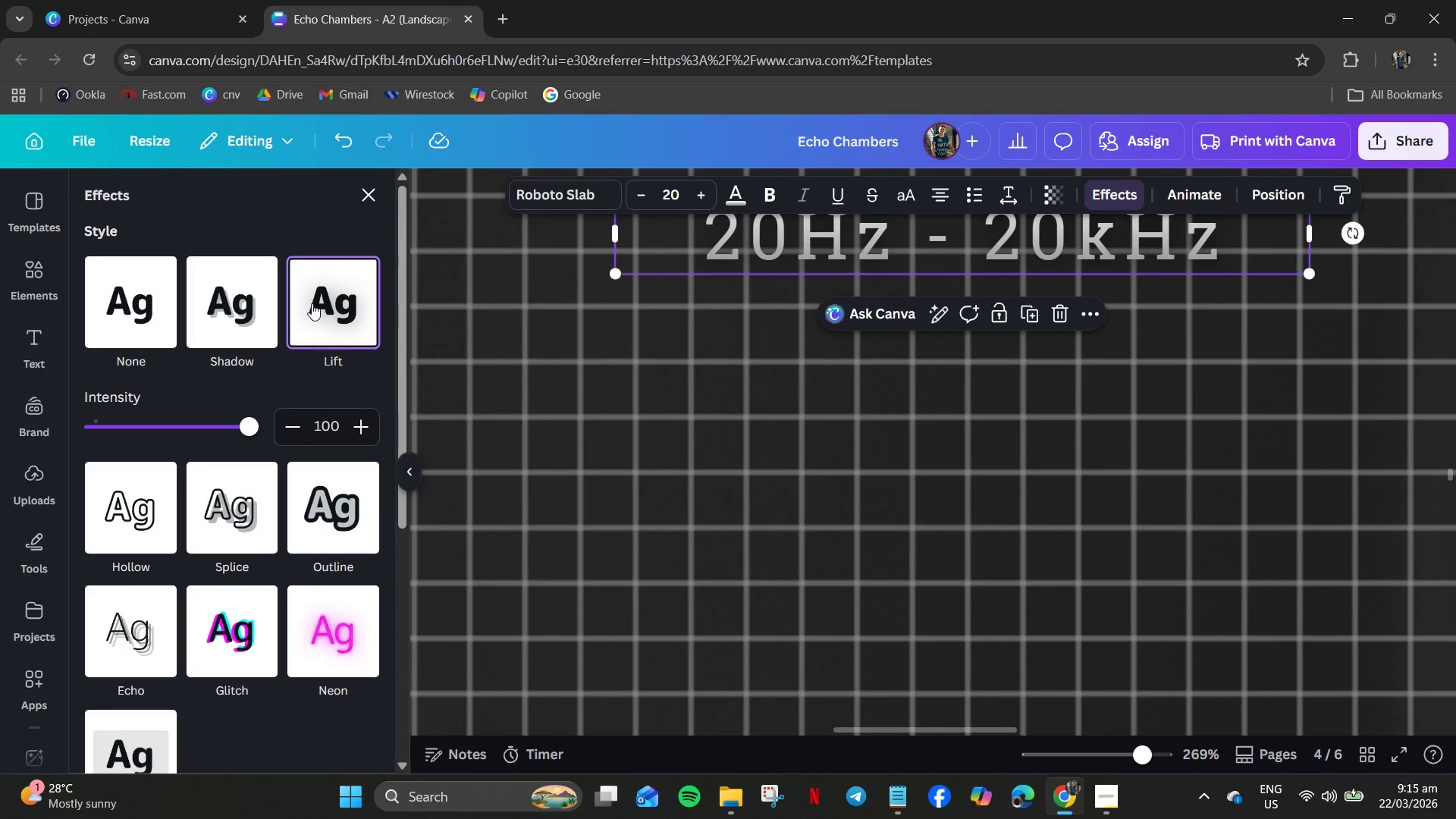 
left_click([739, 197])
 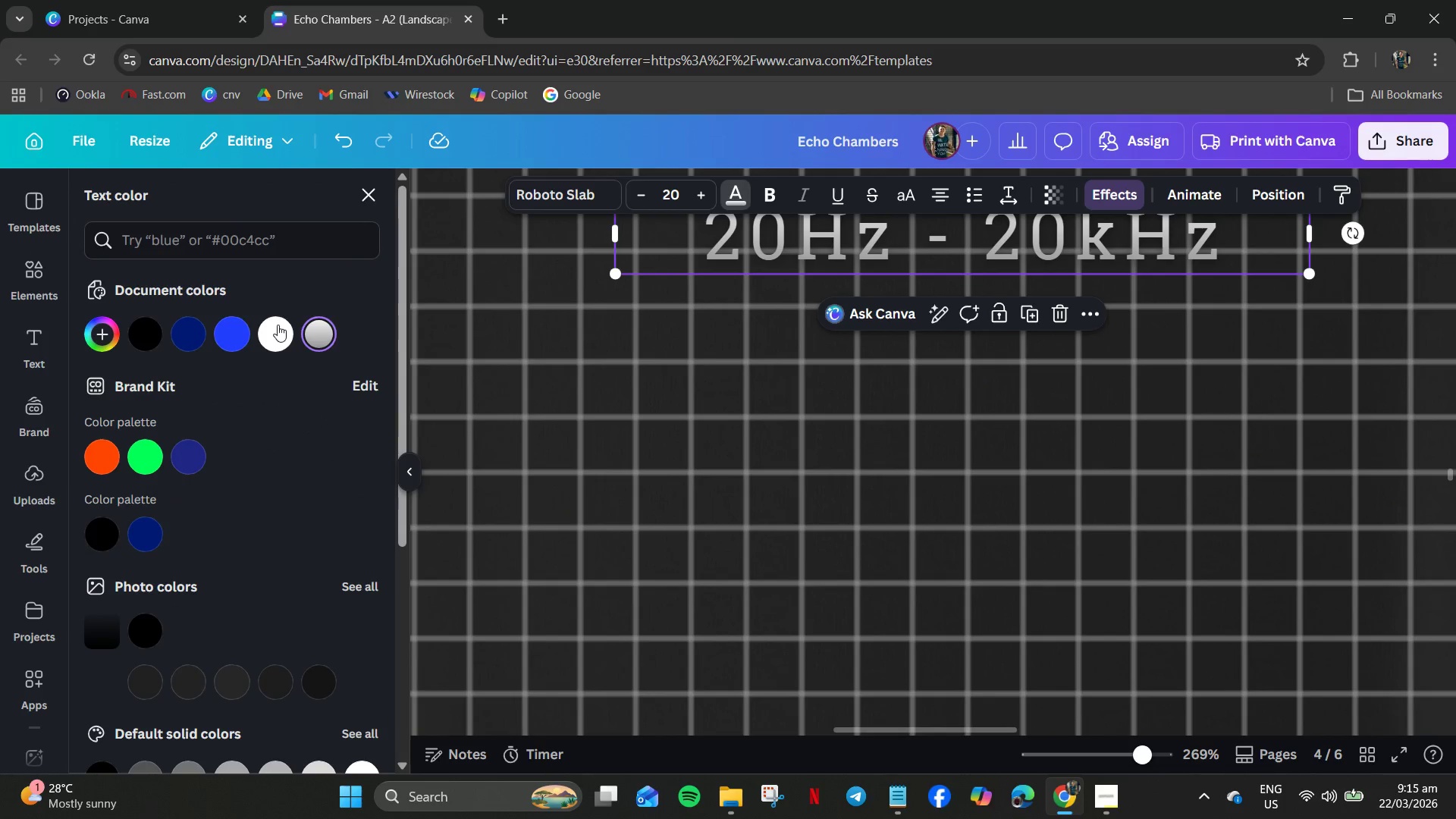 
left_click([278, 335])
 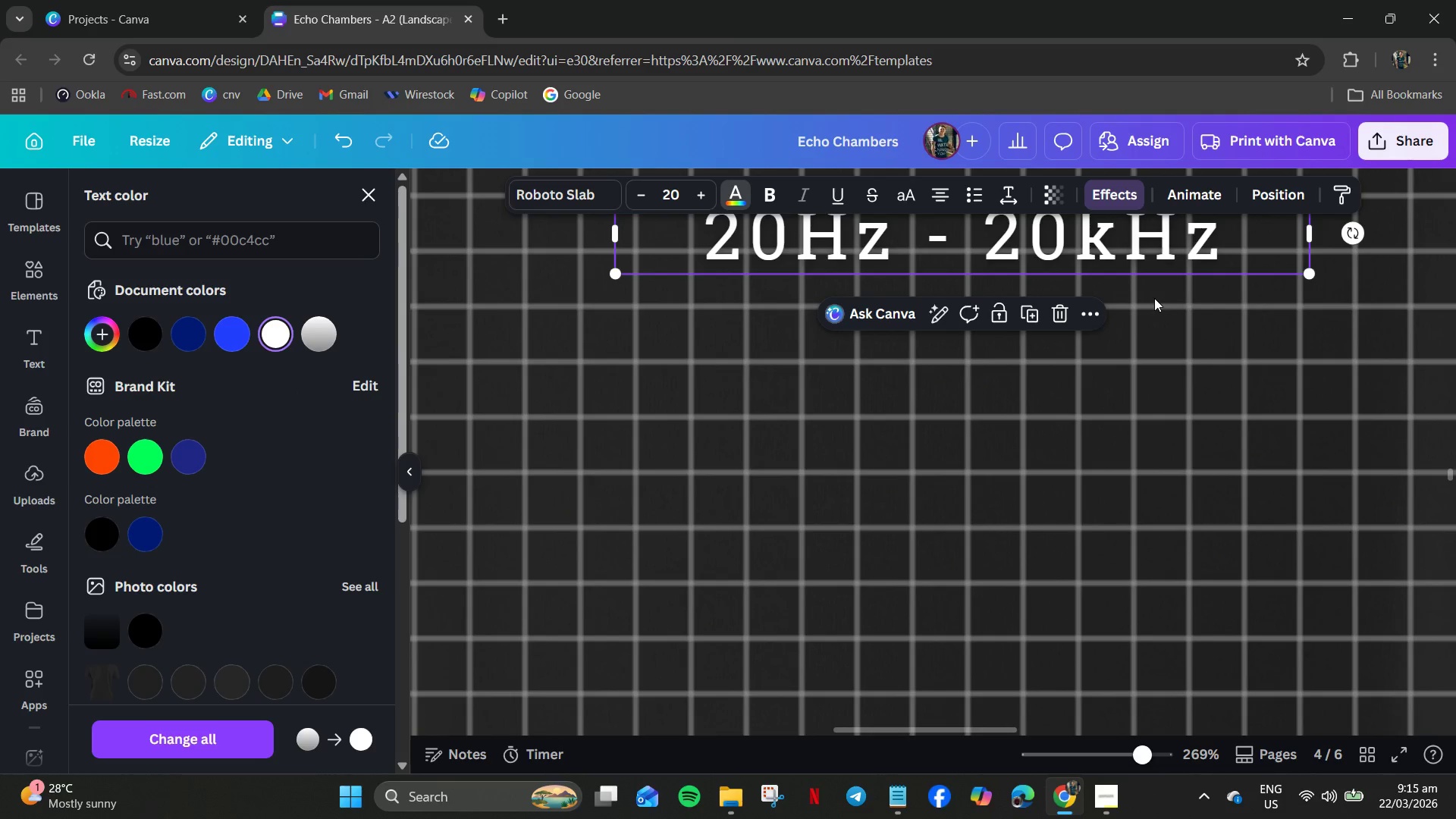 
hold_key(key=ControlLeft, duration=1.66)
scroll: coordinate [811, 466], scroll_direction: down, amount: 5.0
 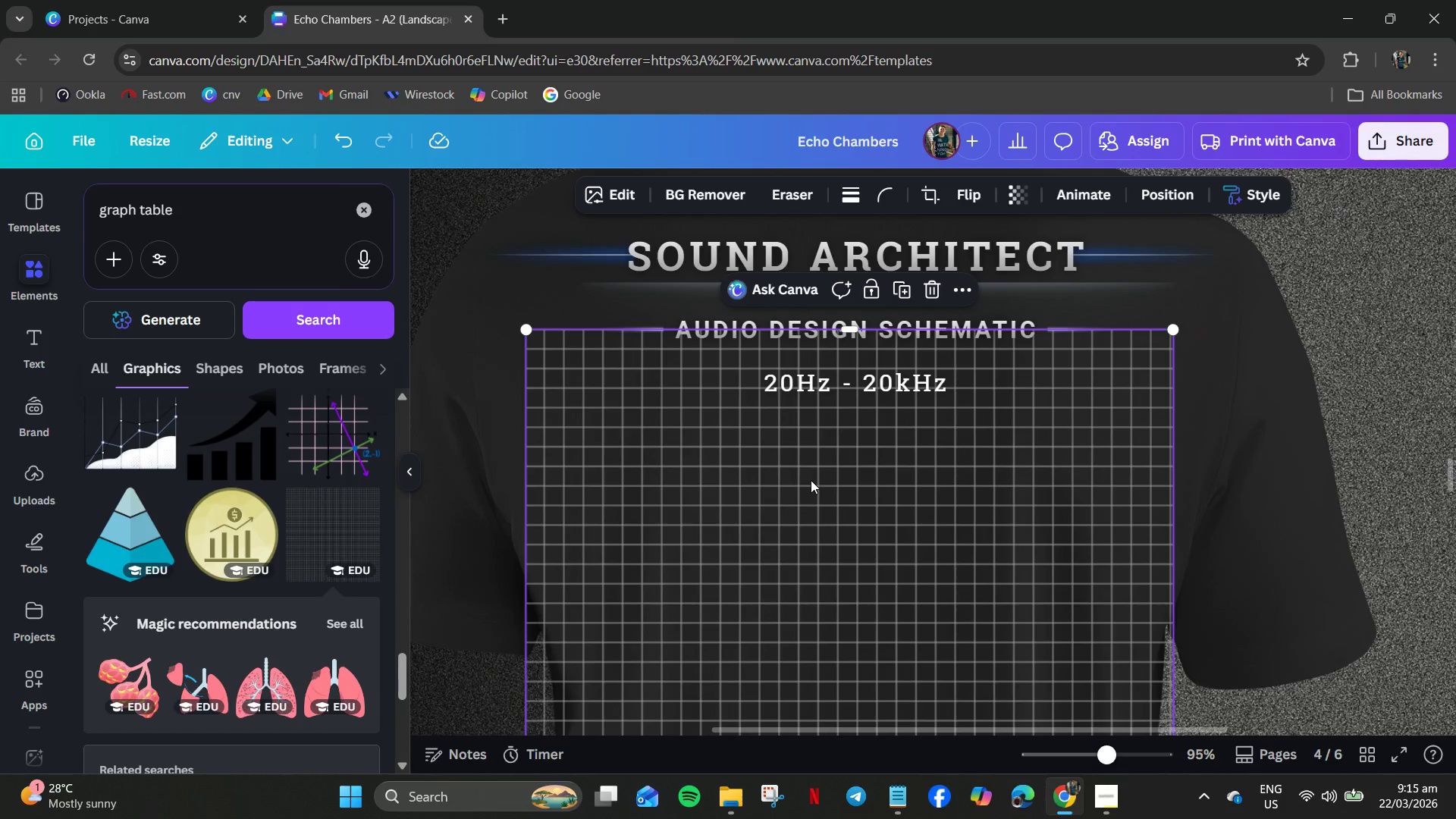 
left_click([811, 486])
 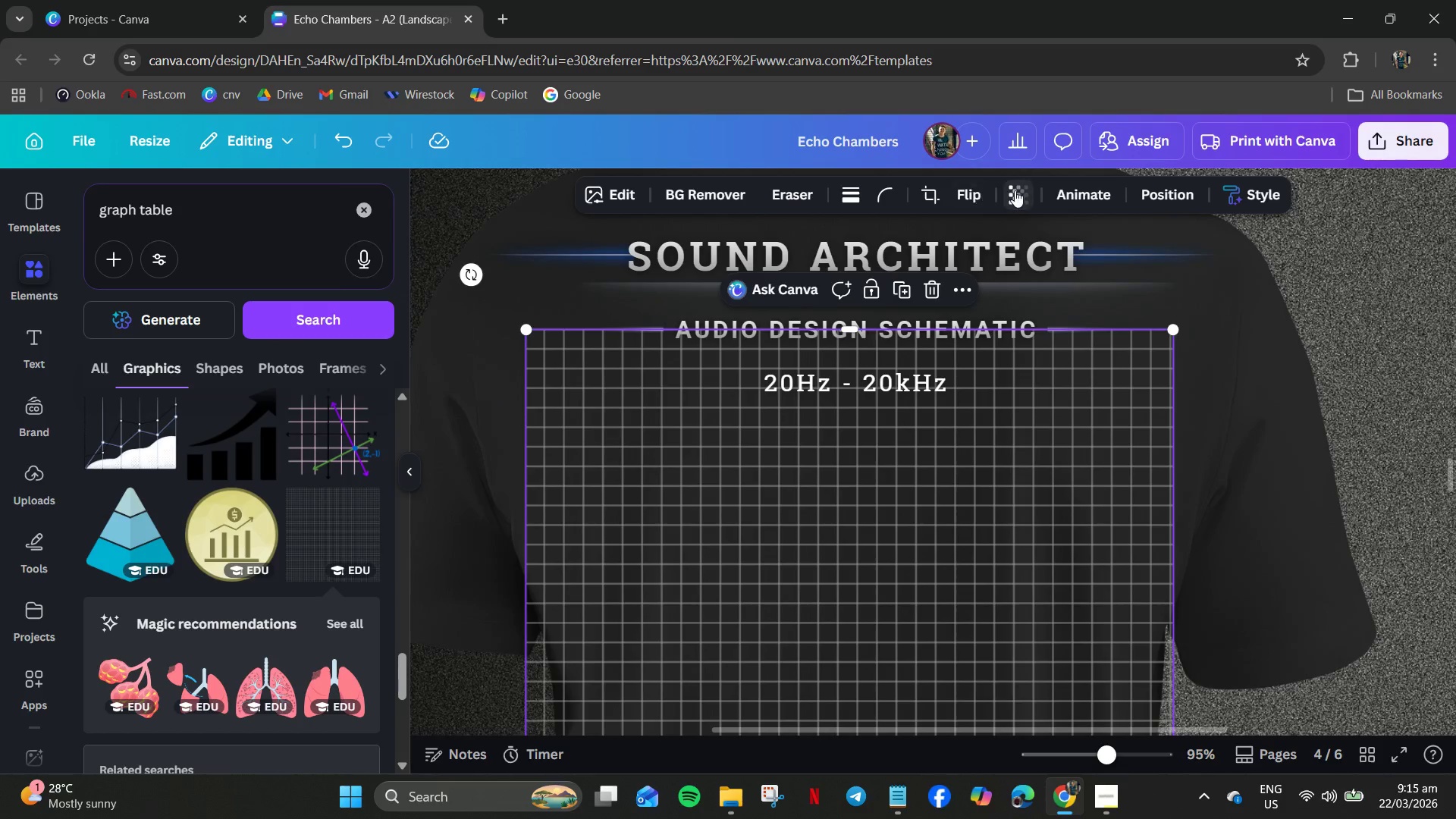 
left_click([1018, 190])
 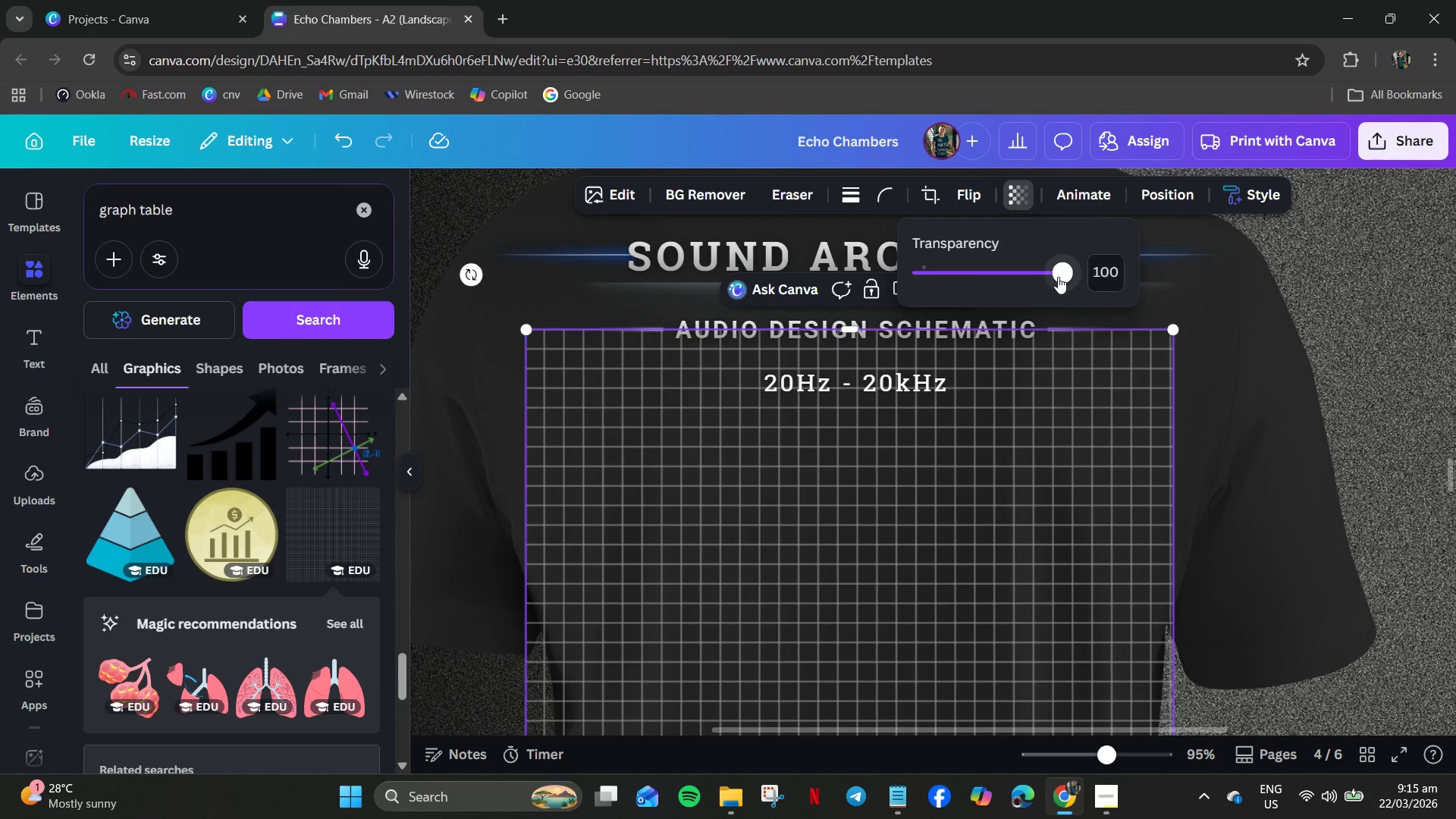 
left_click_drag(start_coordinate=[1058, 277], to_coordinate=[956, 278])
 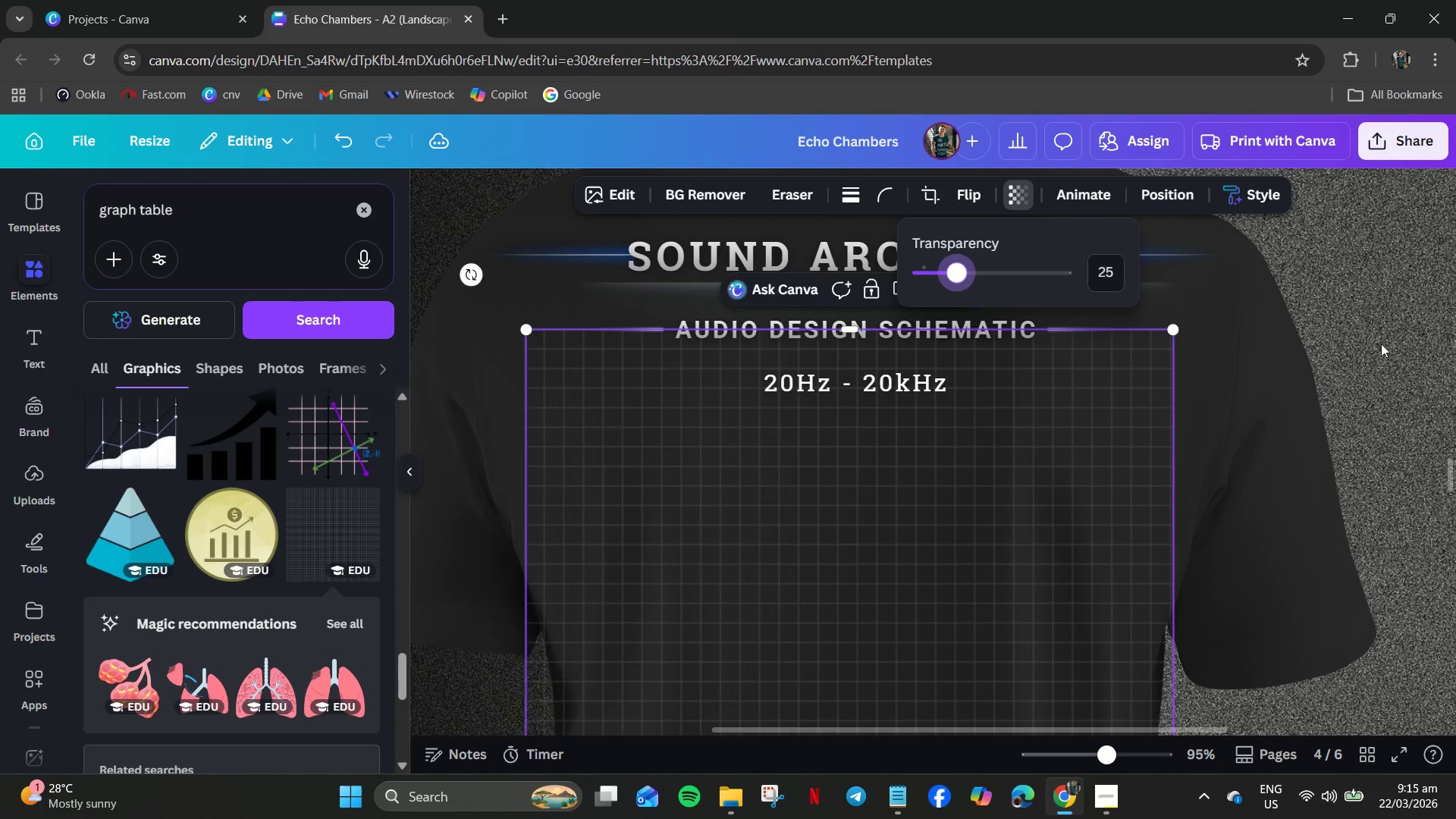 
left_click([1378, 344])
 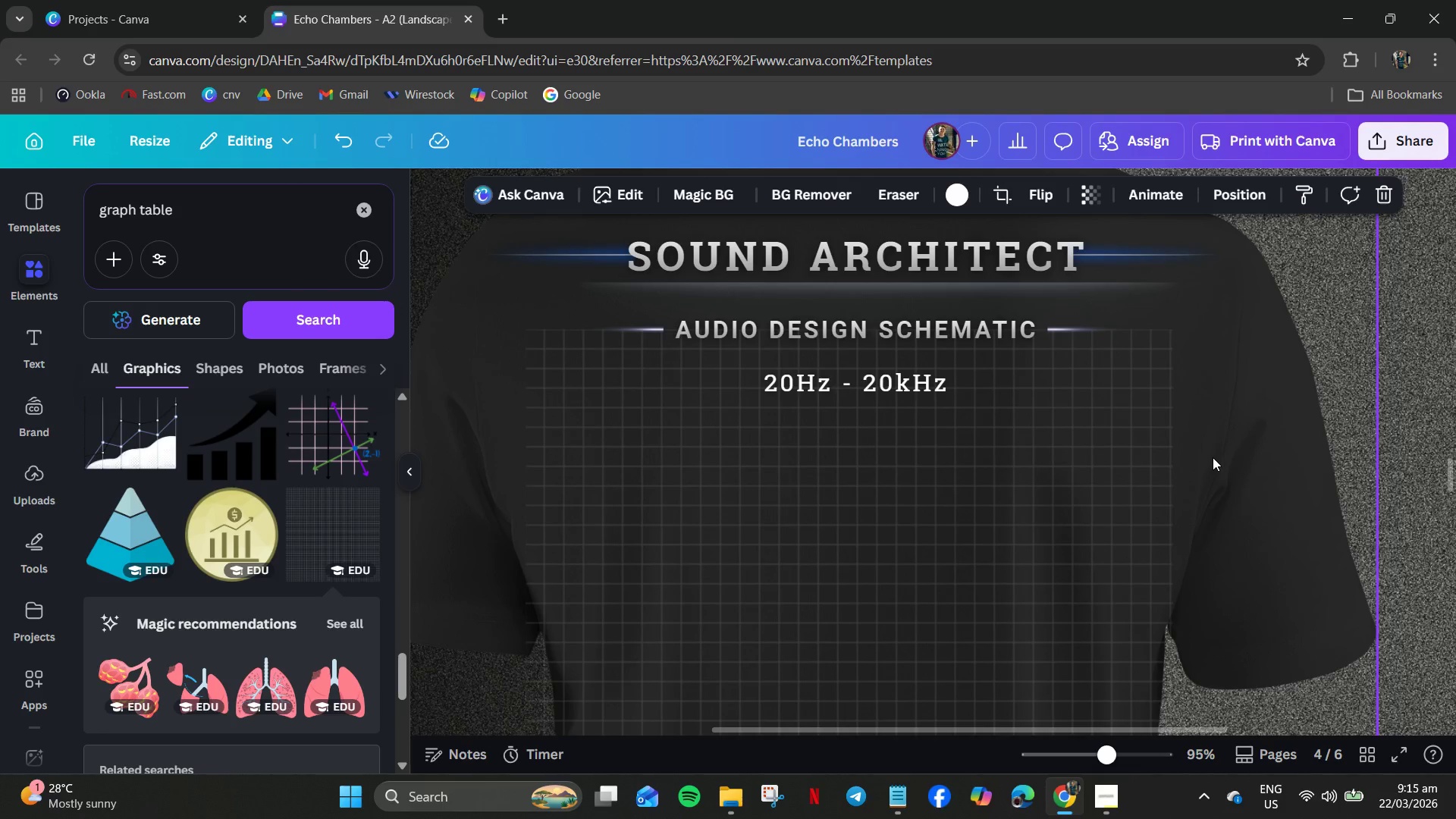 
scroll: coordinate [1208, 469], scroll_direction: down, amount: 8.0
 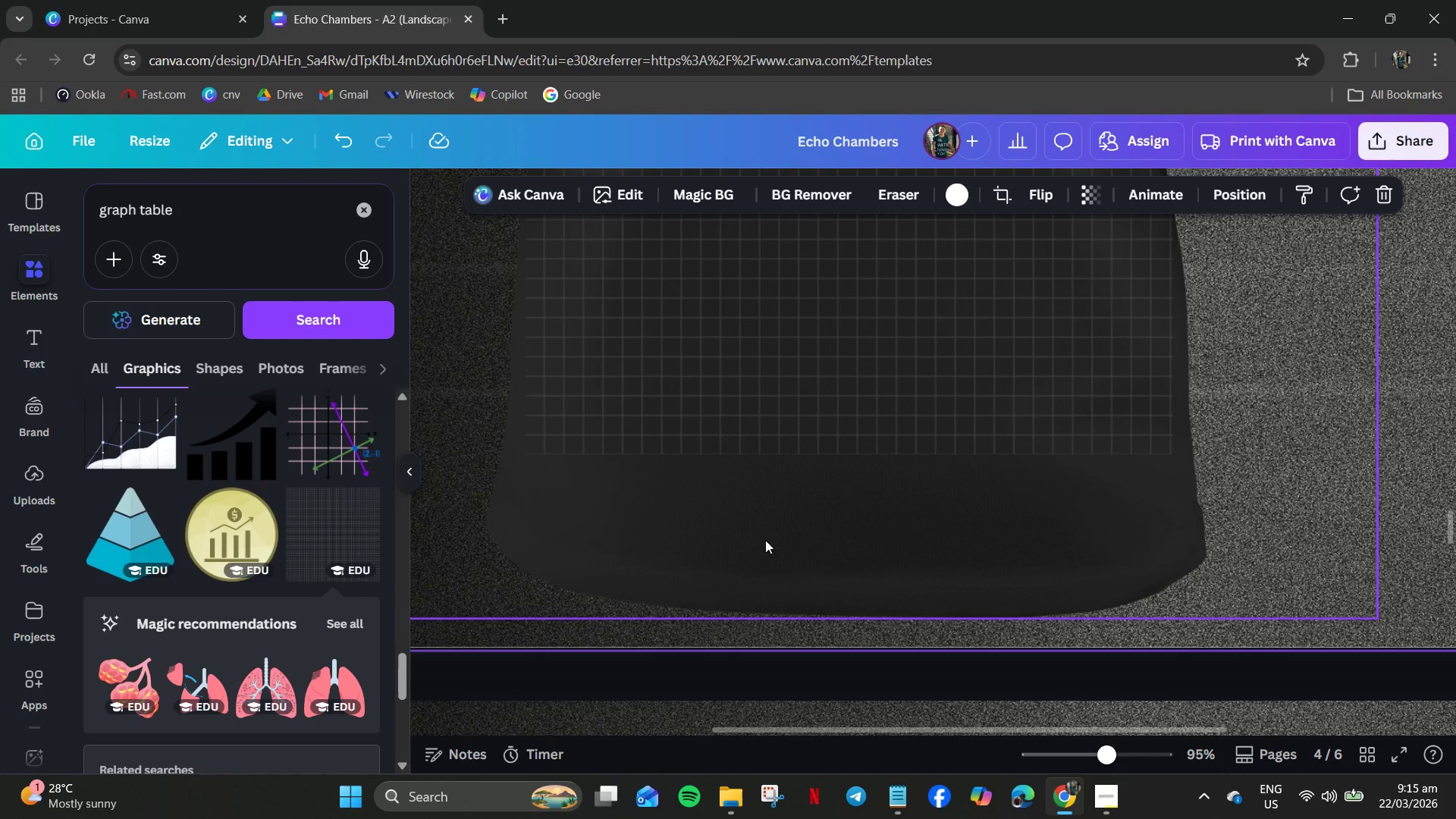 
hold_key(key=ControlLeft, duration=0.88)
scroll: coordinate [1218, 473], scroll_direction: down, amount: 3.0
 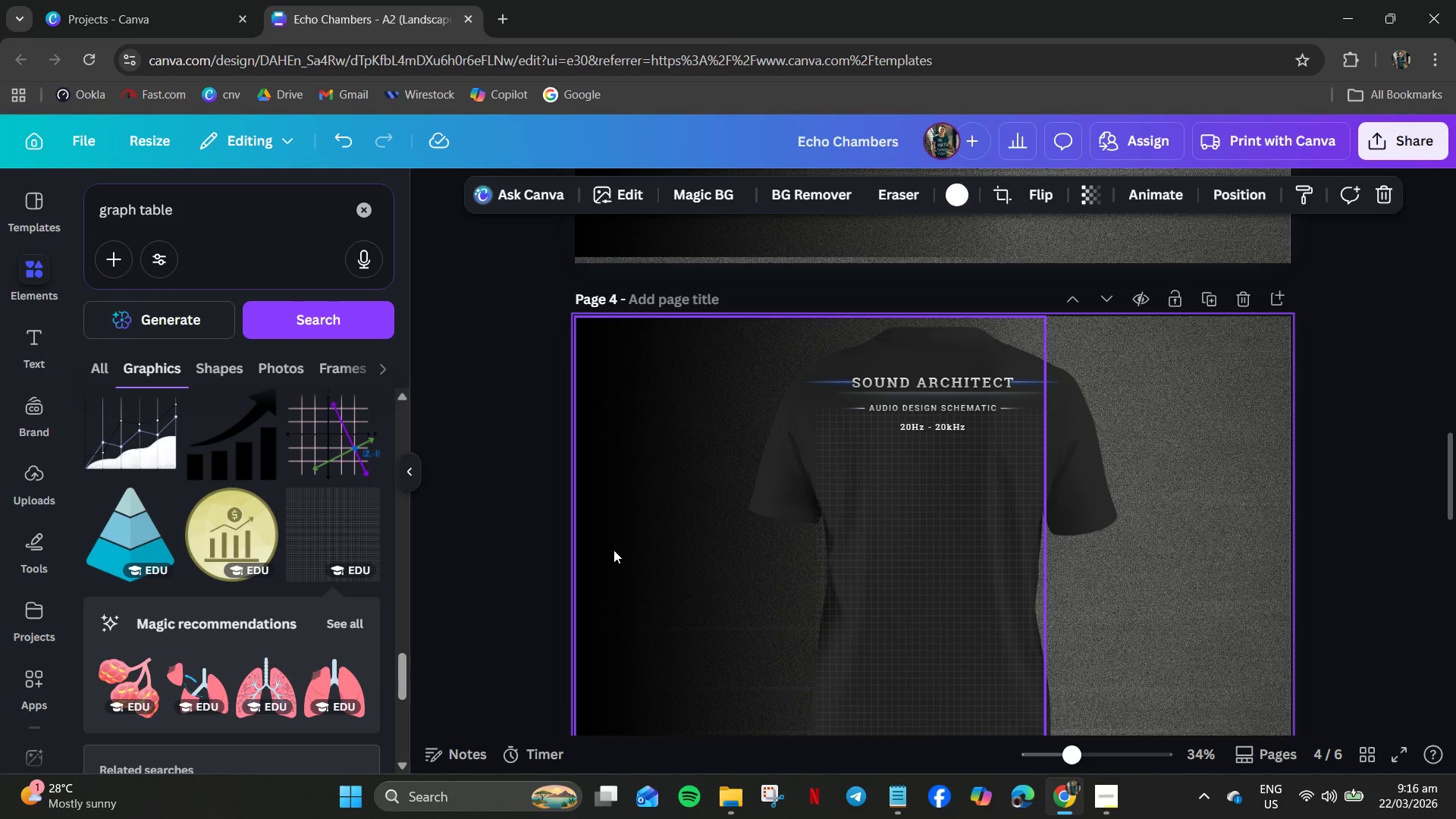 
wait(21.45)
 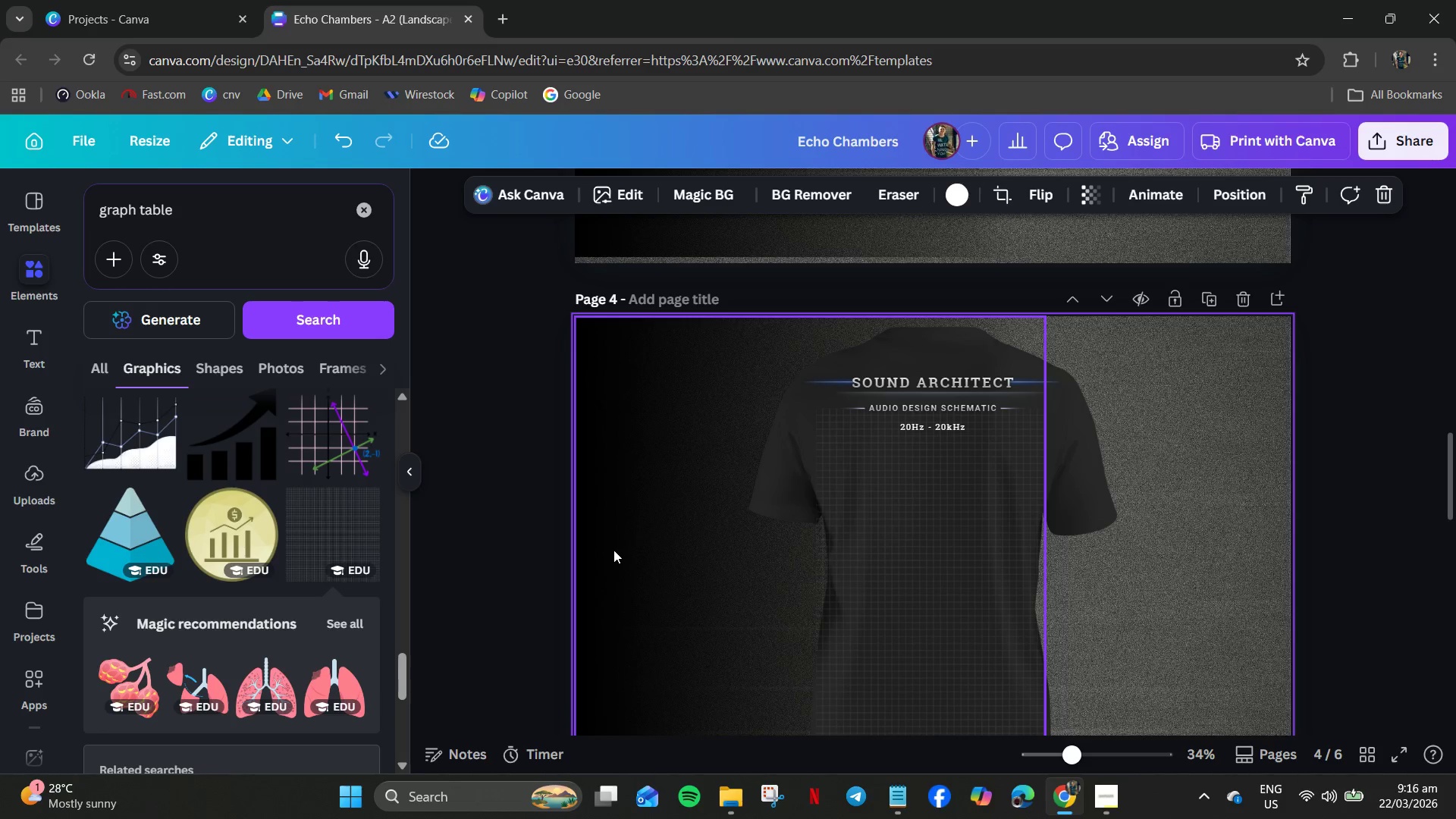 
left_click([21, 488])
 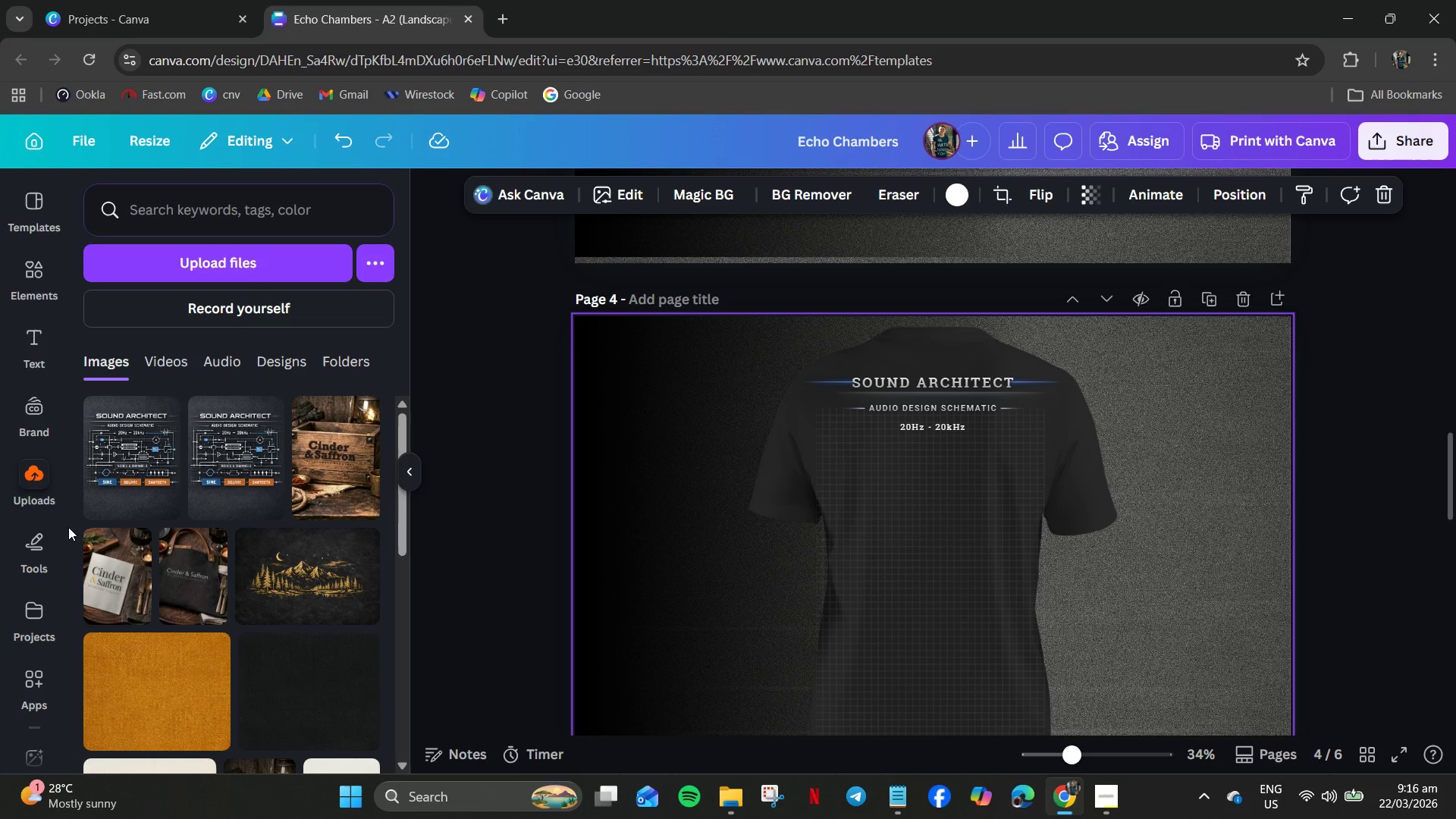 
scroll: coordinate [983, 670], scroll_direction: down, amount: 12.0
 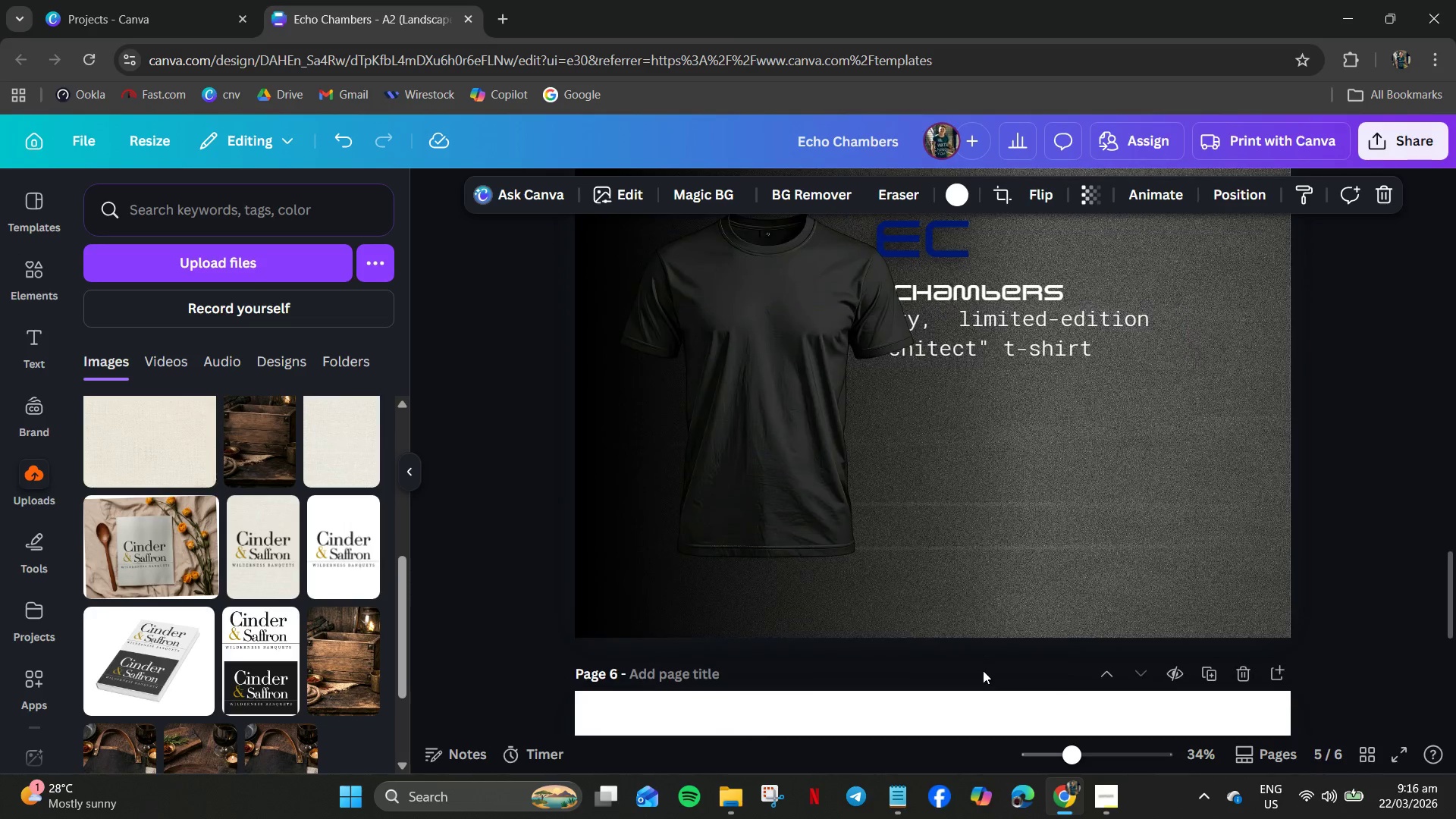 
scroll: coordinate [983, 670], scroll_direction: up, amount: 2.0
 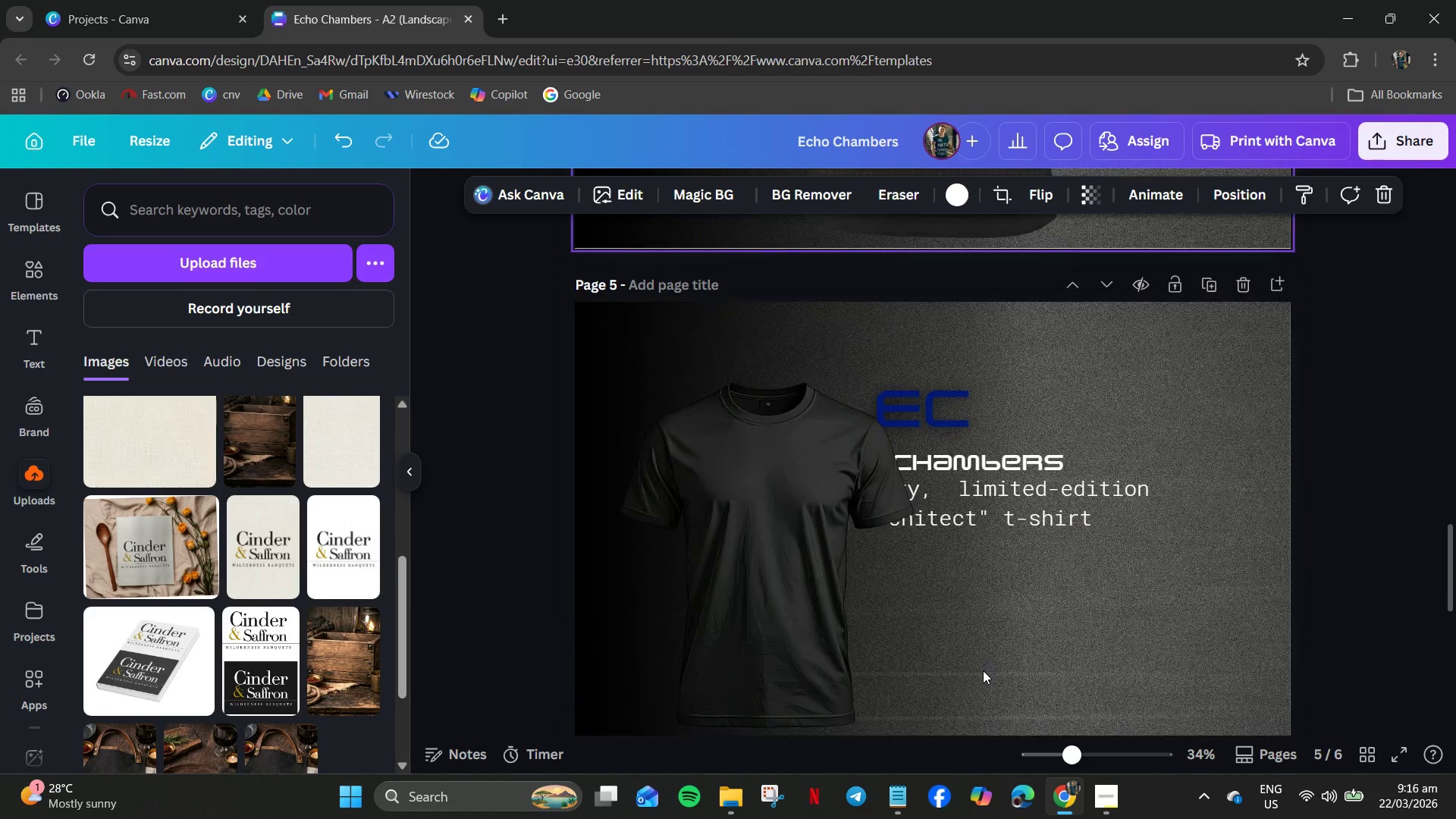 
scroll: coordinate [983, 670], scroll_direction: down, amount: 4.0
 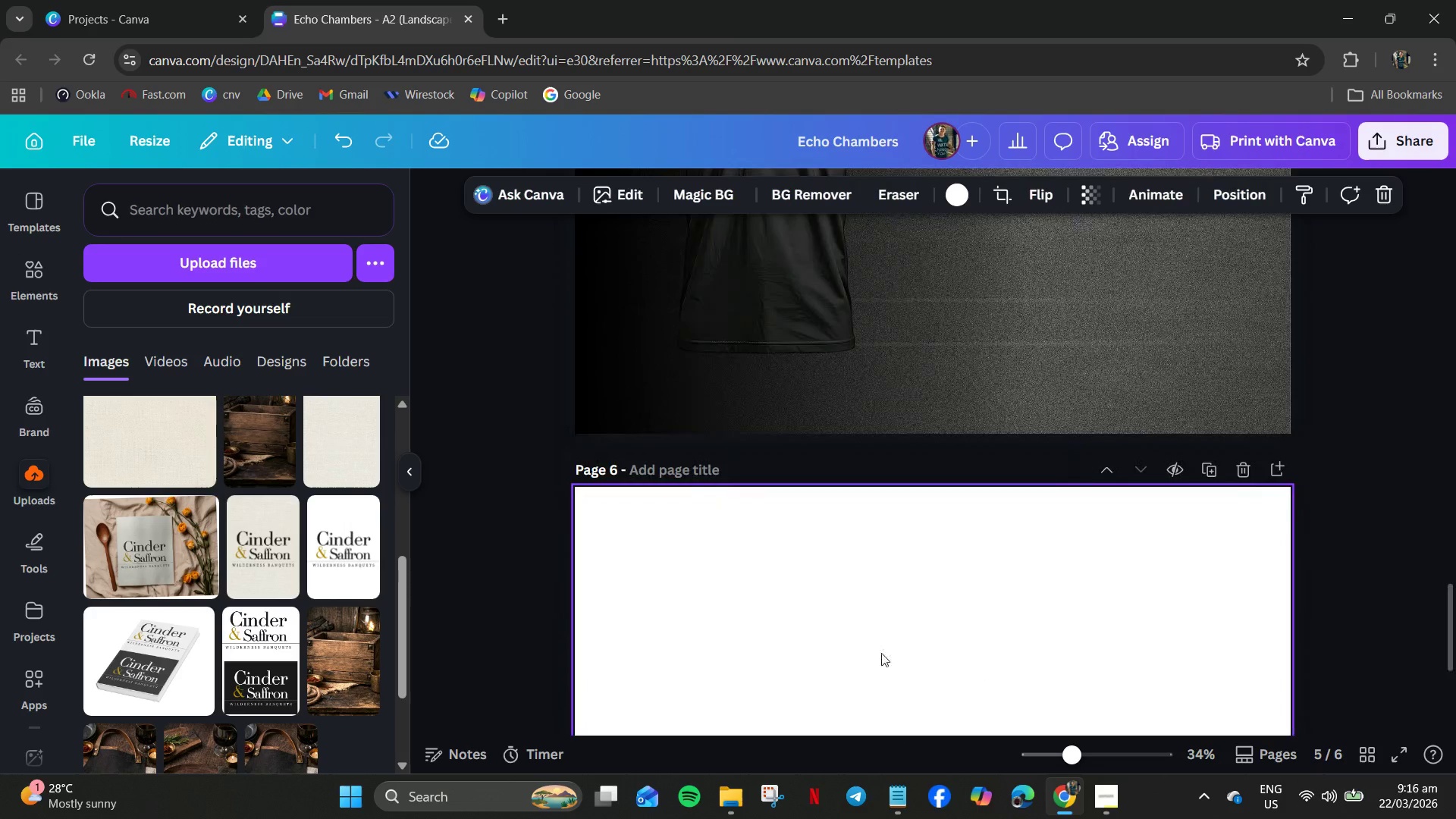 
scroll: coordinate [1134, 488], scroll_direction: up, amount: 4.0
 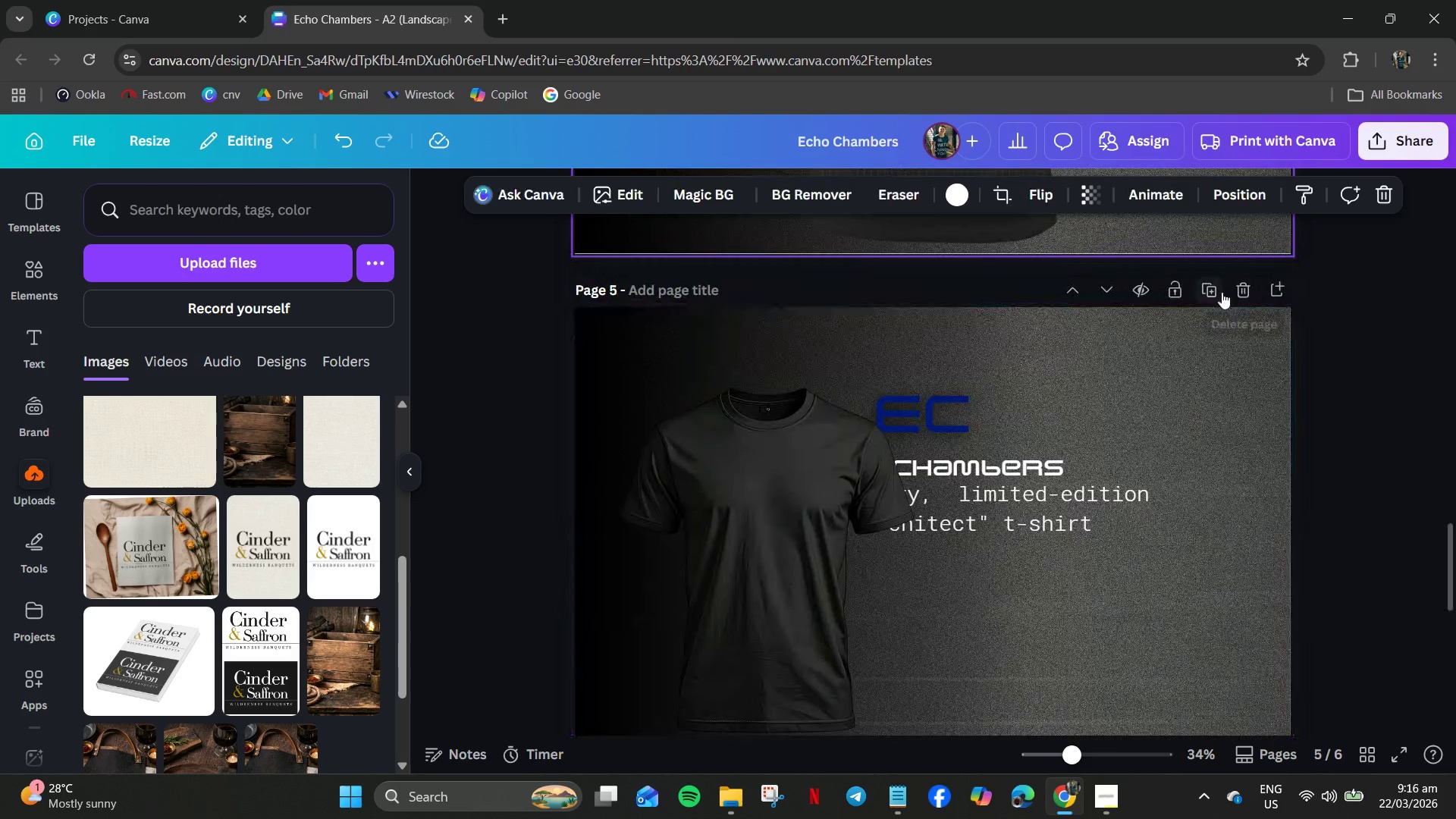 
left_click([1204, 288])
 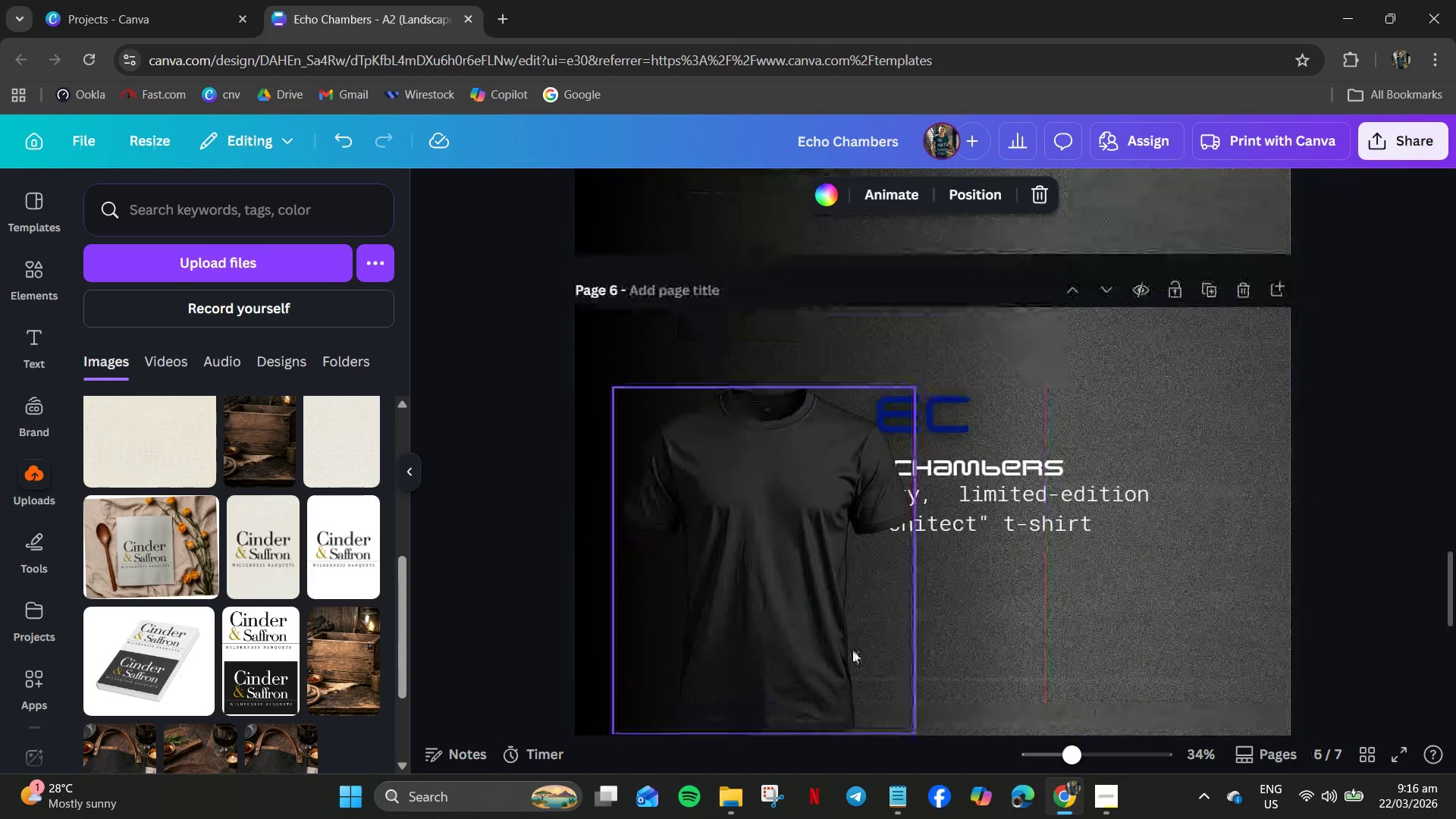 
left_click([846, 648])
 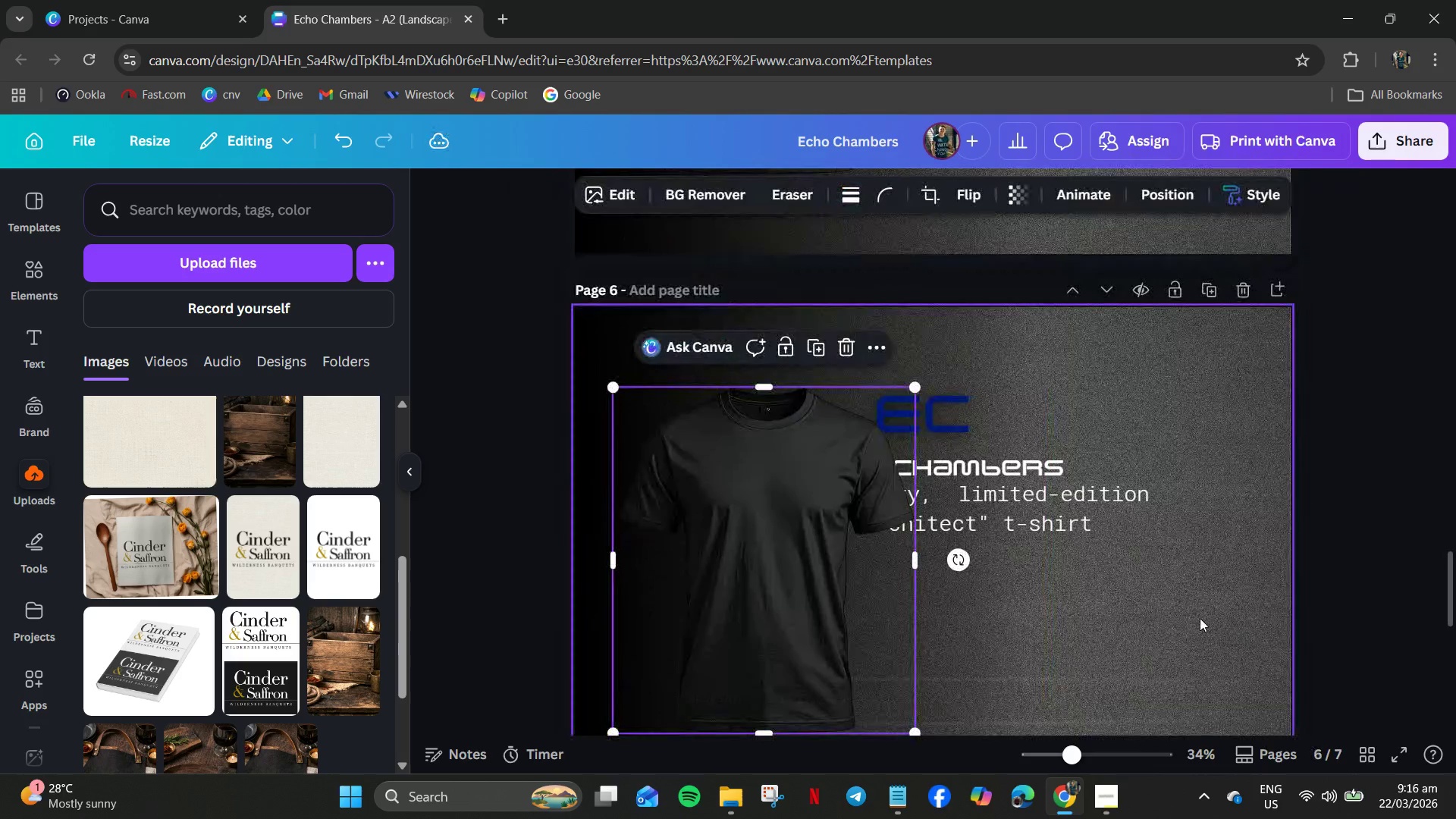 
left_click([1197, 617])
 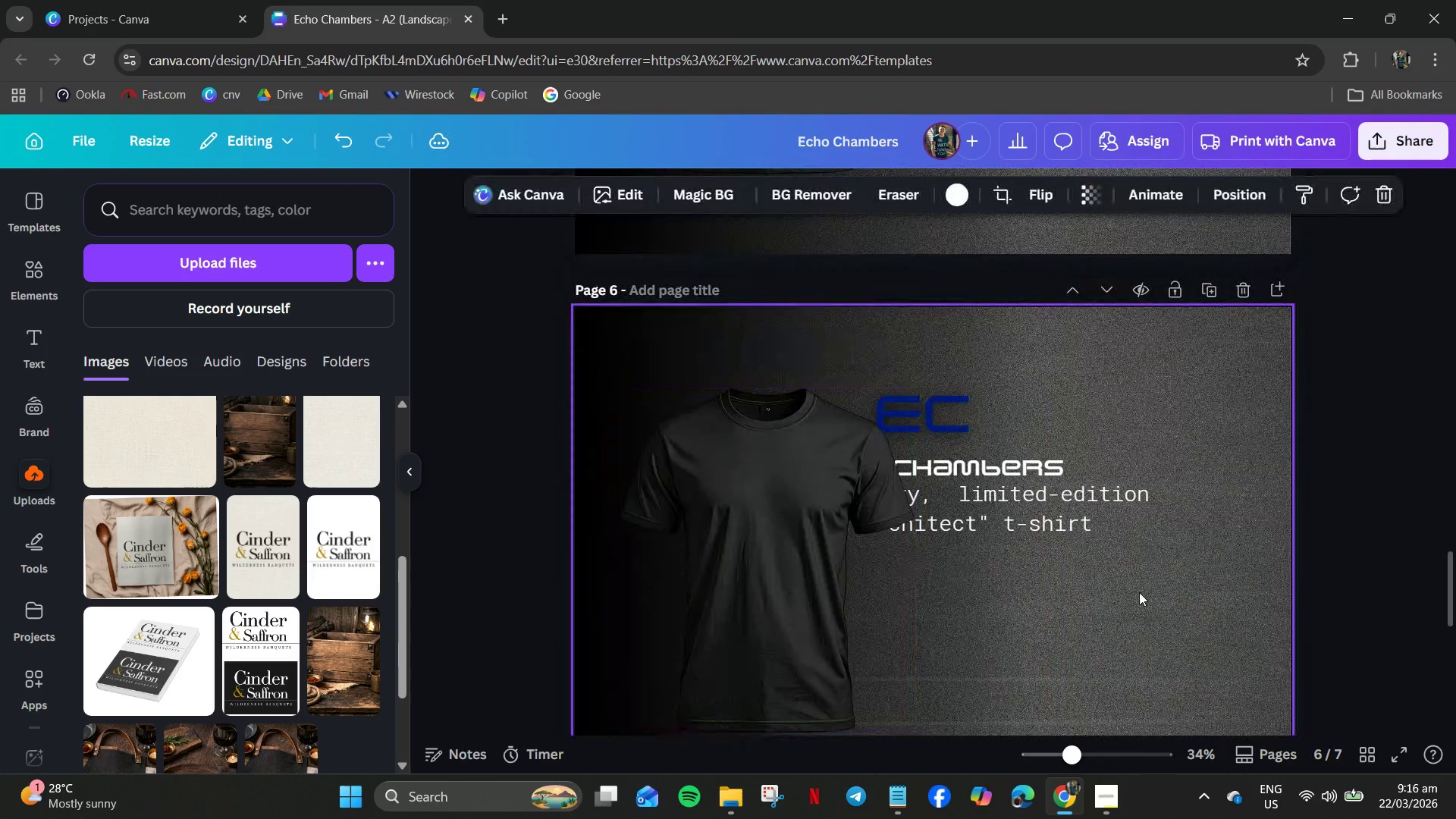 
left_click_drag(start_coordinate=[1144, 595], to_coordinate=[765, 376])
 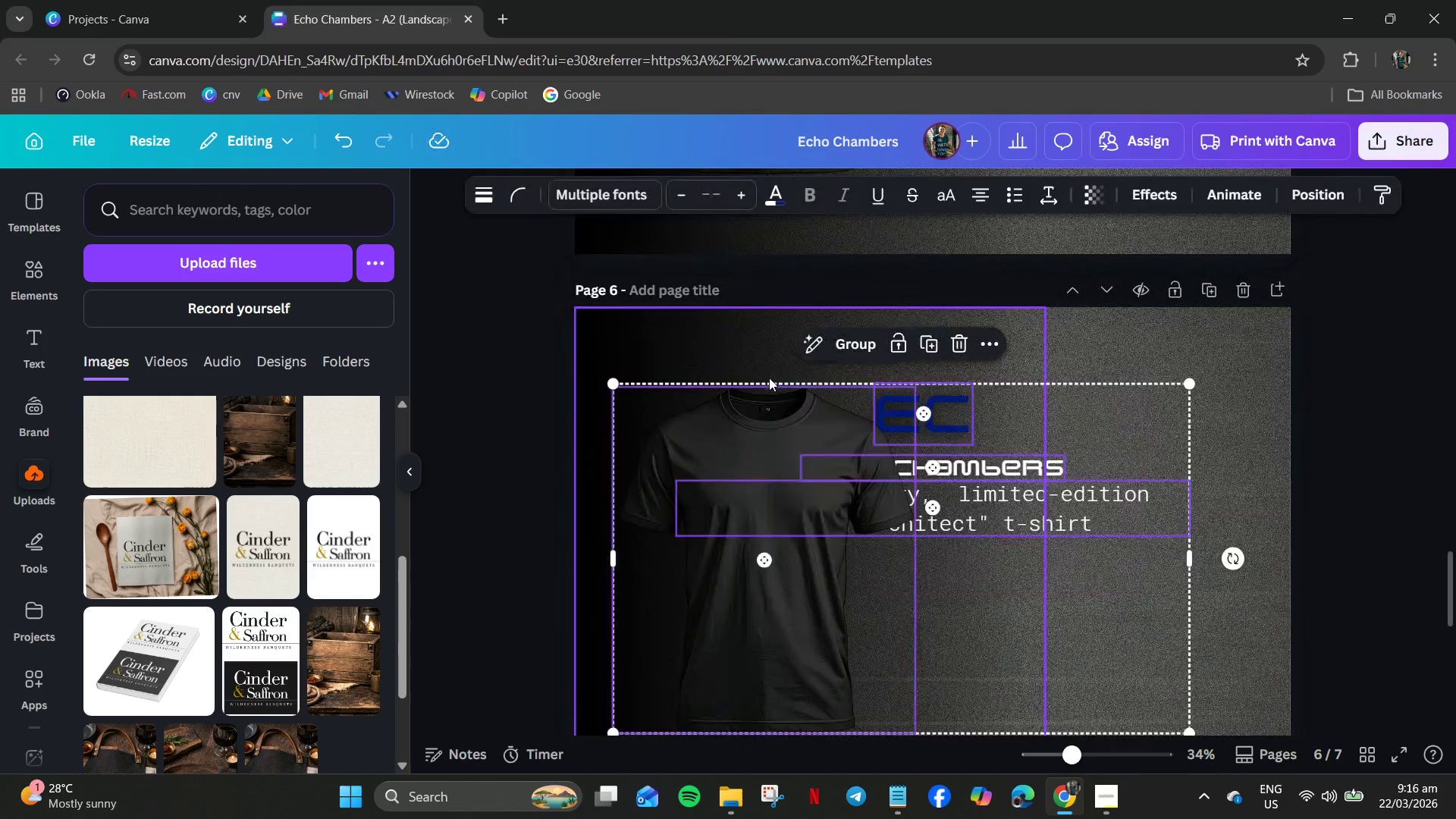 
key(Delete)
 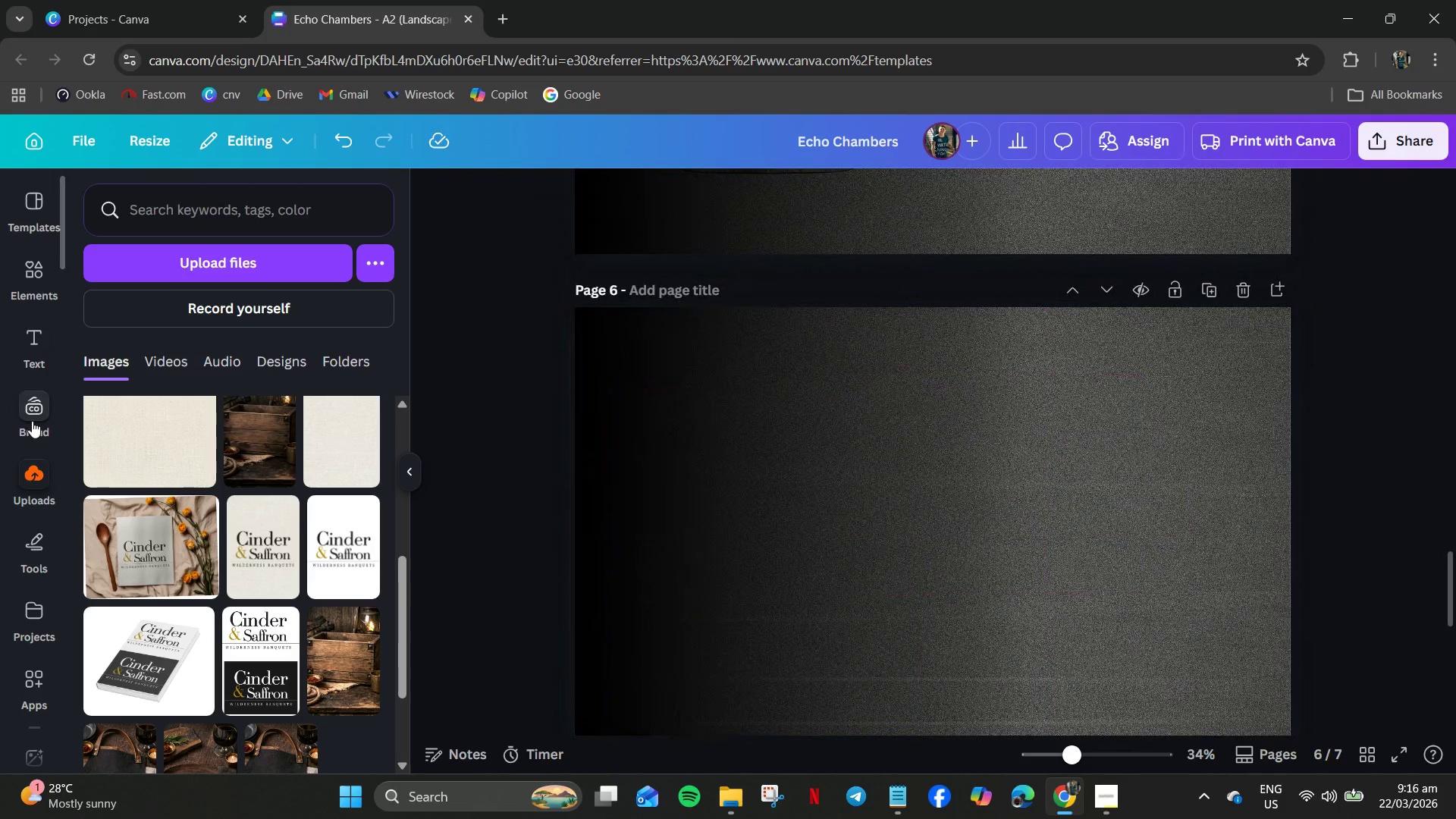 
left_click([36, 475])
 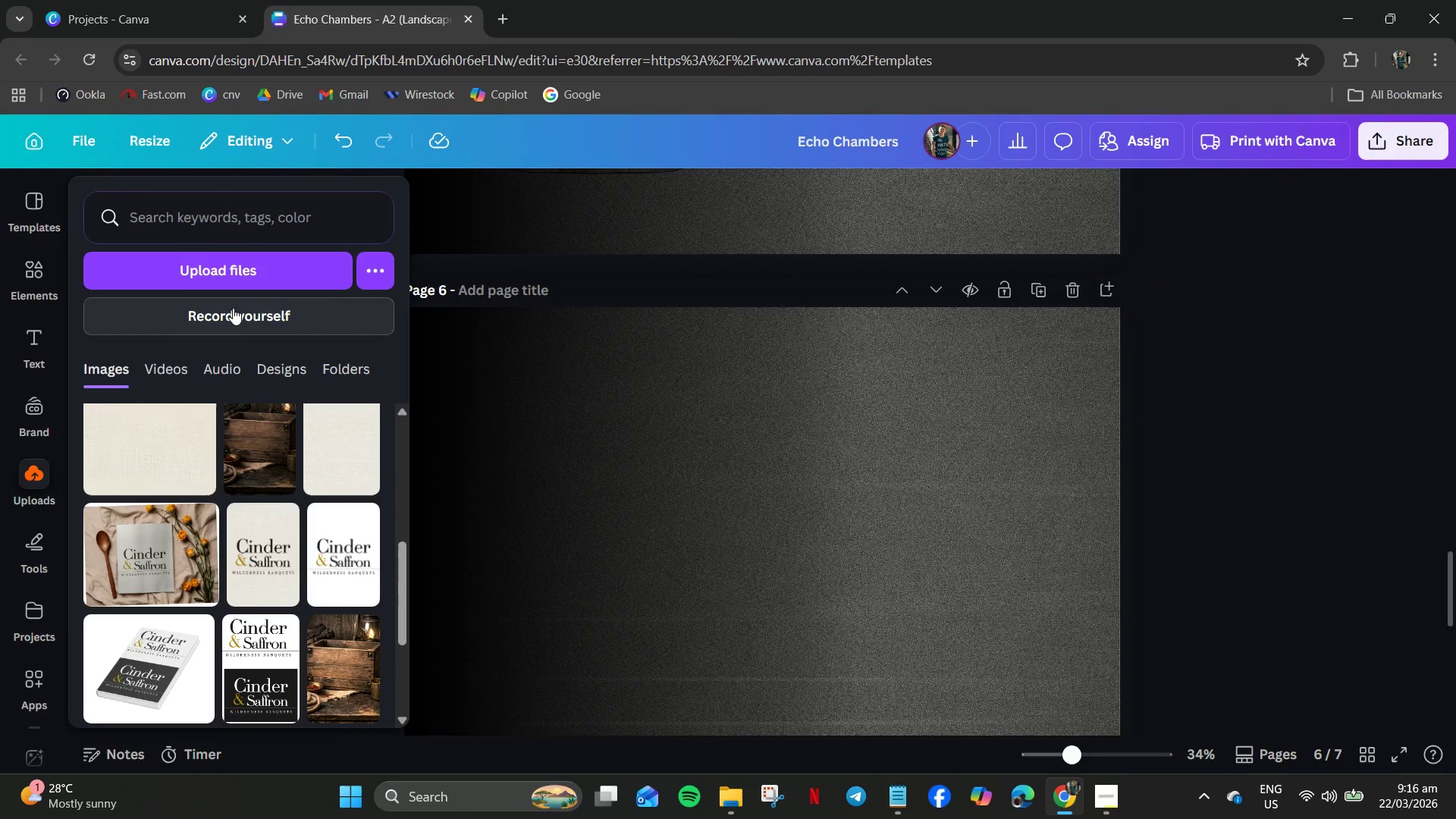 
scroll: coordinate [183, 497], scroll_direction: up, amount: 9.0
 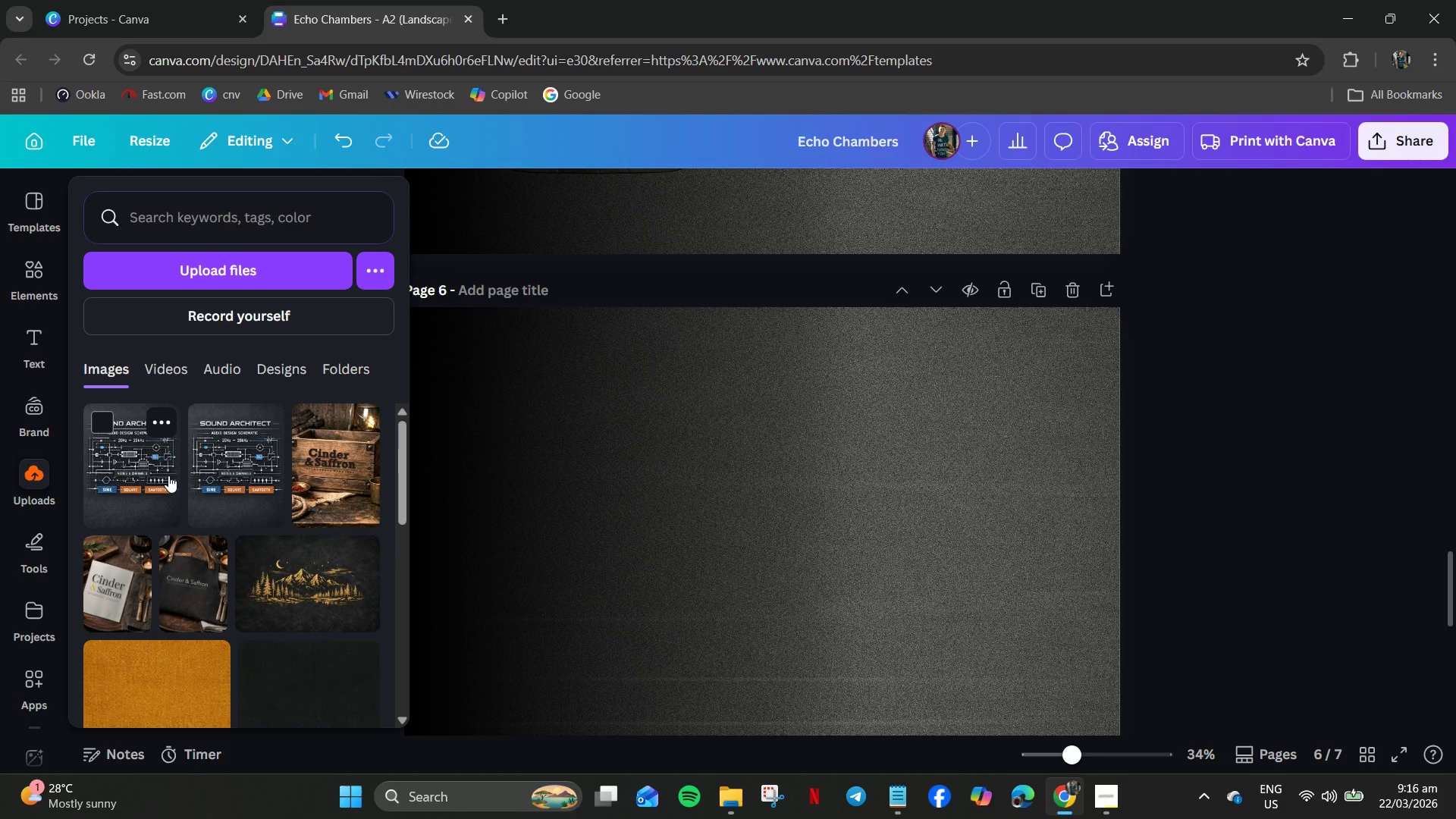 
left_click([168, 475])
 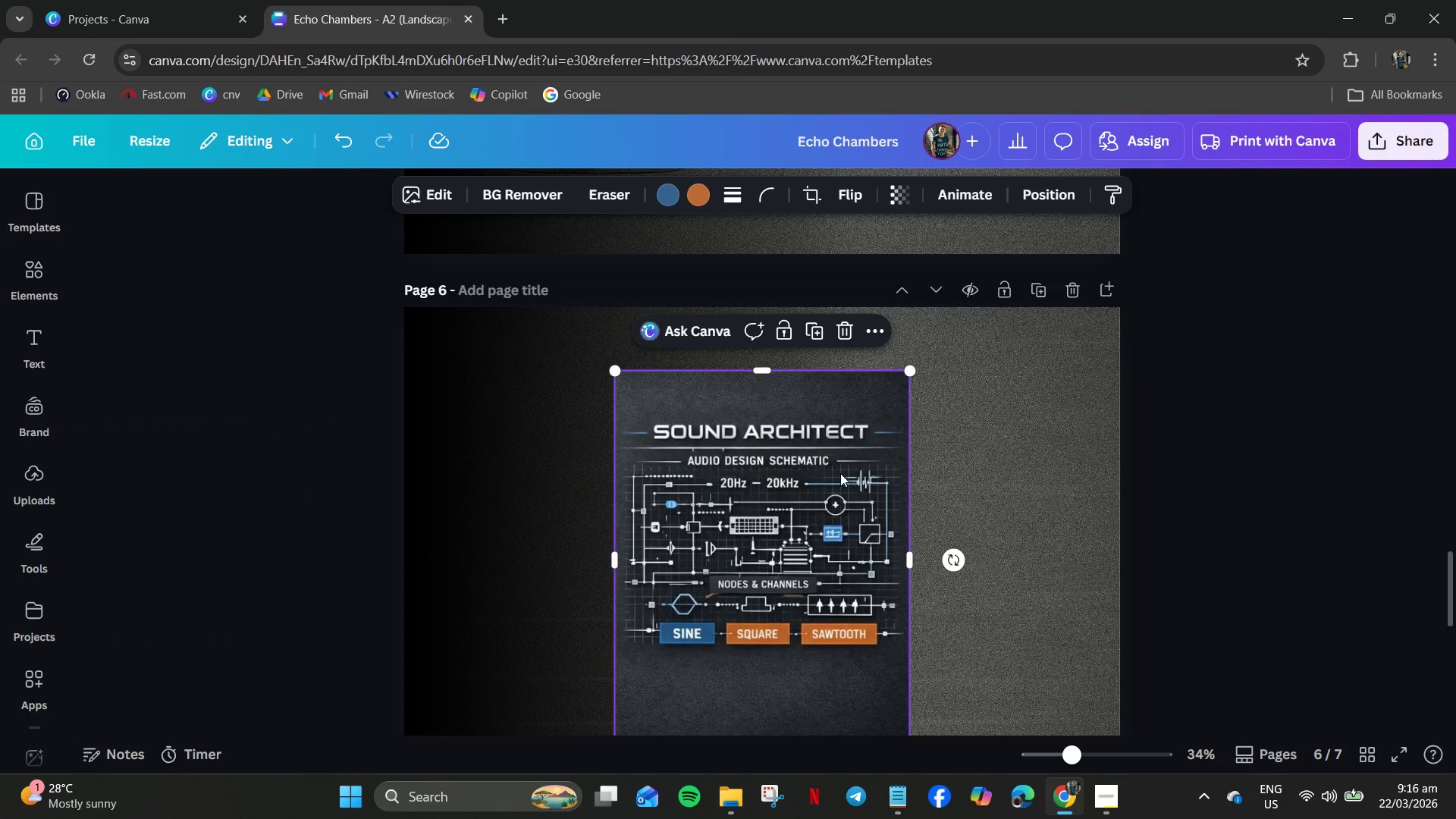 
wait(7.17)
 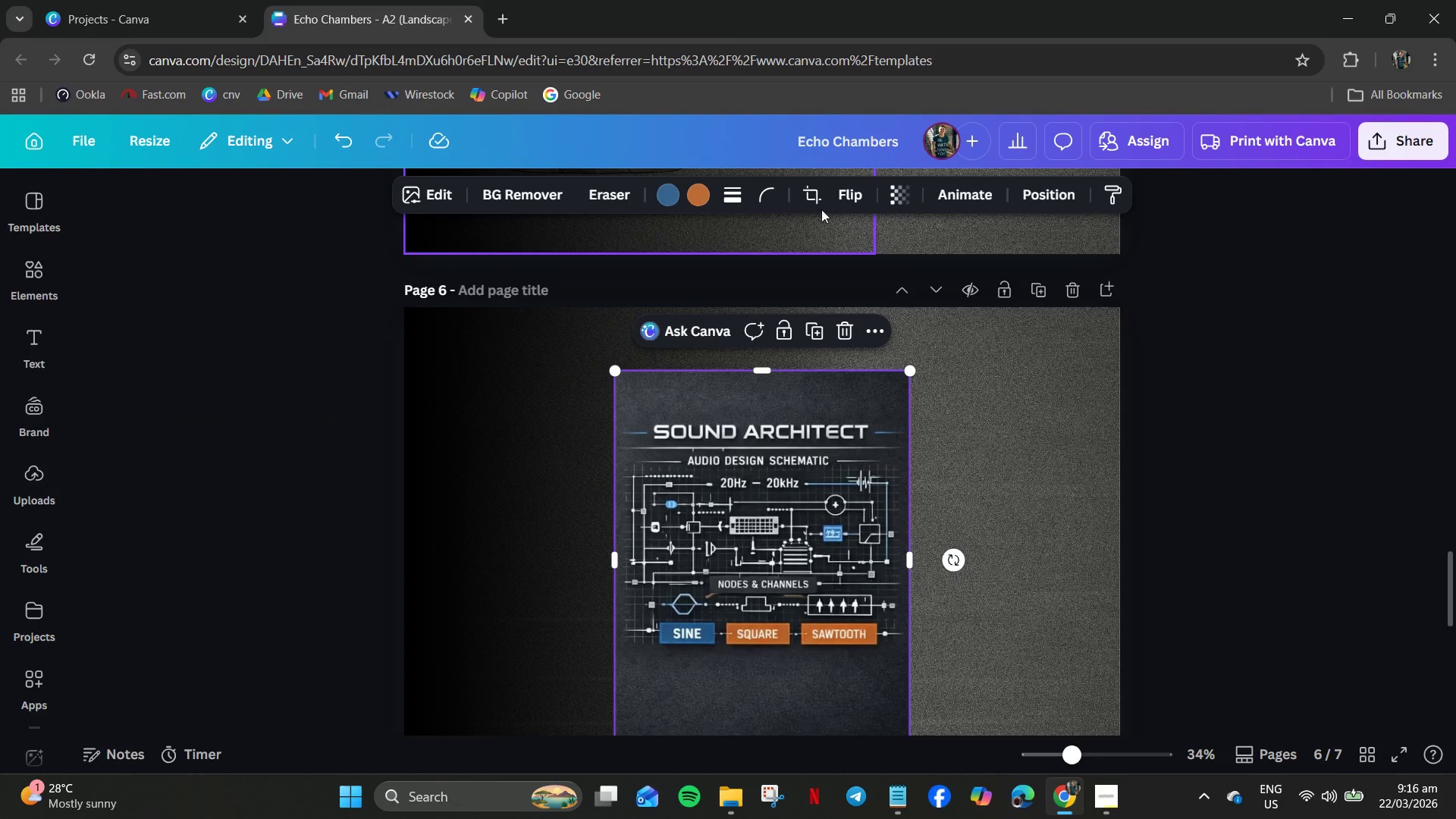 
left_click([958, 676])
 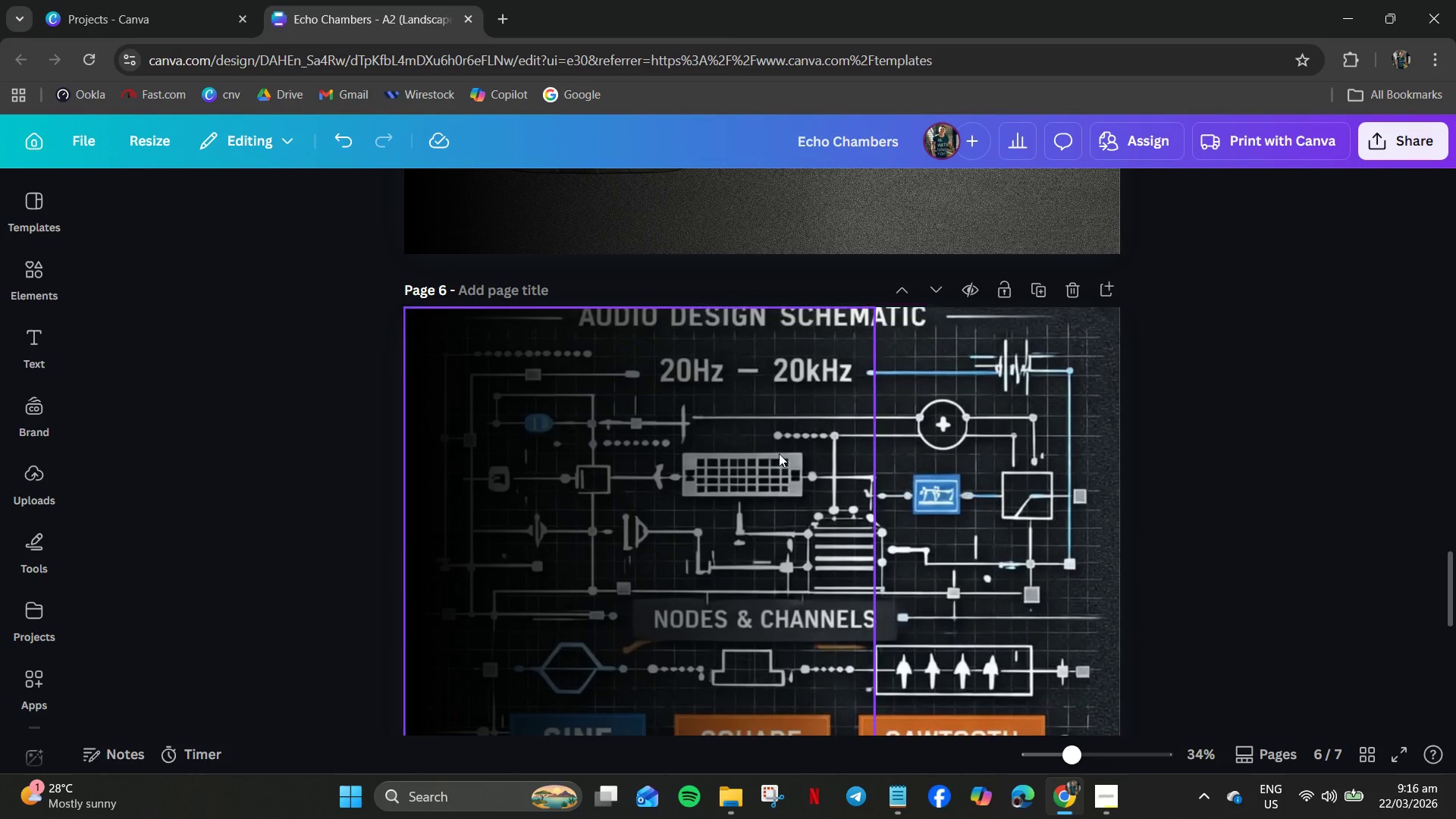 
left_click([464, 400])
 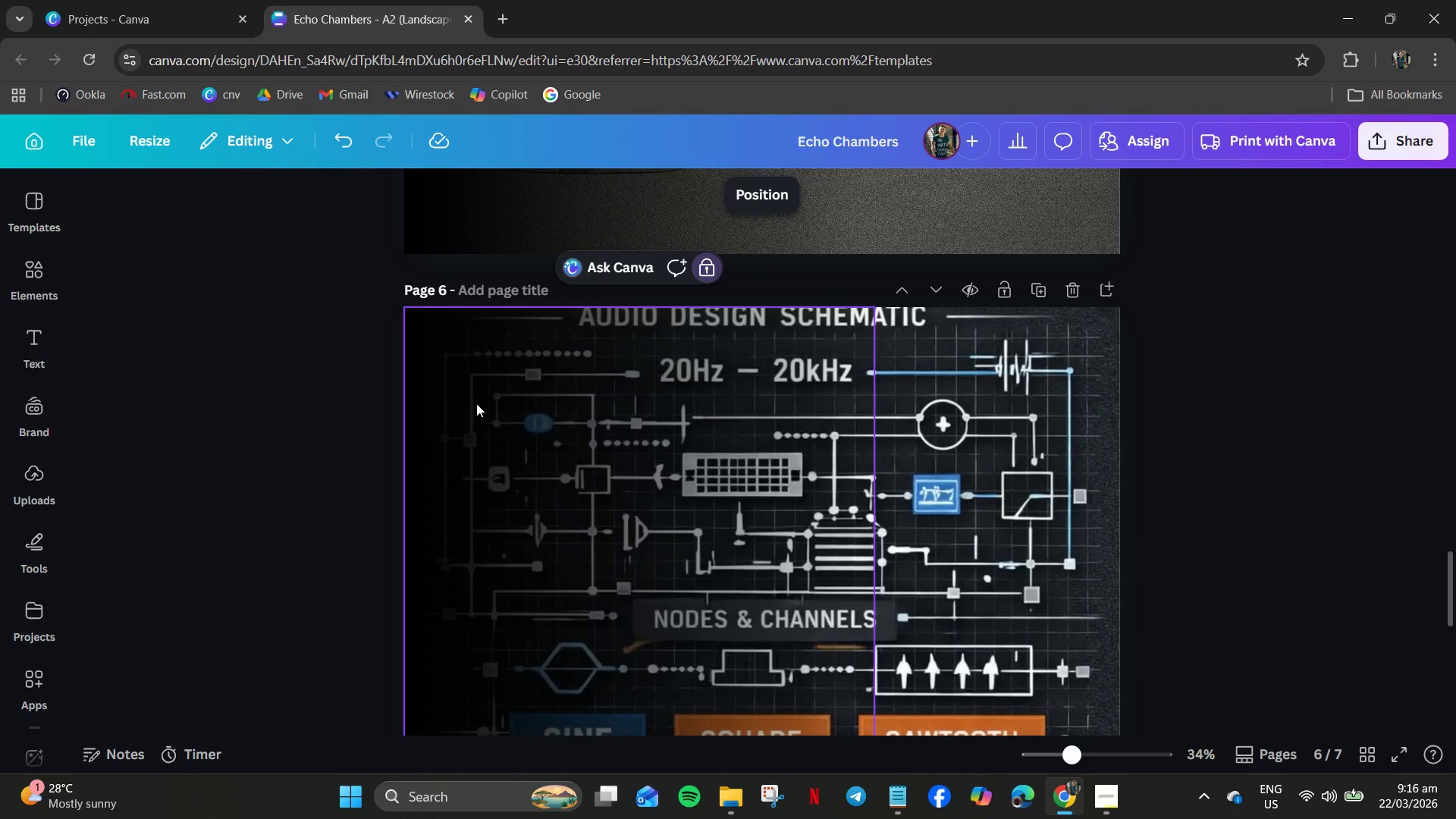 
key(Delete)
 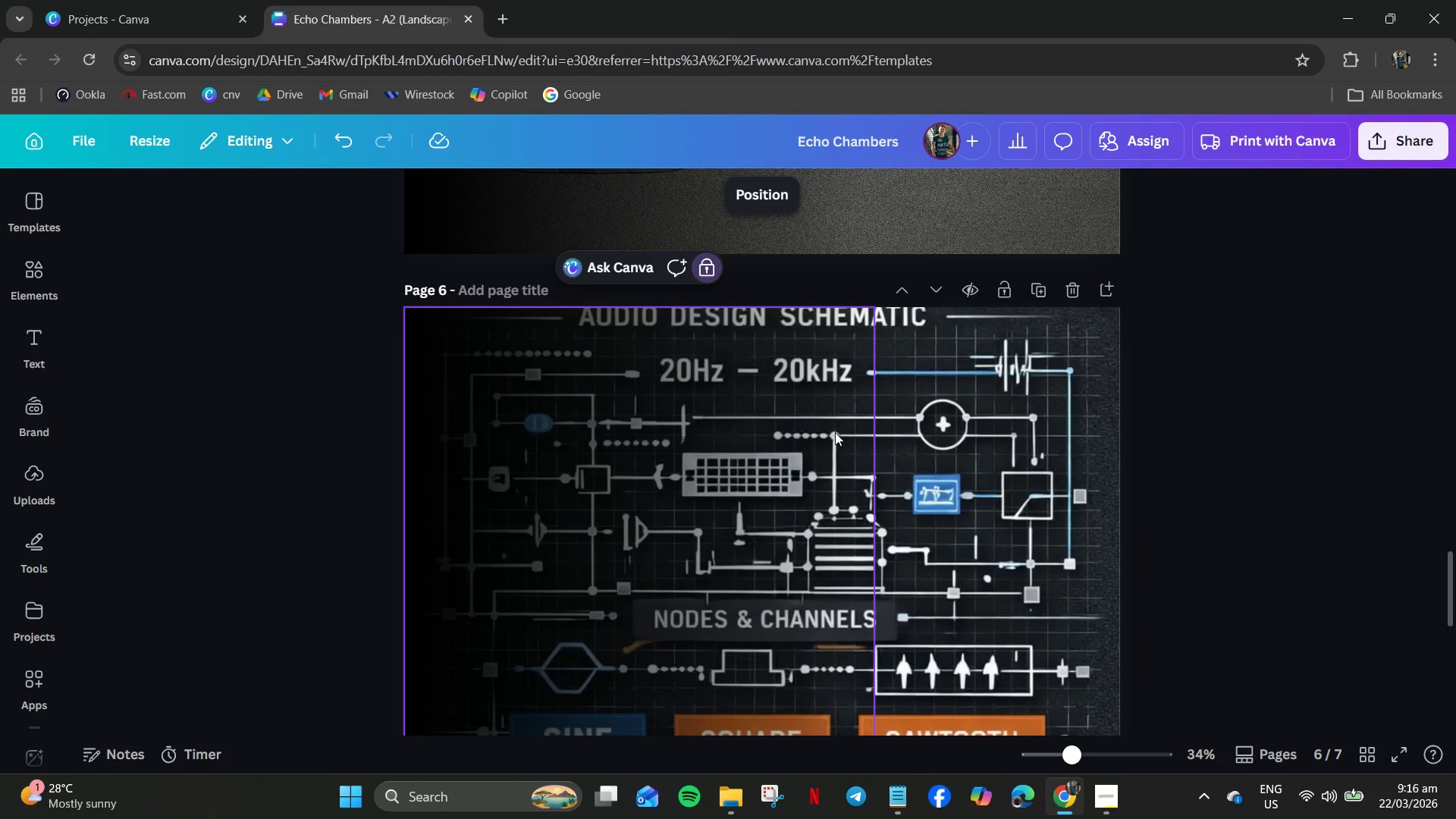 
right_click([785, 420])
 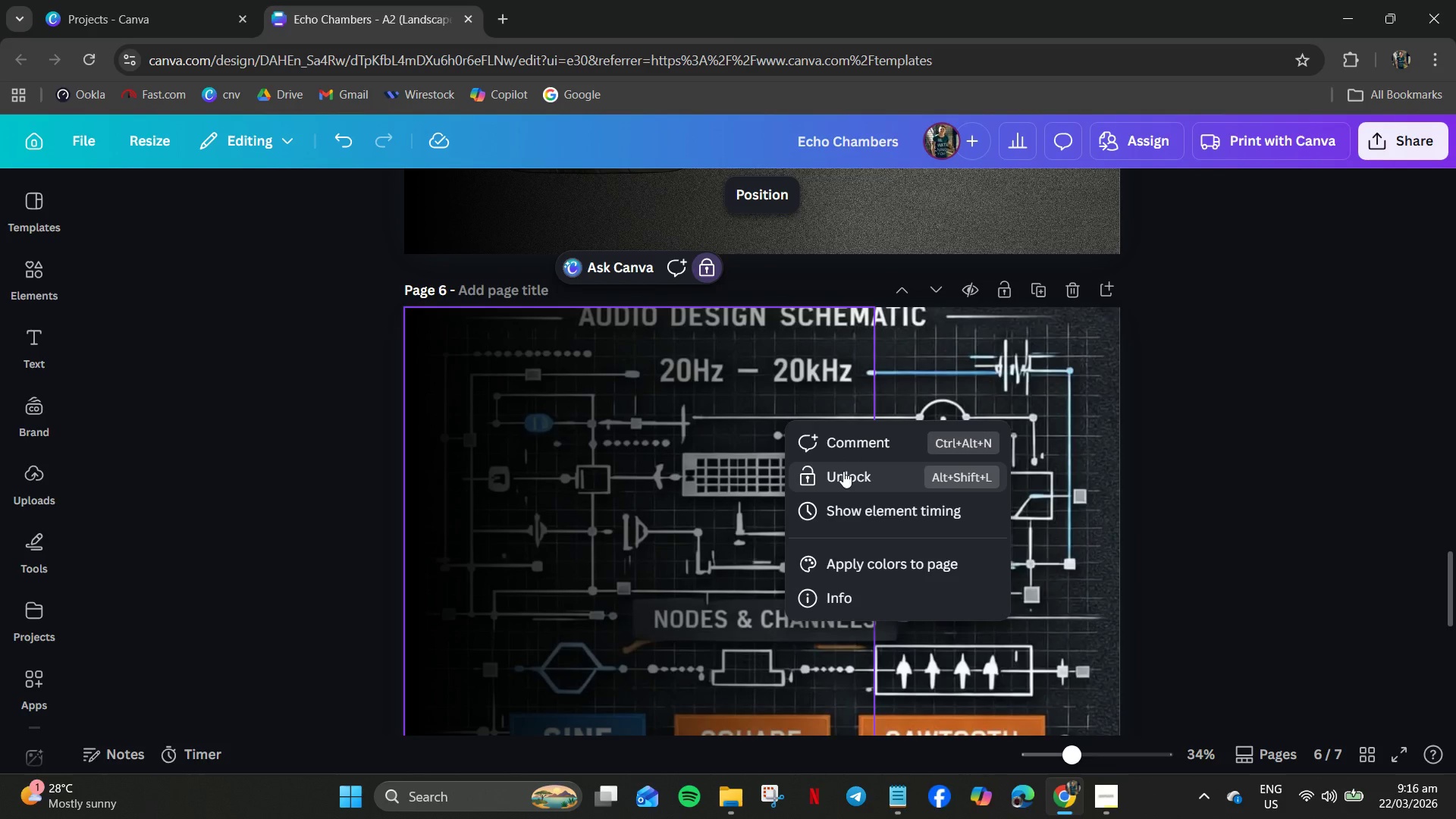 
left_click([843, 469])
 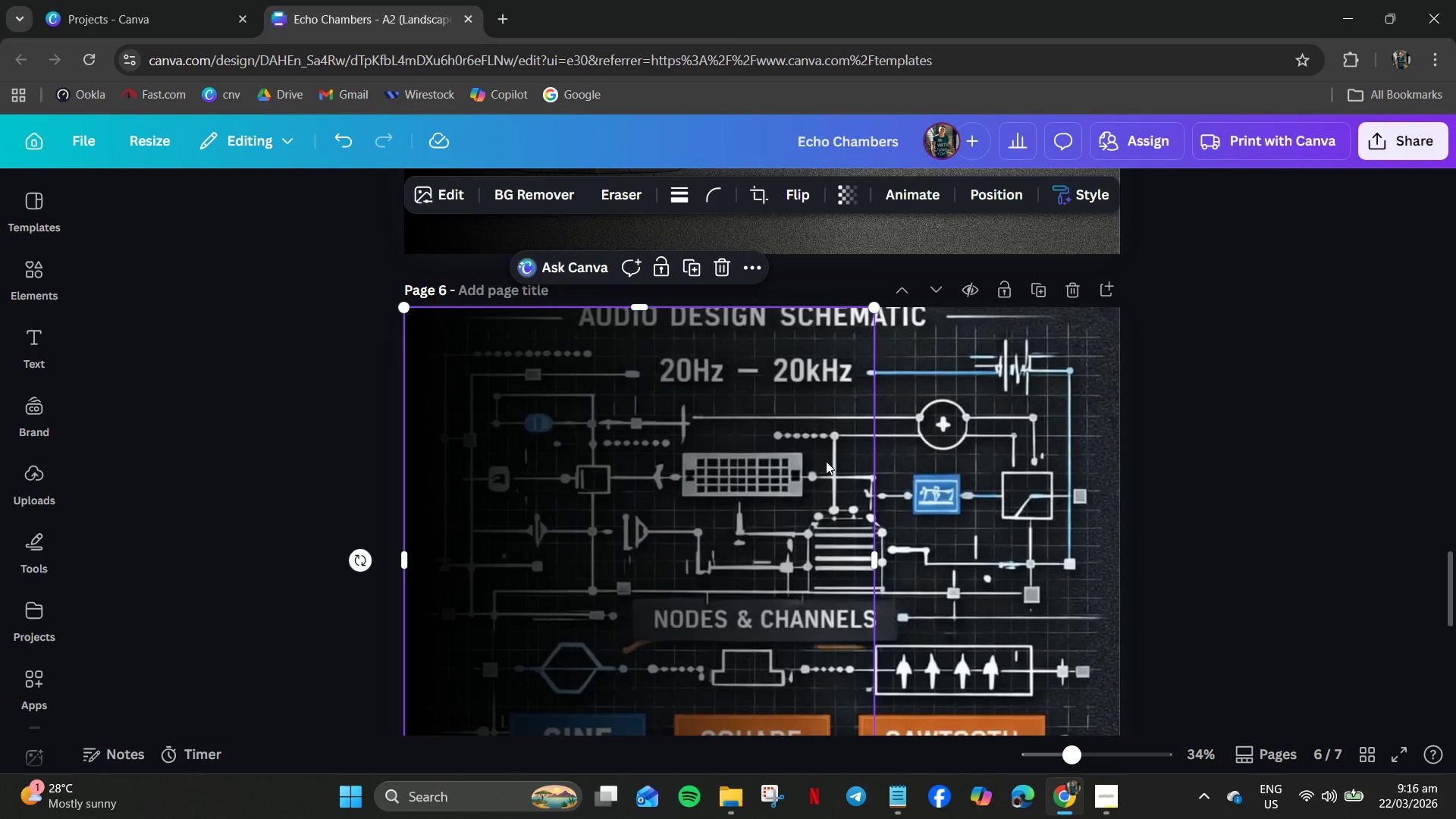 
key(Delete)
 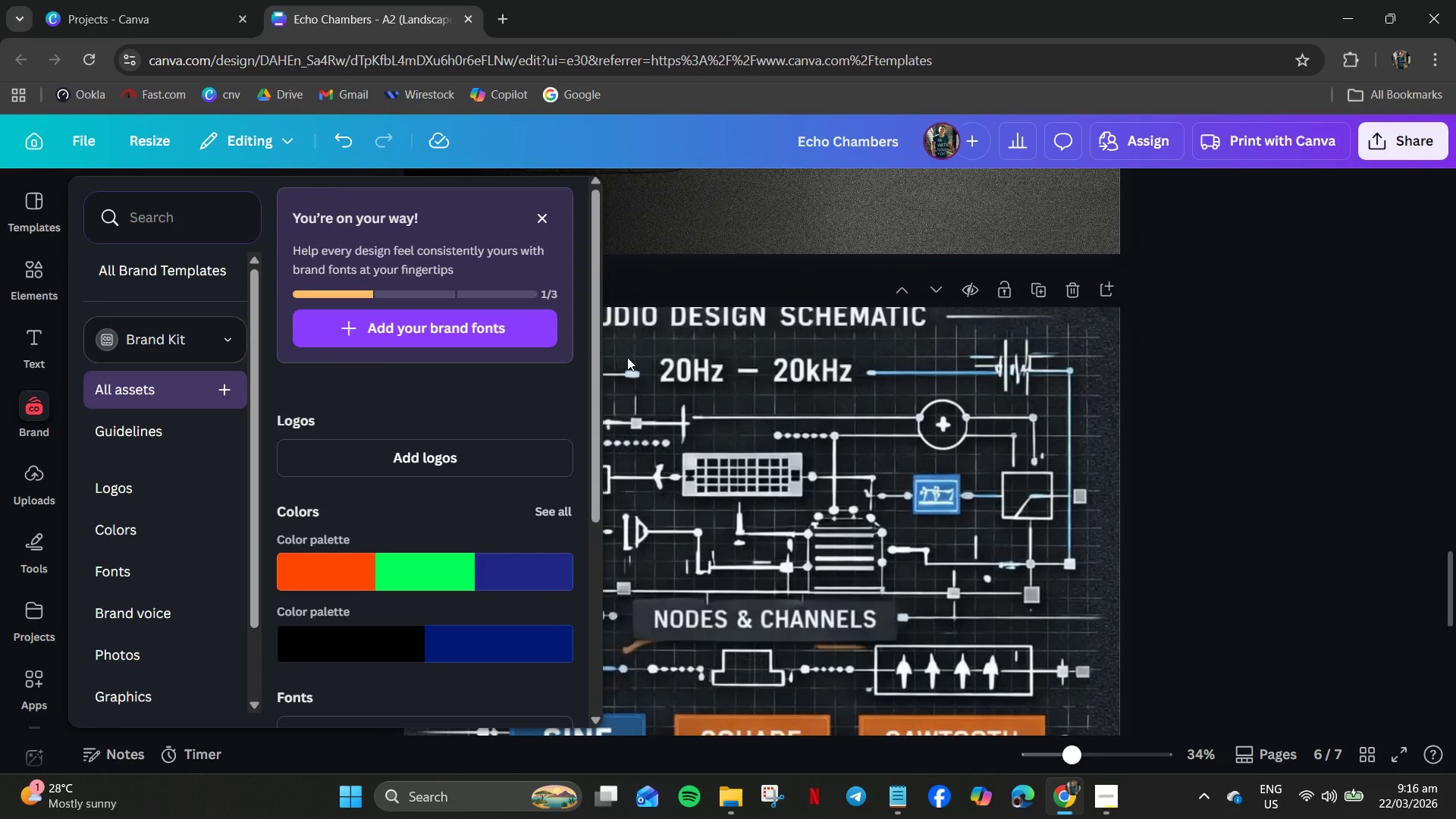 
left_click([706, 532])
 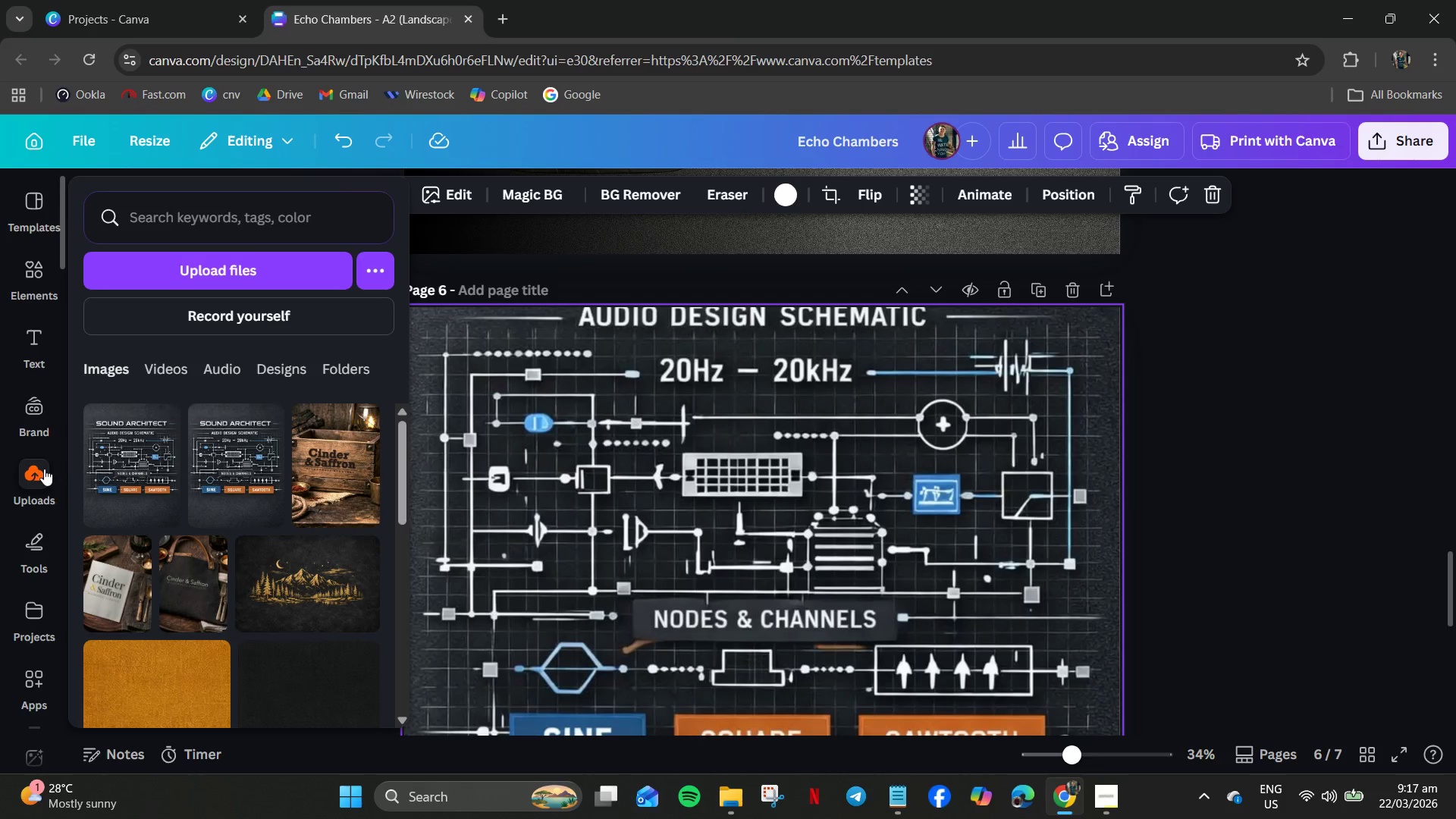 
mouse_move([24, 360])
 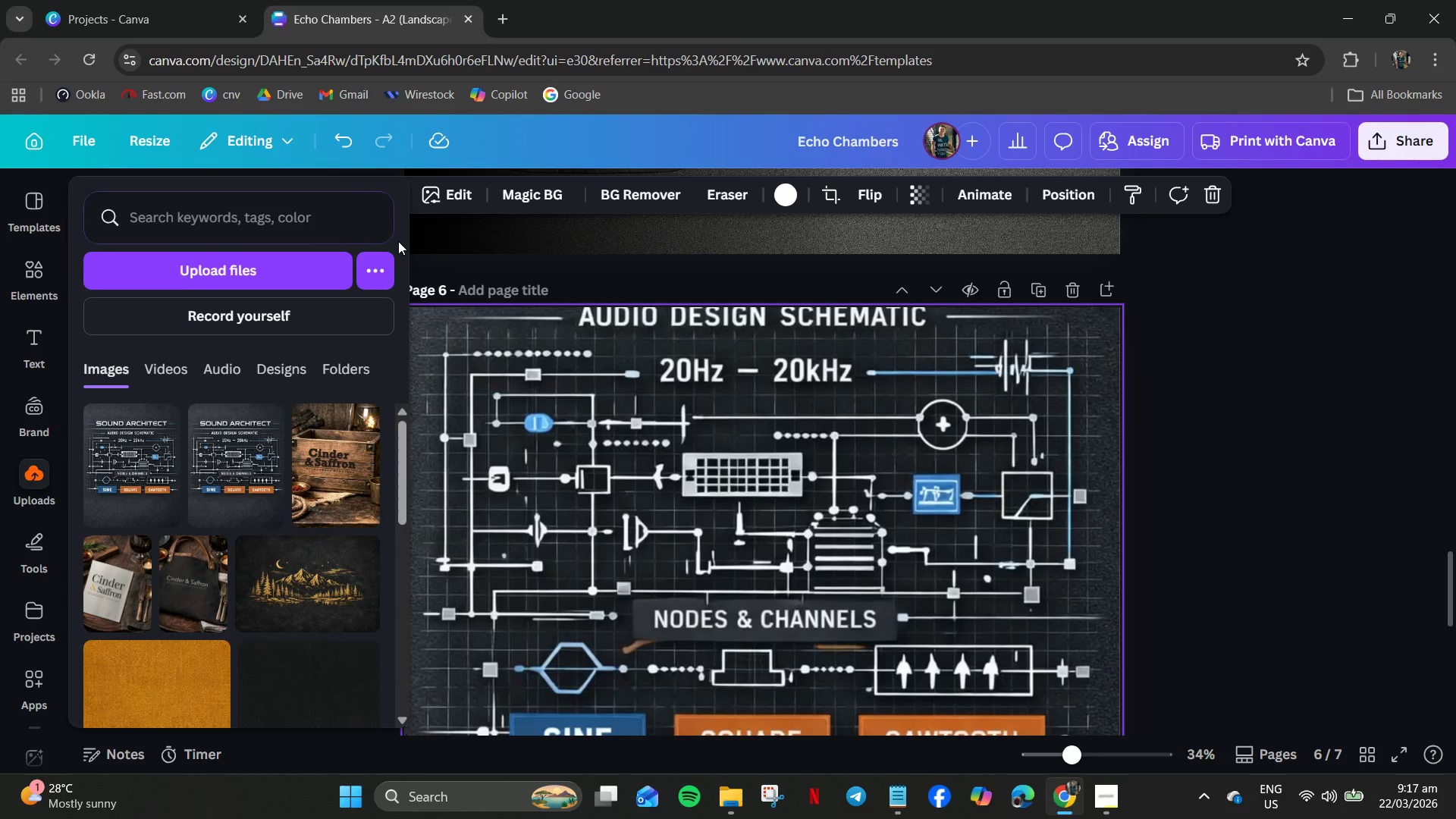 
left_click([466, 195])
 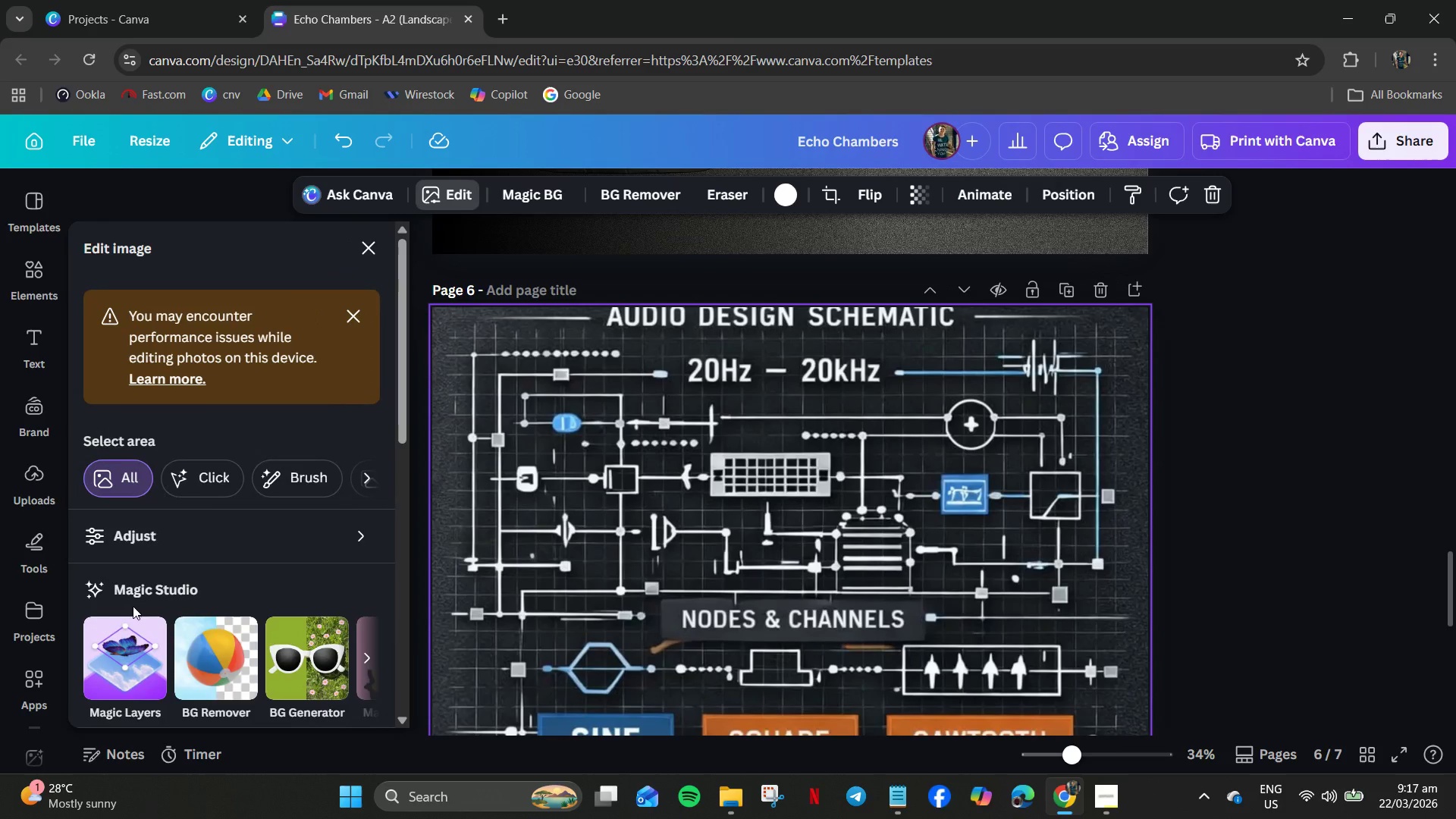 
scroll: coordinate [136, 611], scroll_direction: down, amount: 2.0
 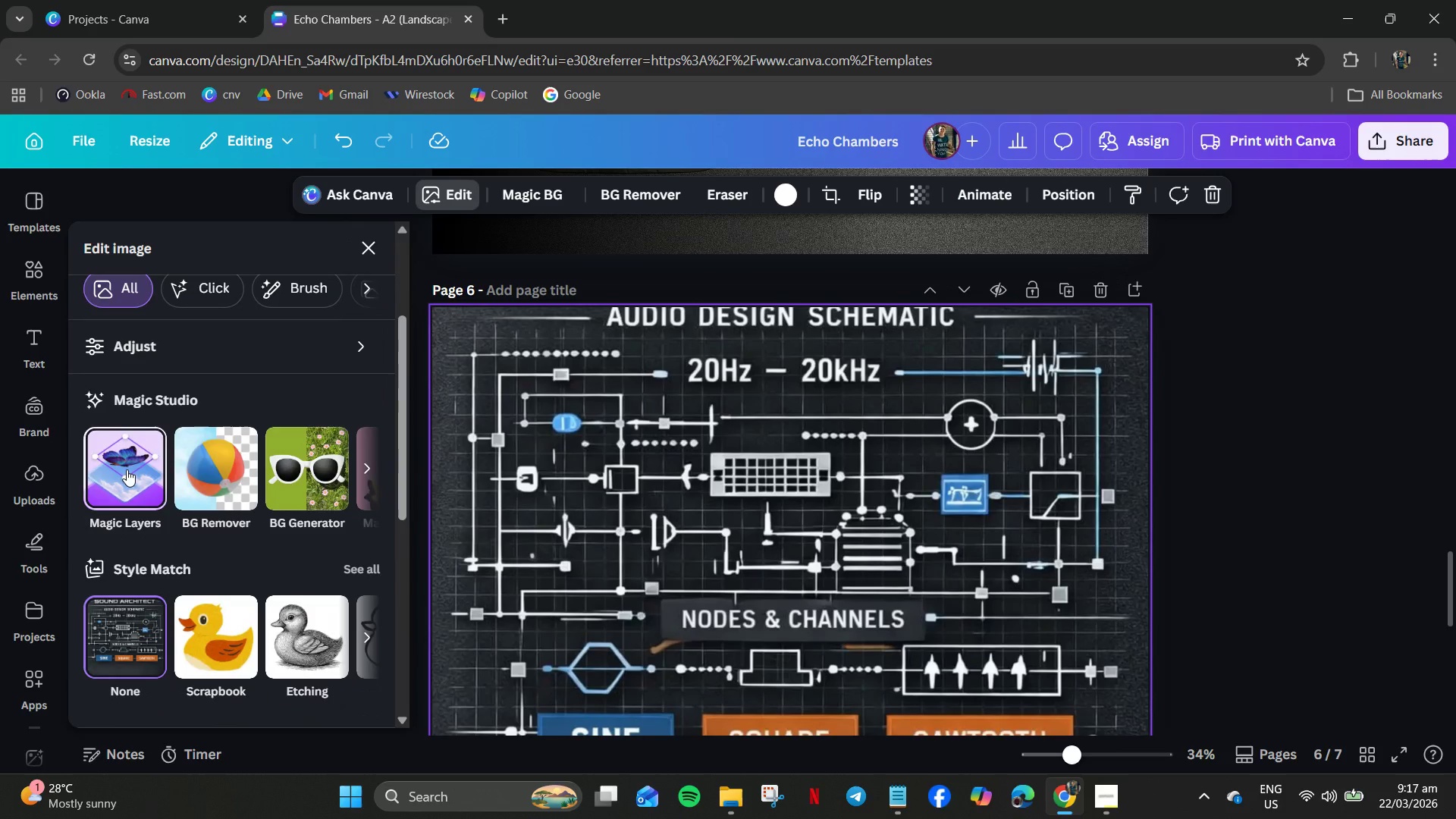 
left_click([127, 469])
 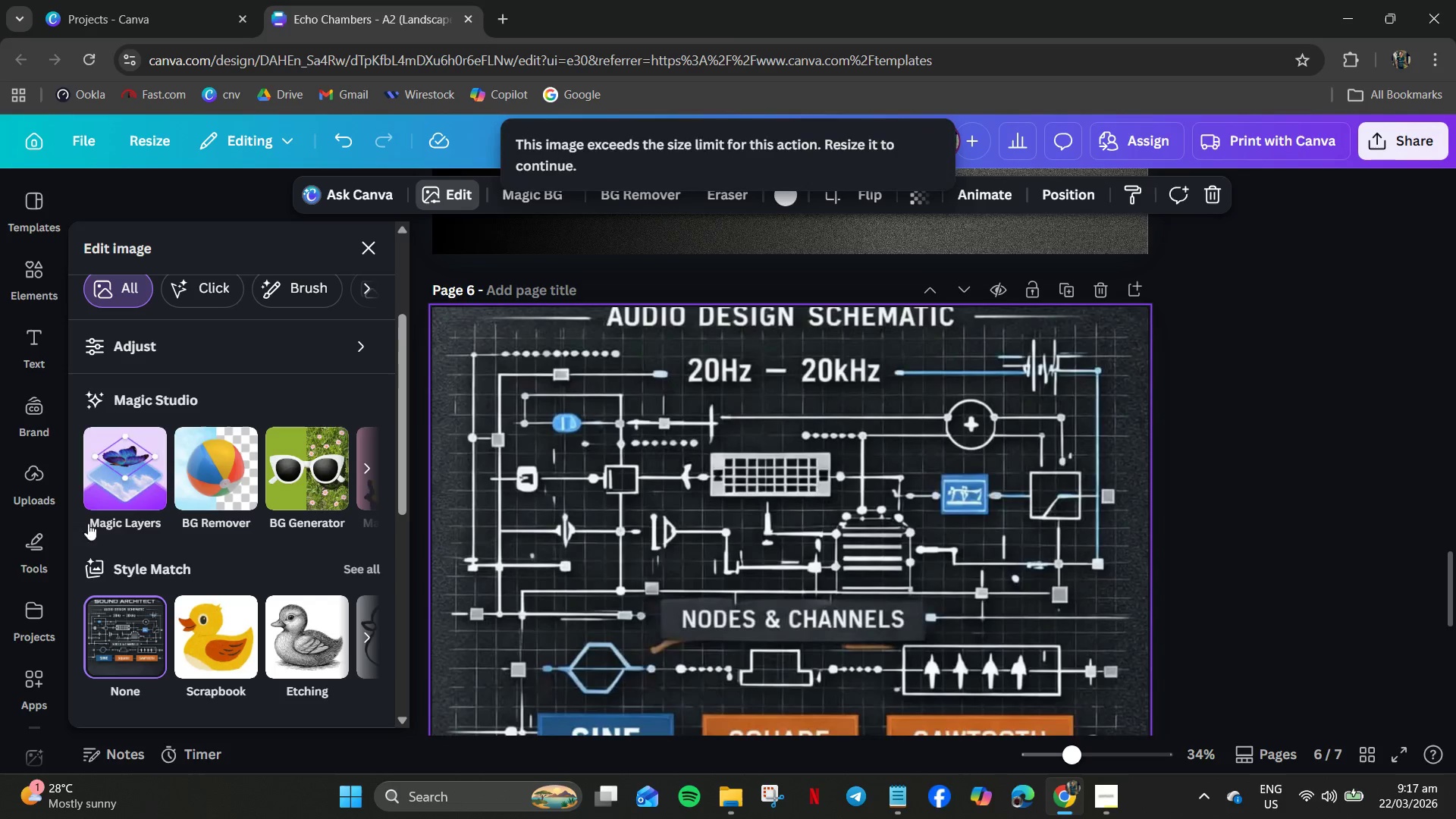 
wait(7.78)
 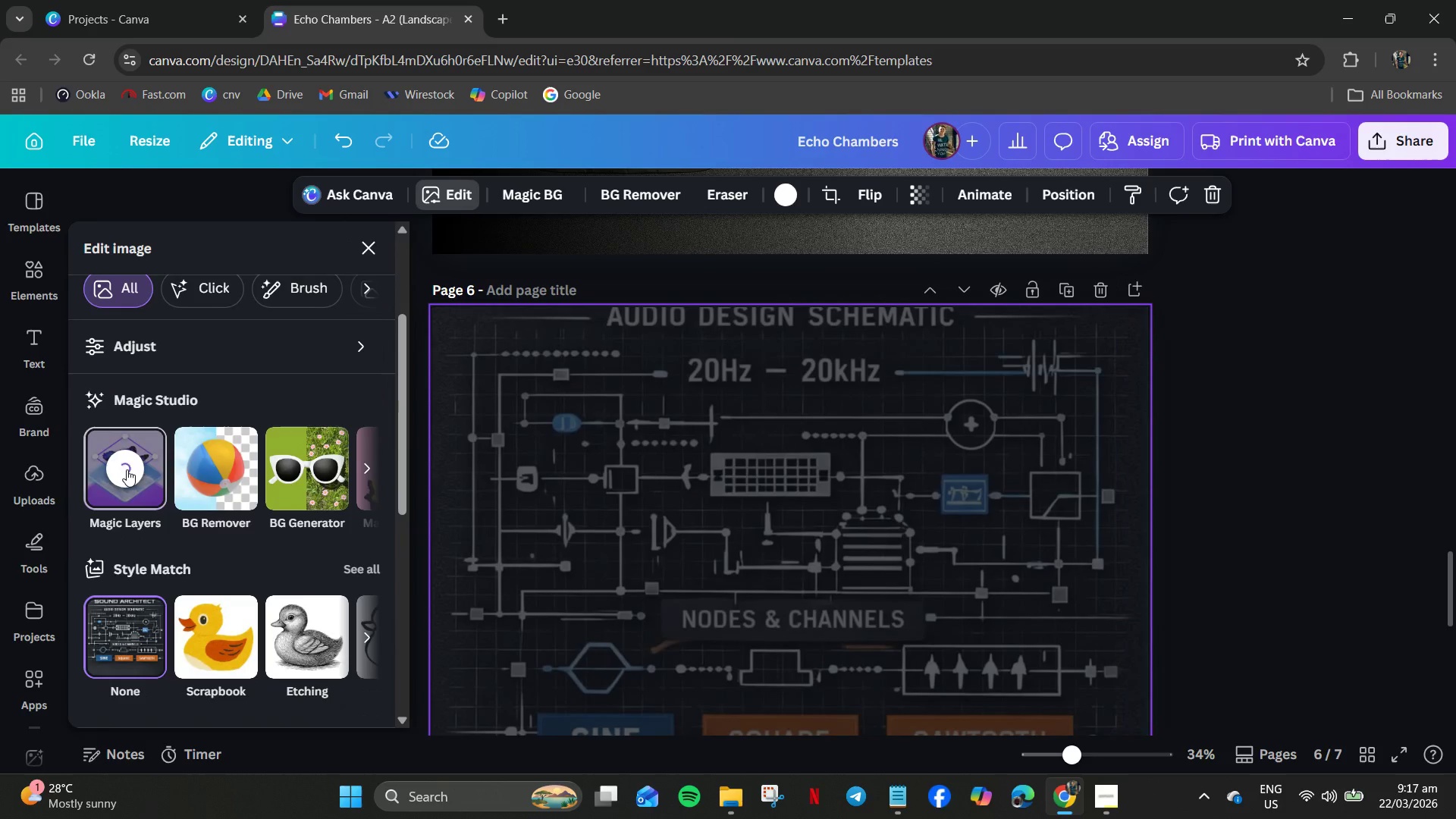 
left_click_drag(start_coordinate=[646, 500], to_coordinate=[715, 551])
 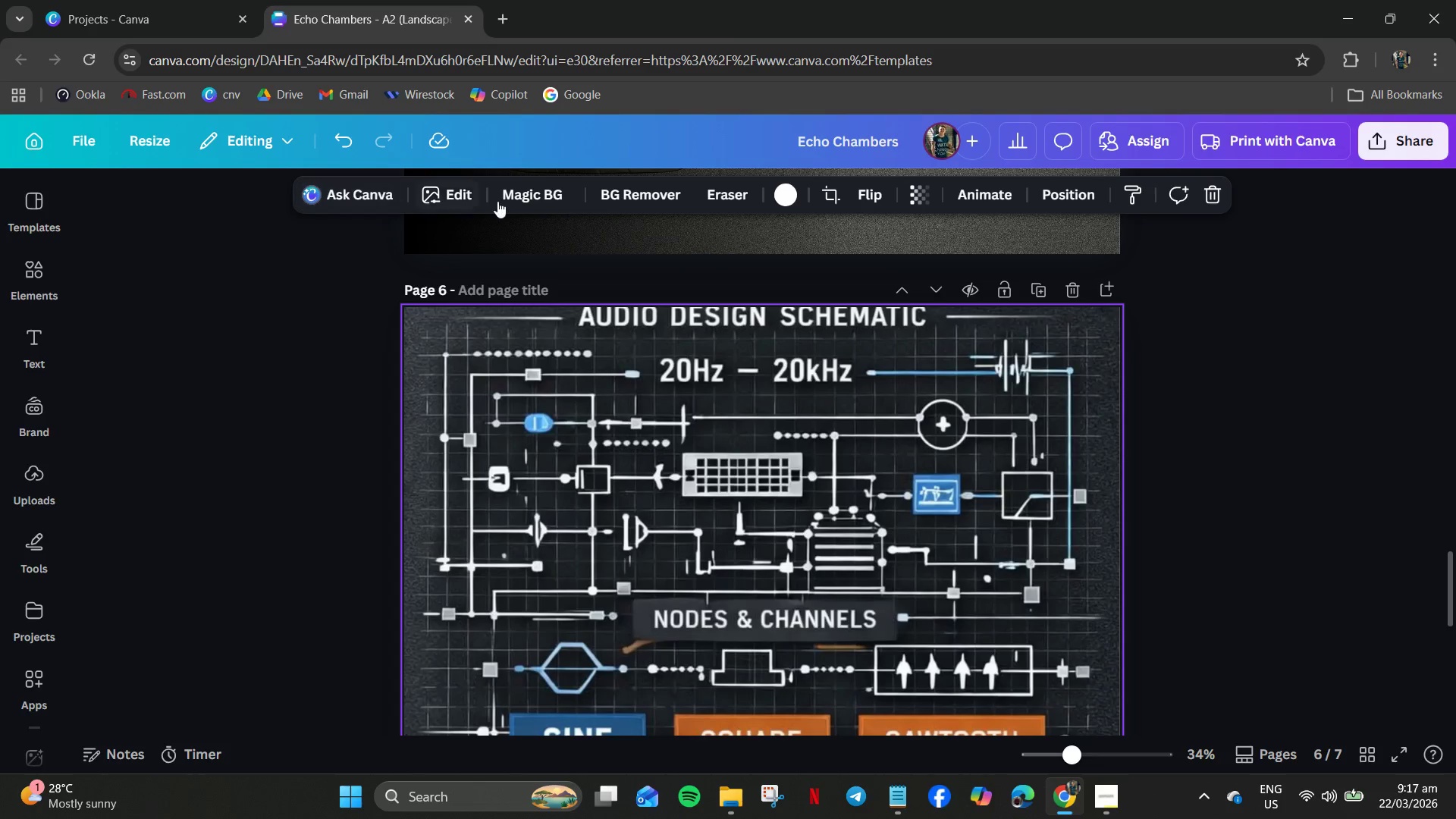 
left_click([453, 201])
 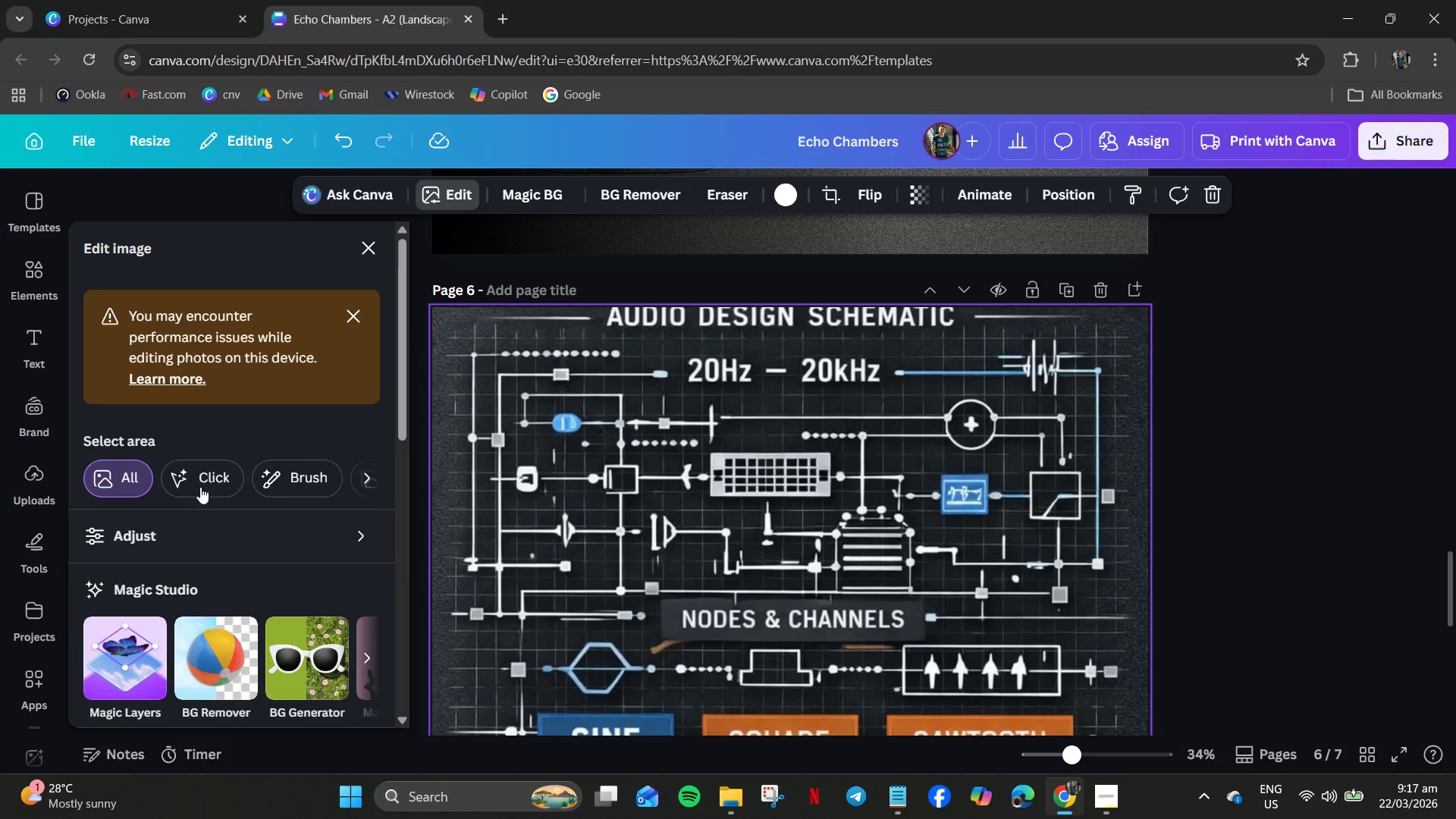 
left_click([113, 665])
 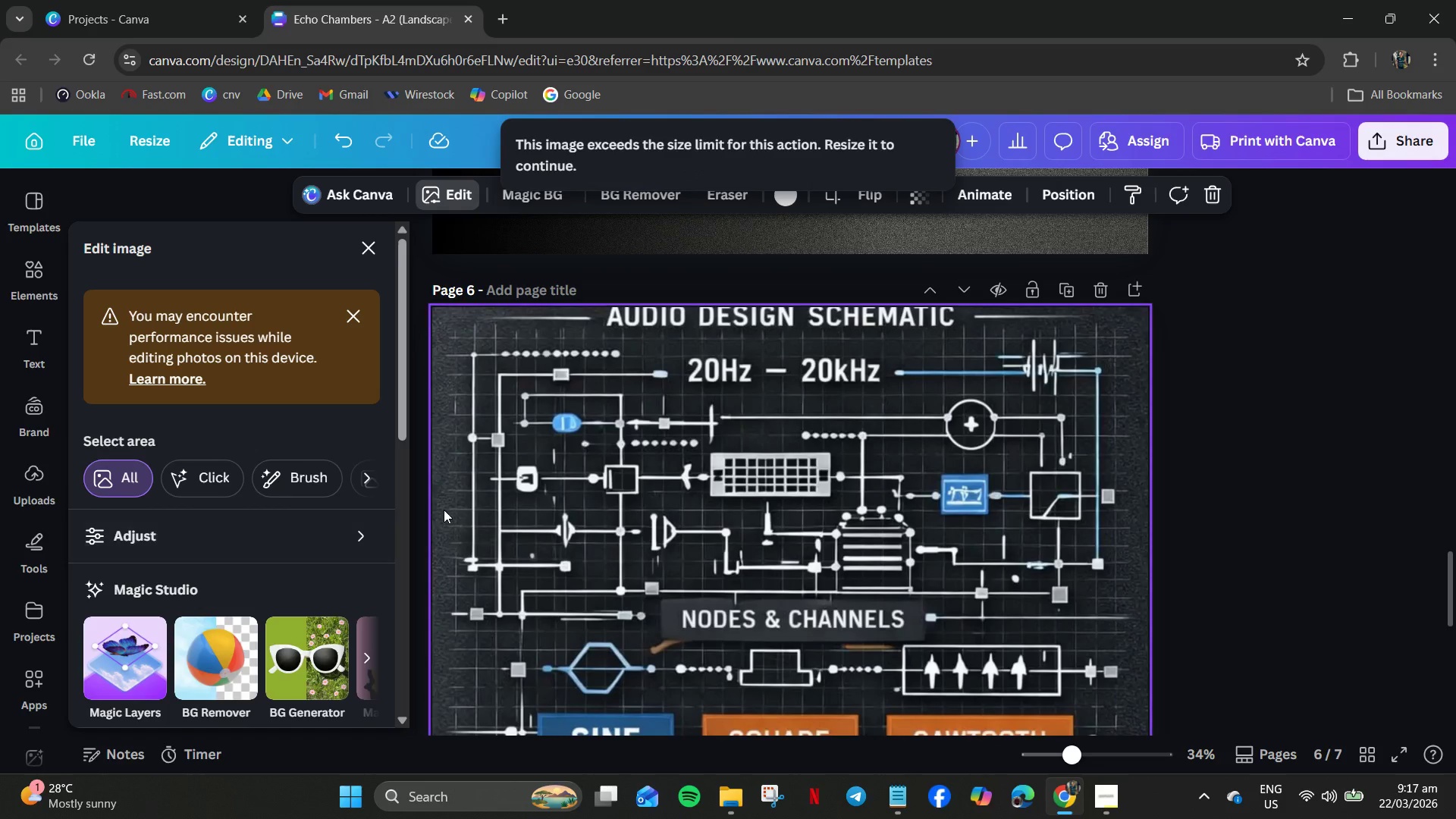 
wait(11.59)
 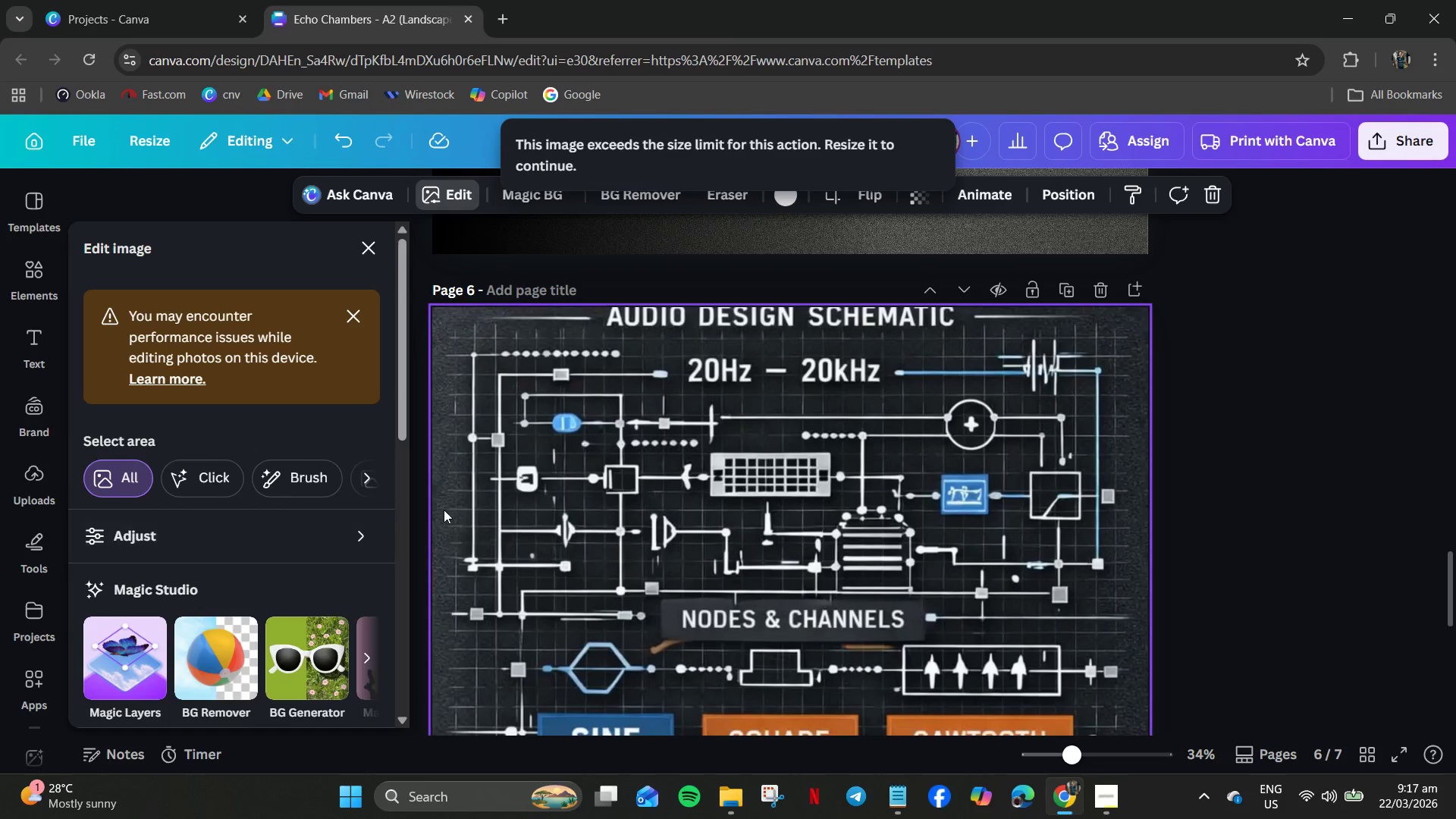 
left_click([369, 655])
 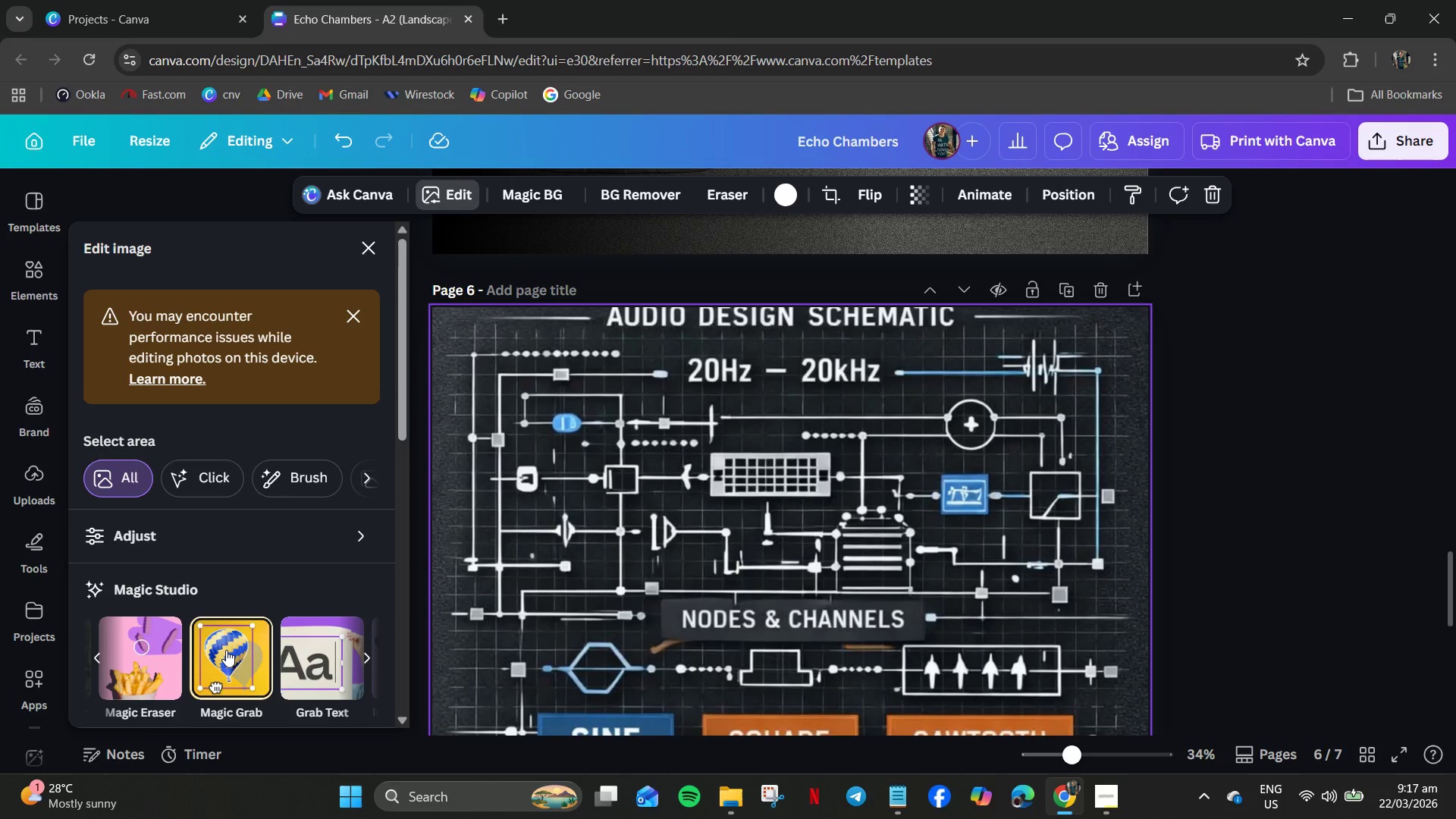 
left_click_drag(start_coordinate=[226, 650], to_coordinate=[216, 644])
 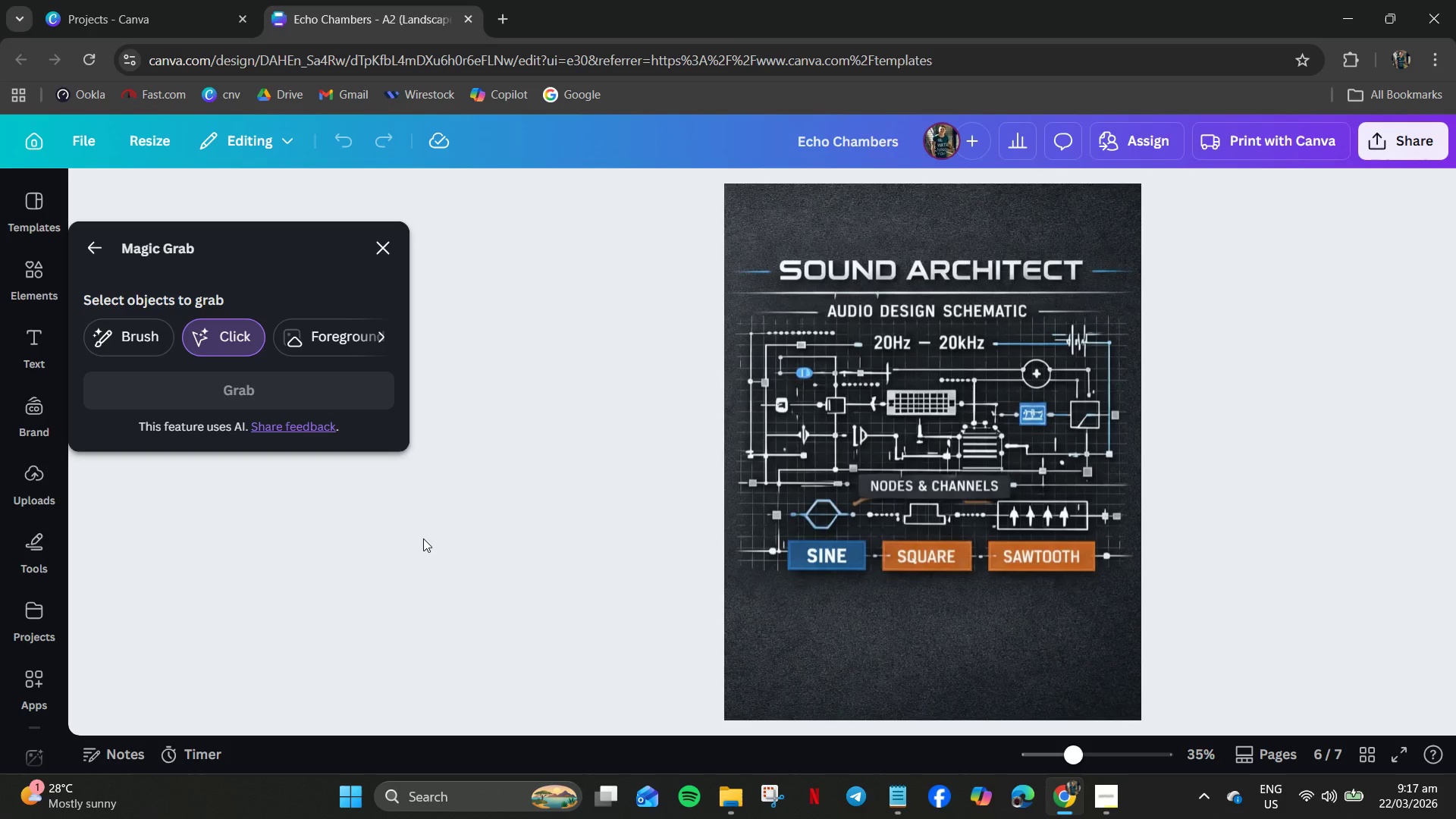 
wait(16.41)
 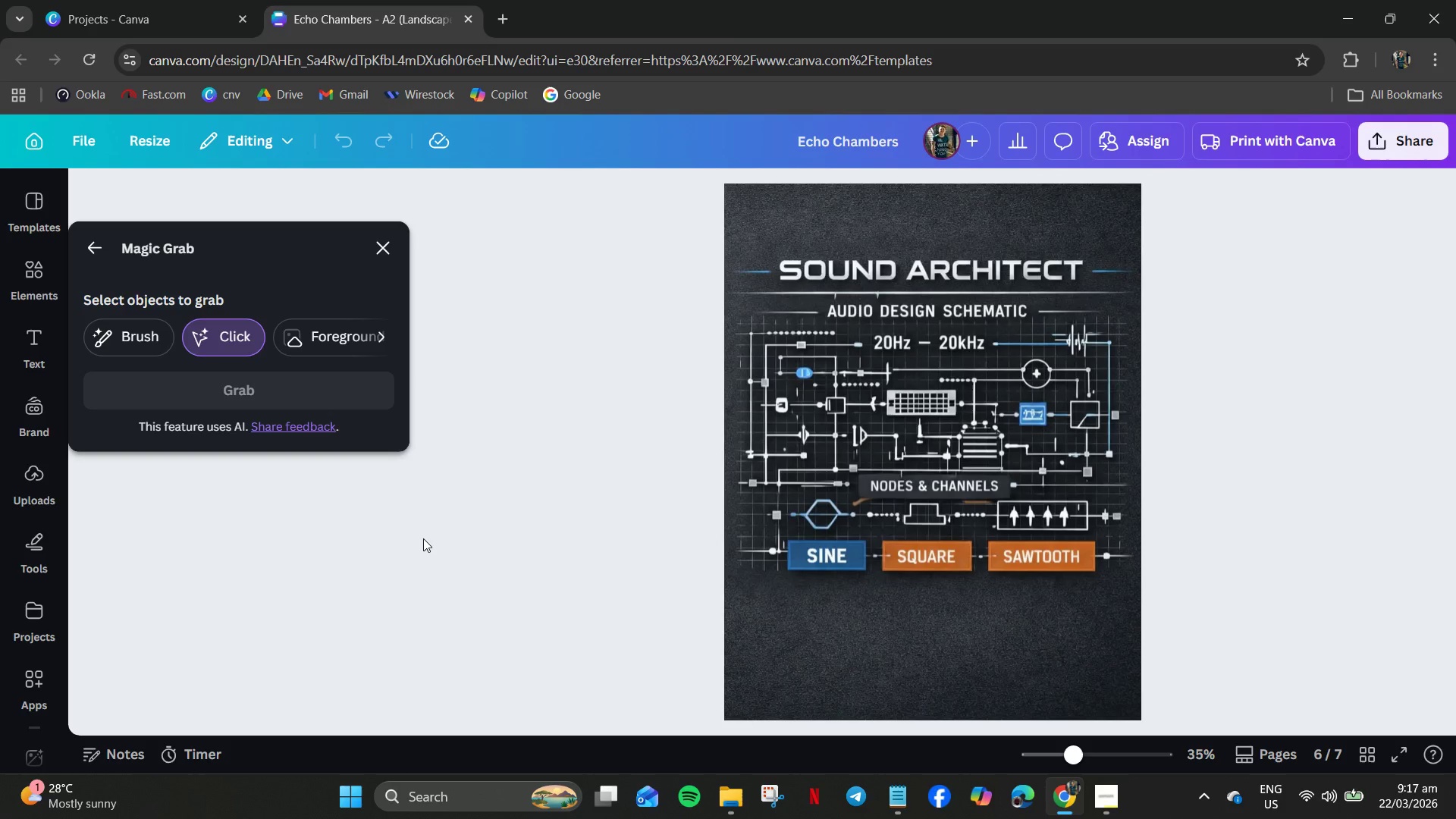 
left_click_drag(start_coordinate=[1071, 607], to_coordinate=[748, 209])
 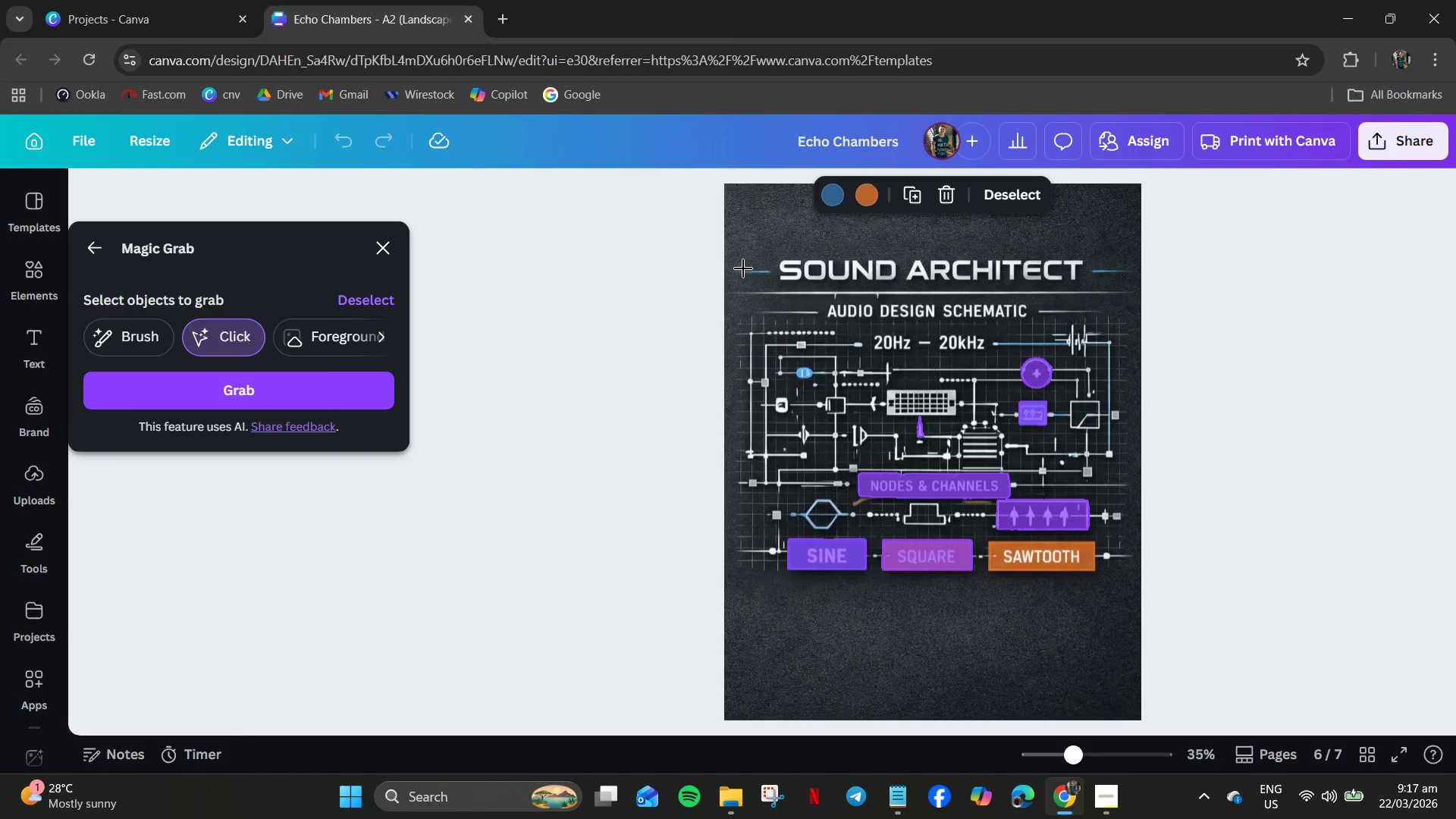 
left_click_drag(start_coordinate=[733, 262], to_coordinate=[1131, 581])
 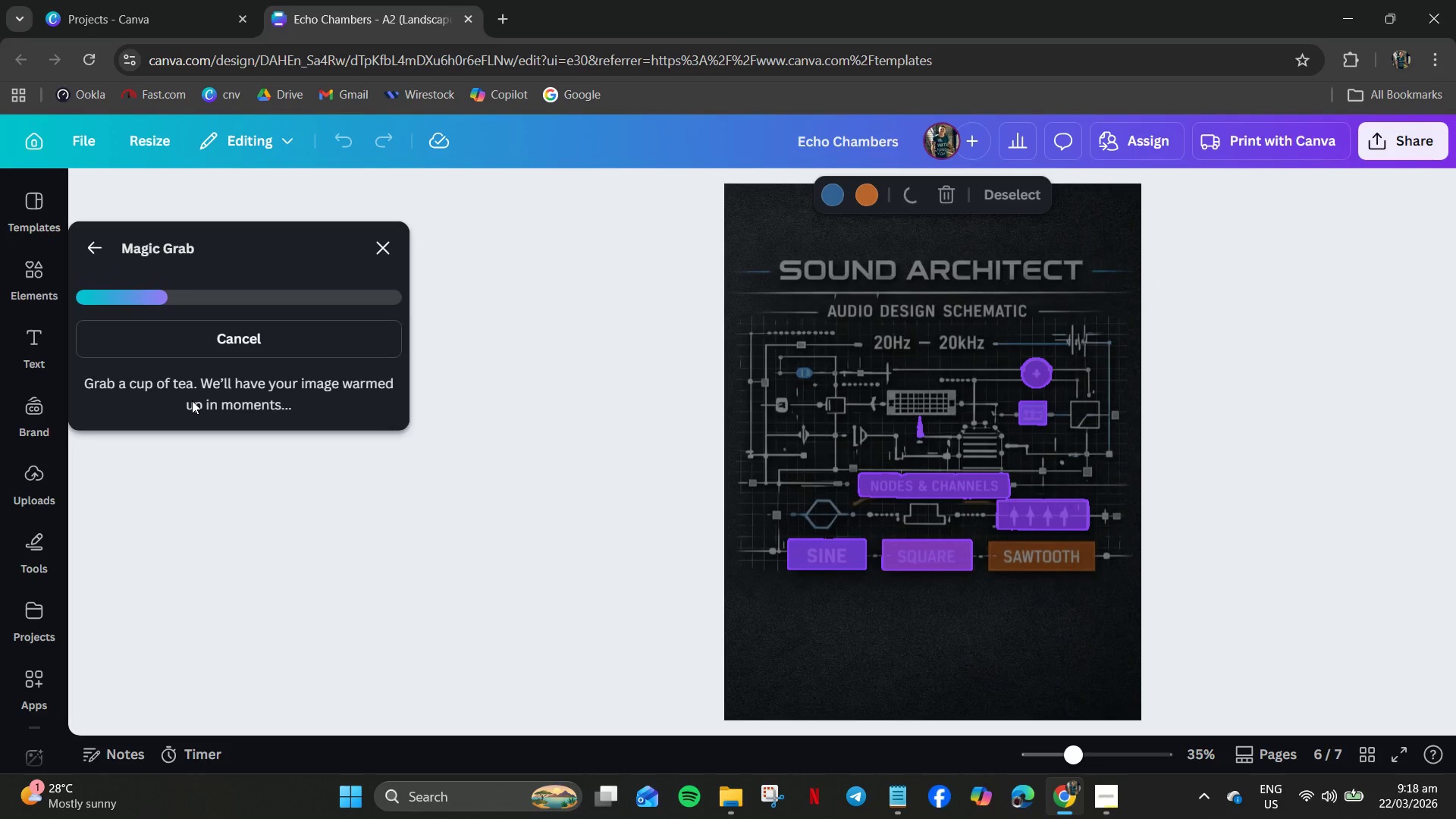 
wait(14.97)
 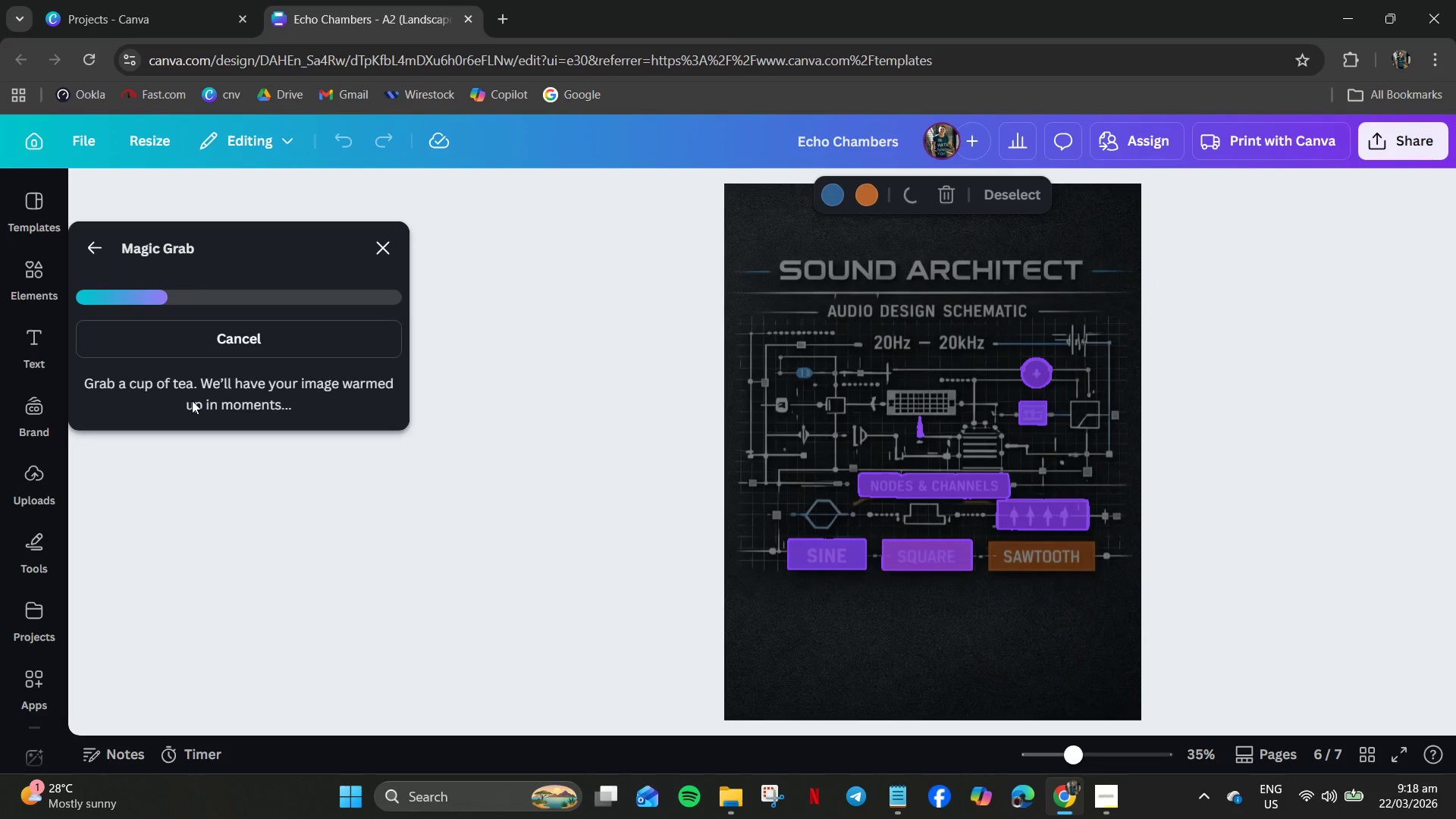 
left_click_drag(start_coordinate=[703, 464], to_coordinate=[698, 468])
 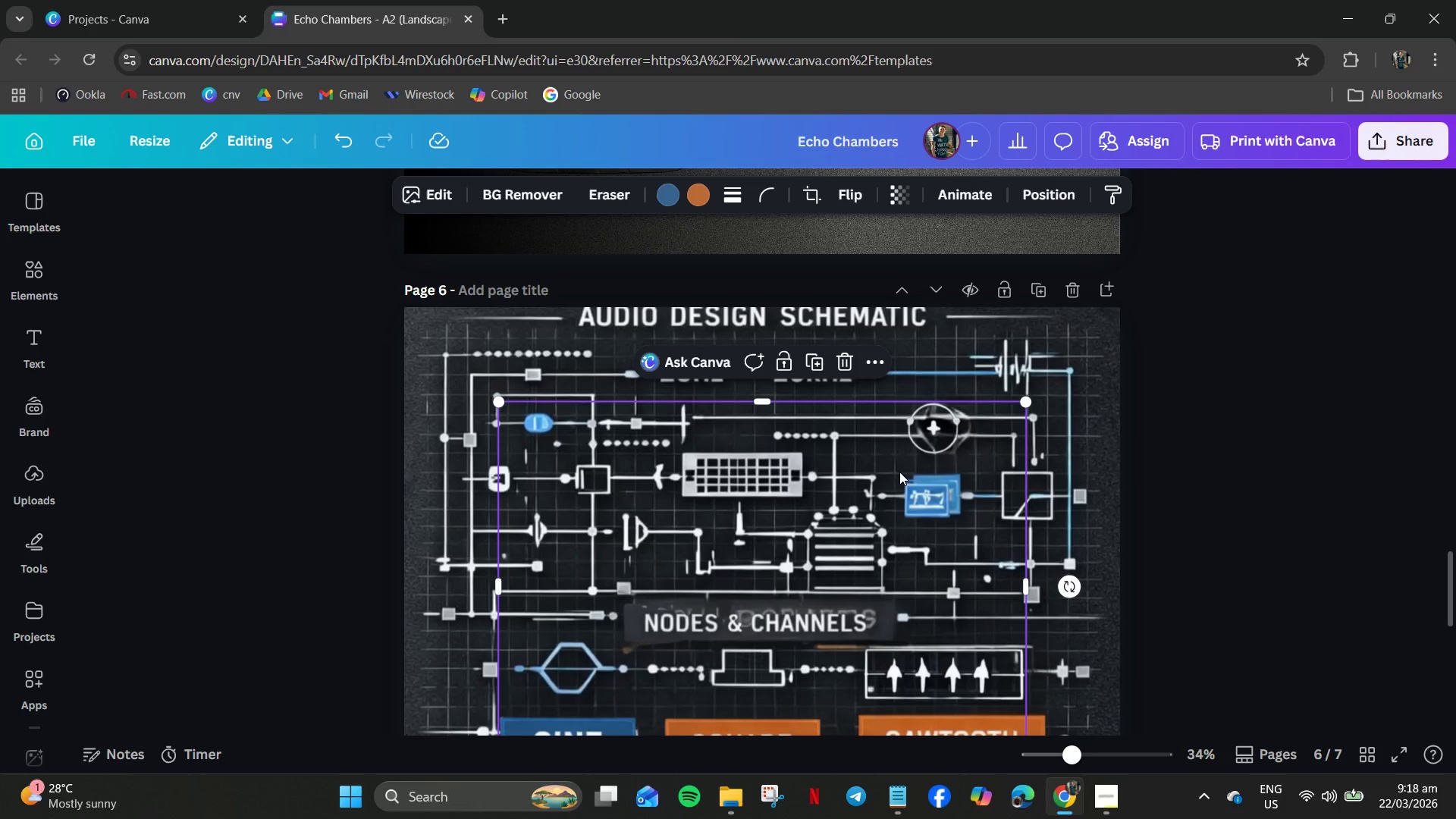 
key(Control+Z)
 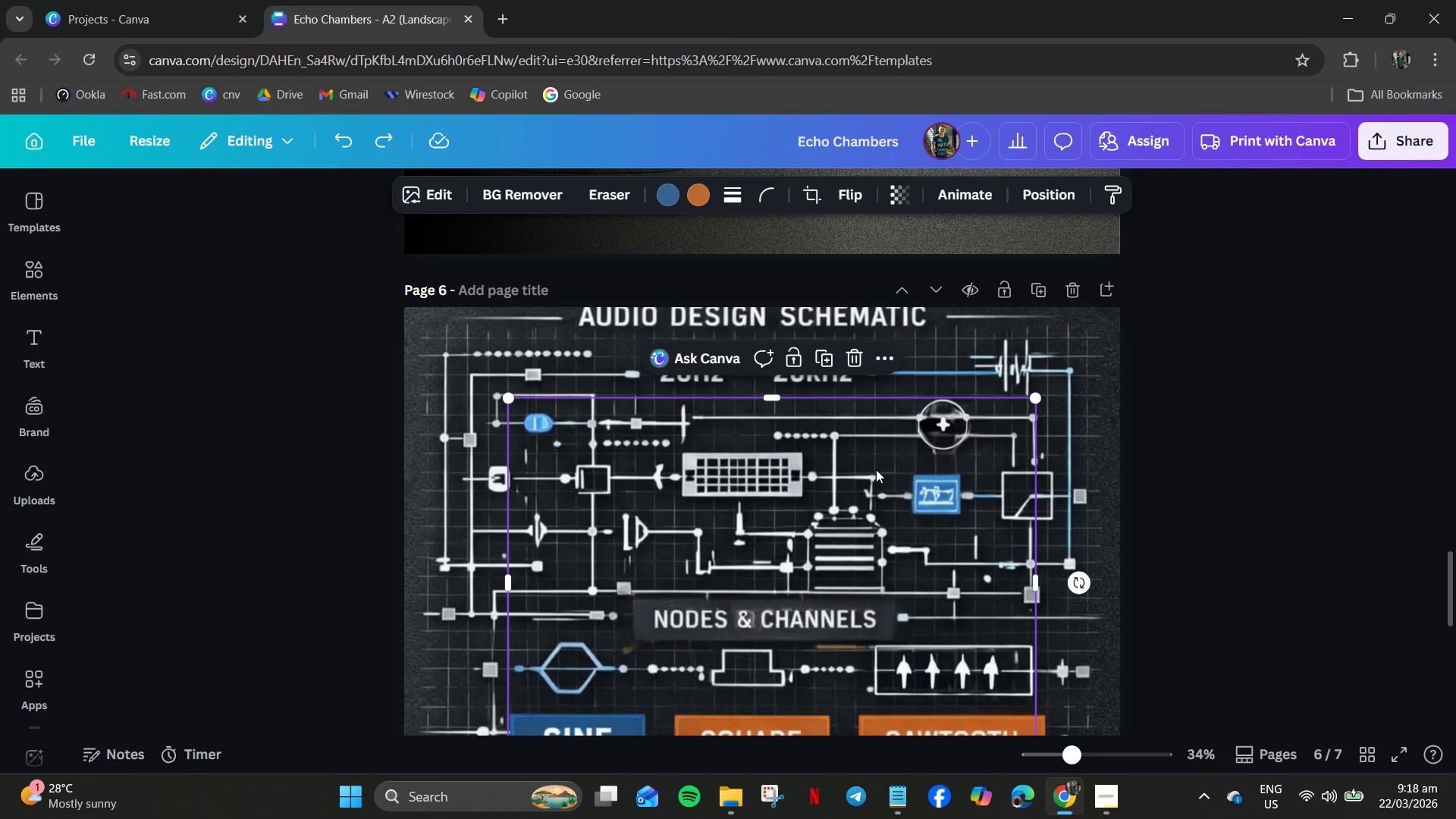 
hold_key(key=ControlLeft, duration=0.84)
 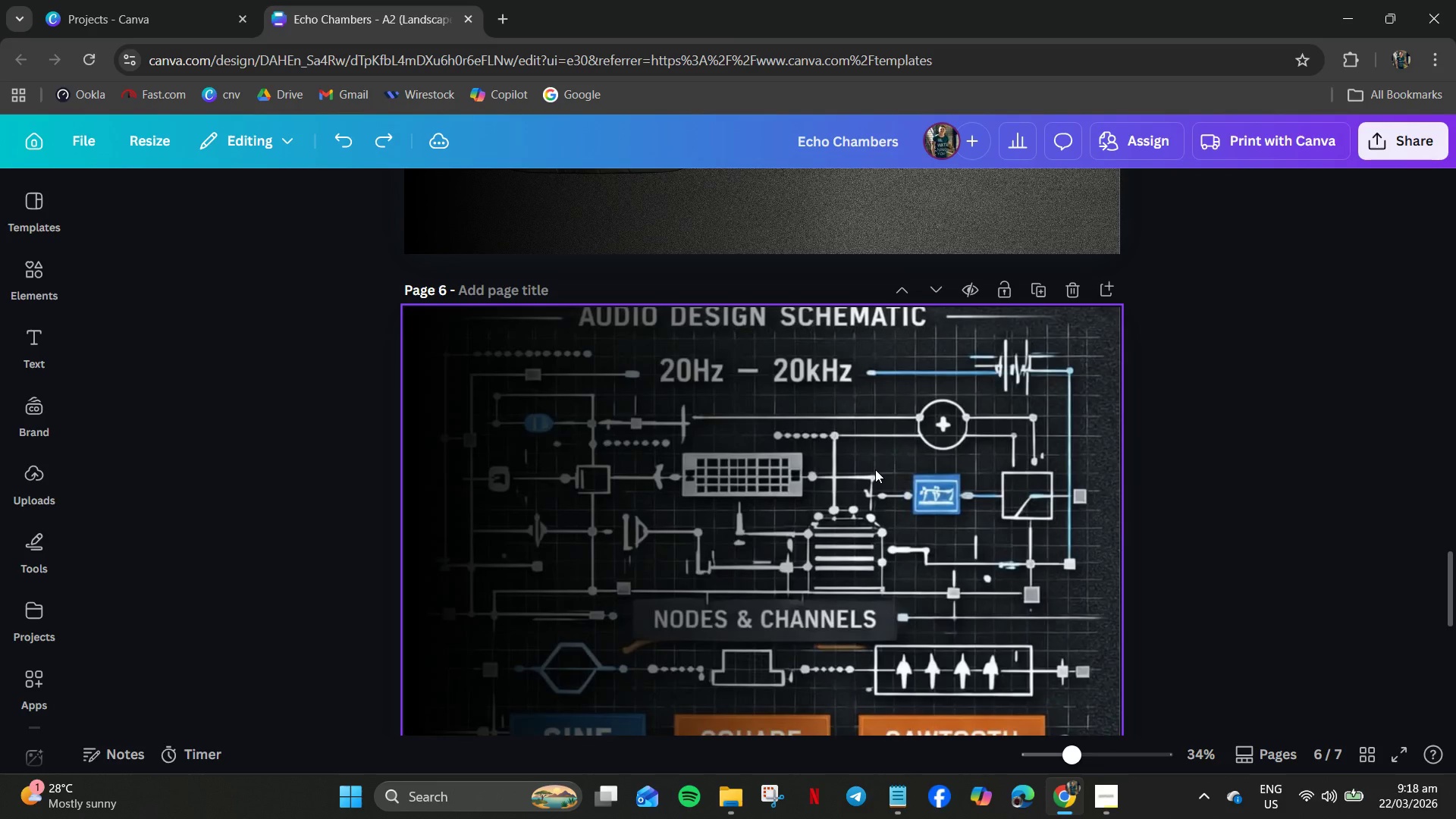 
key(Z)
 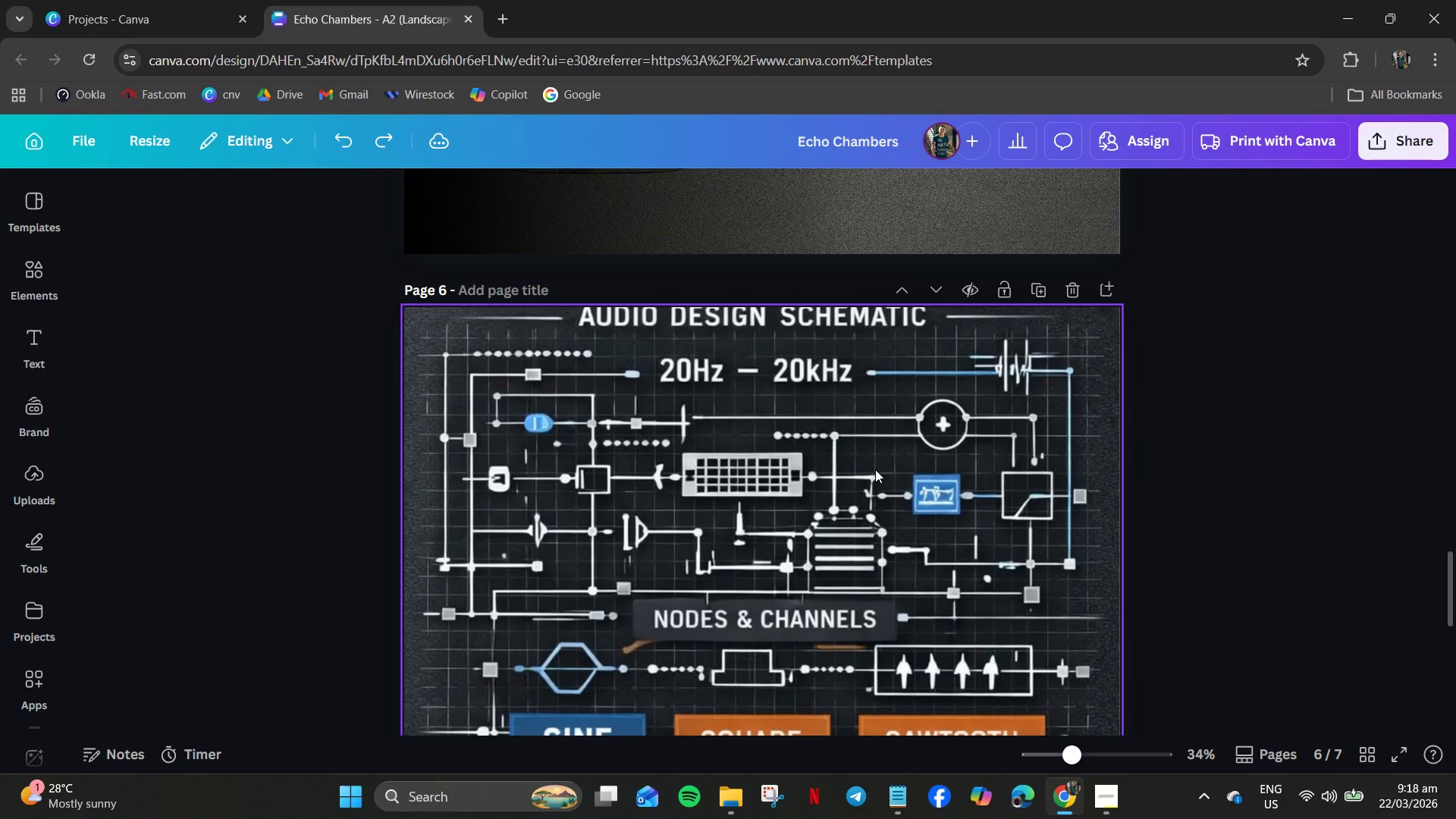 
key(Control+Z)
 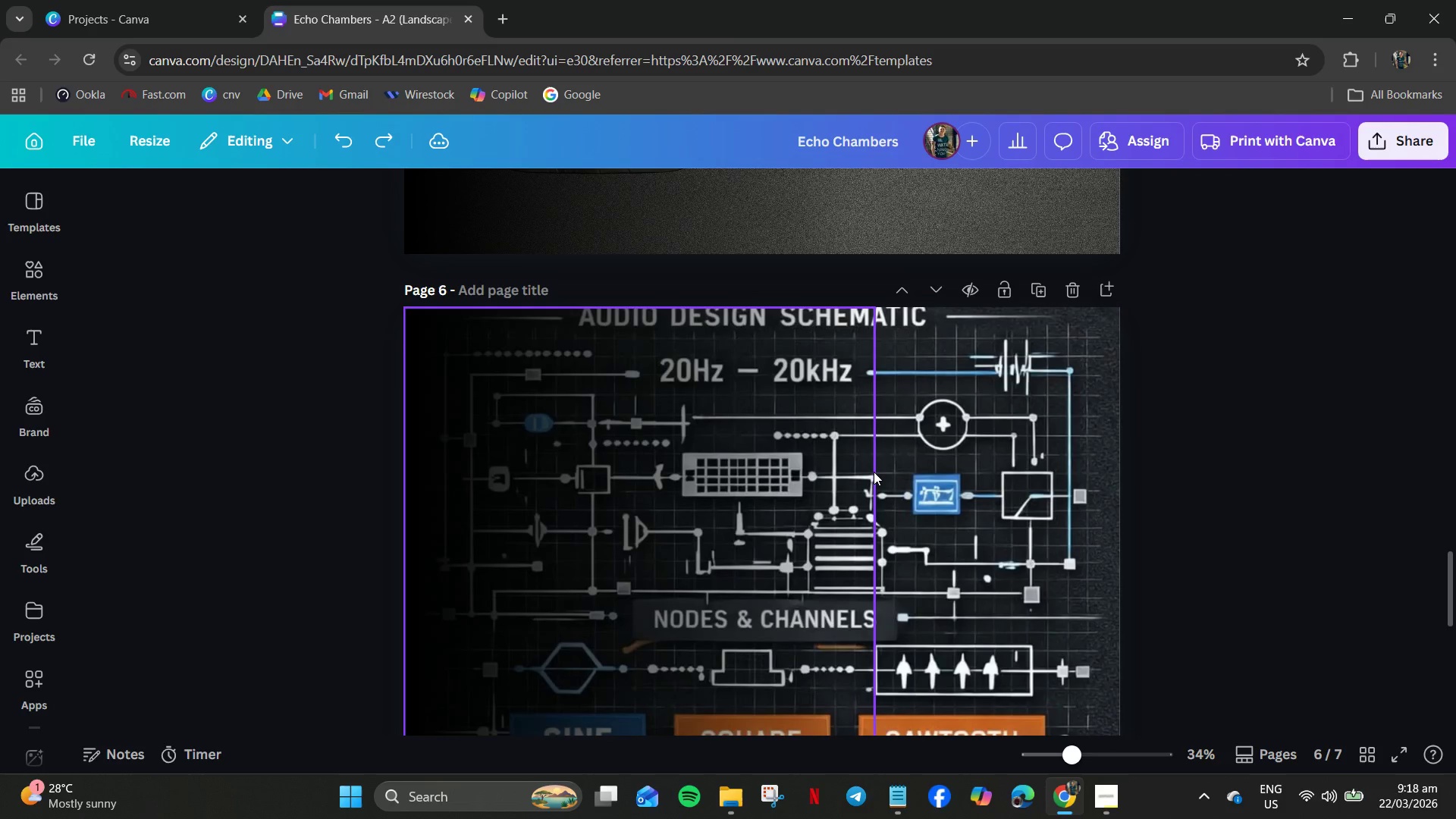 
key(Control+Y)
 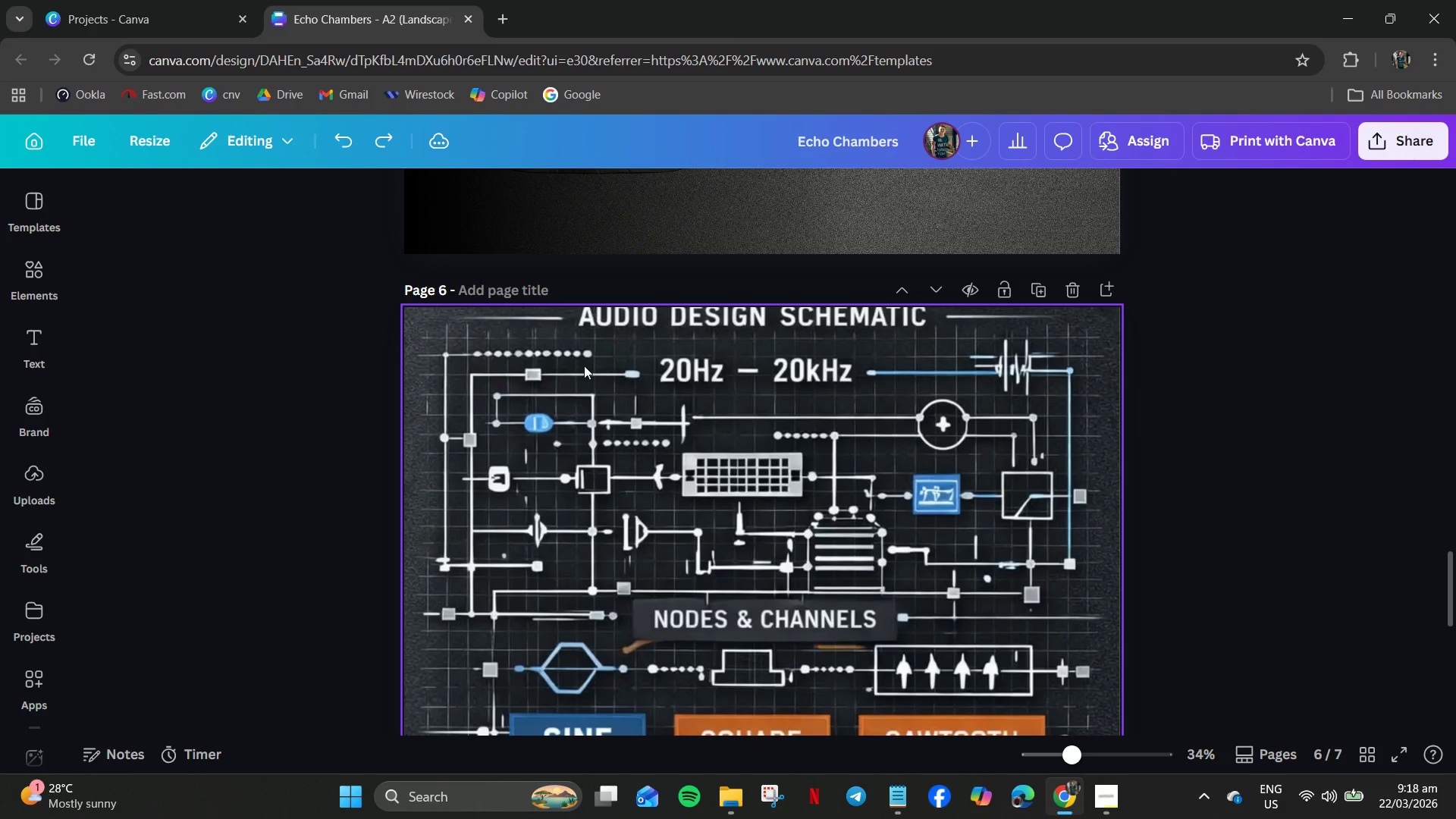 
left_click([610, 422])
 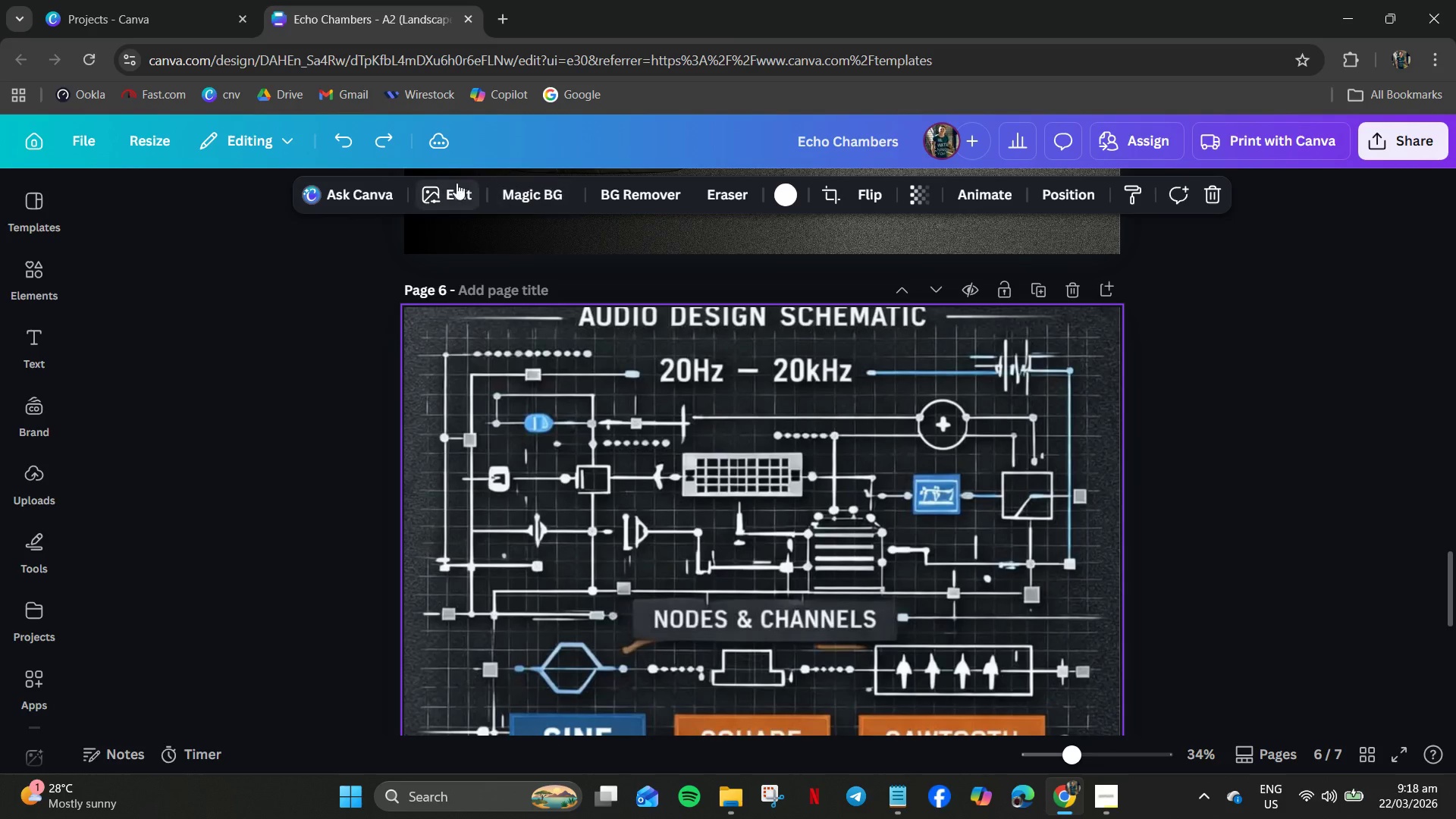 
left_click([457, 183])
 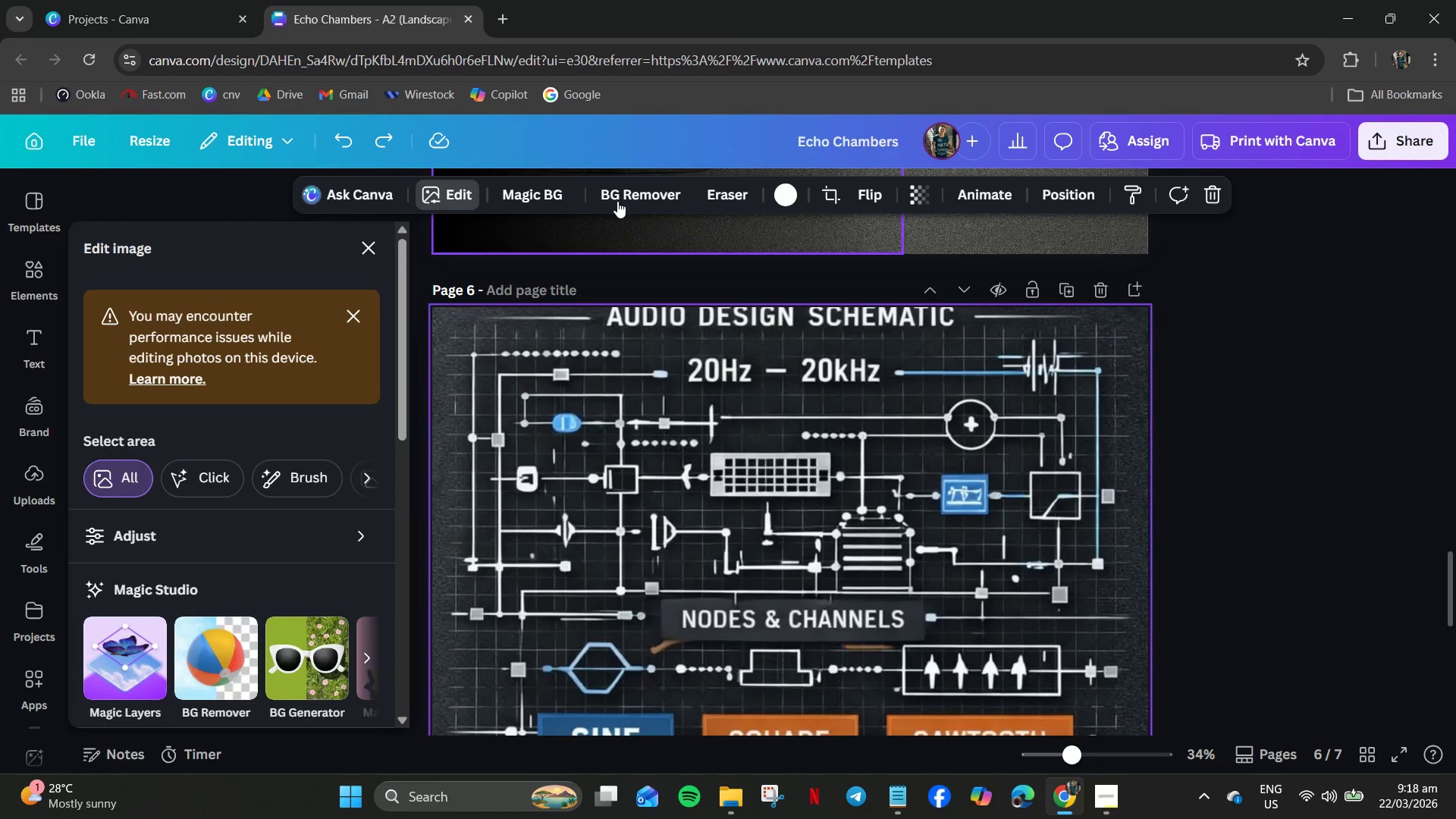 
left_click([644, 194])
 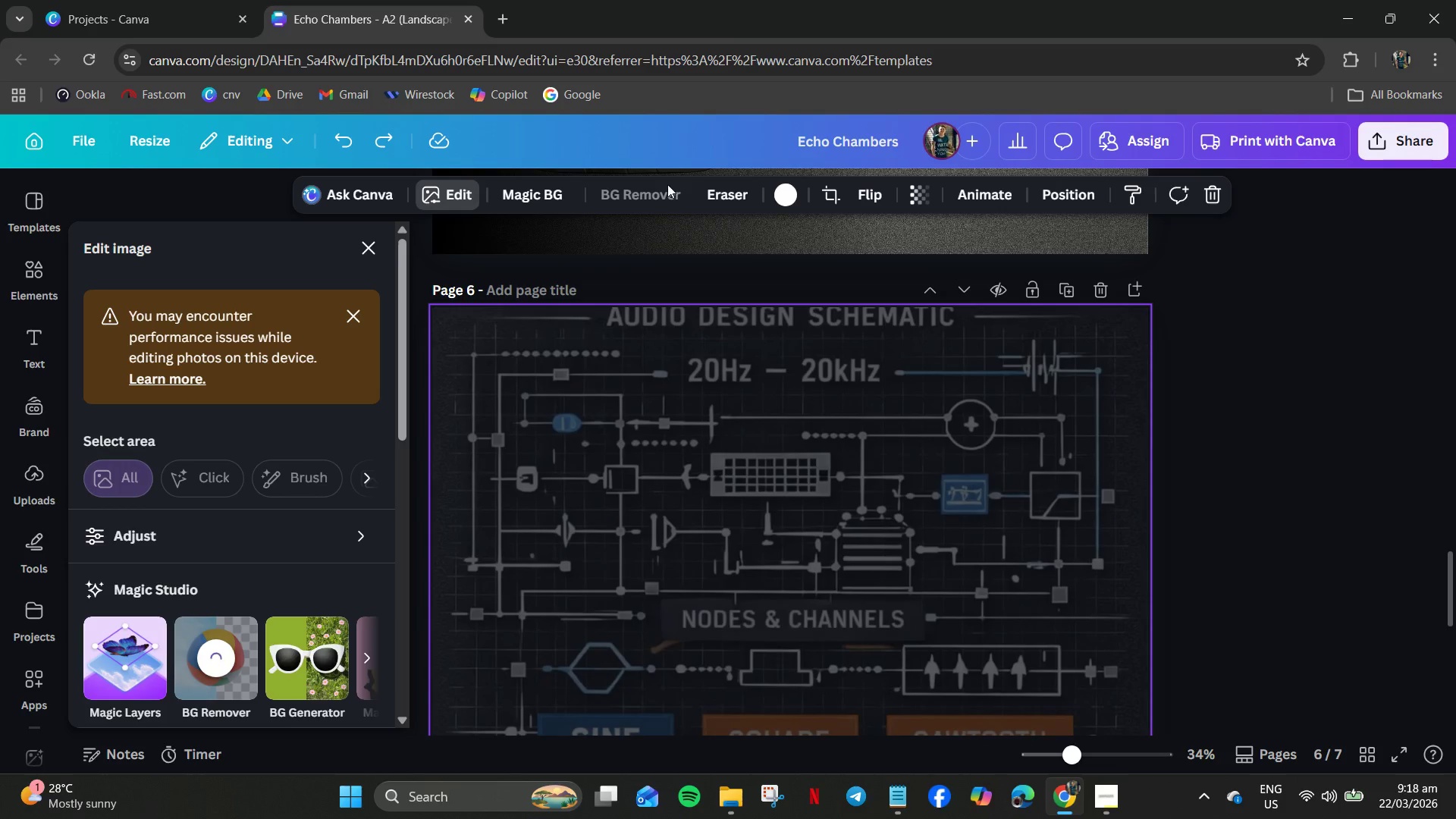 
wait(8.27)
 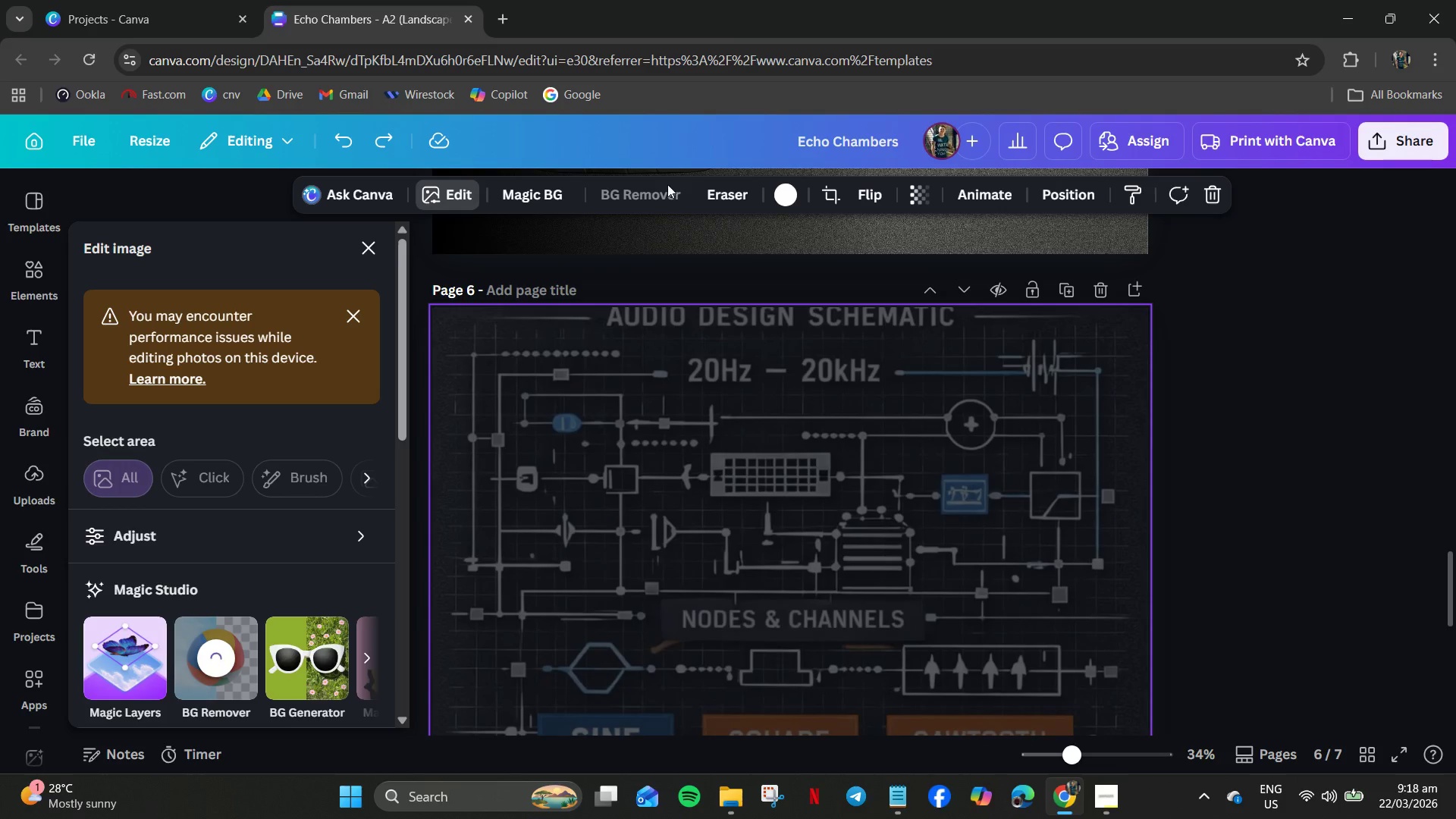 
scroll: coordinate [751, 538], scroll_direction: down, amount: 3.0
 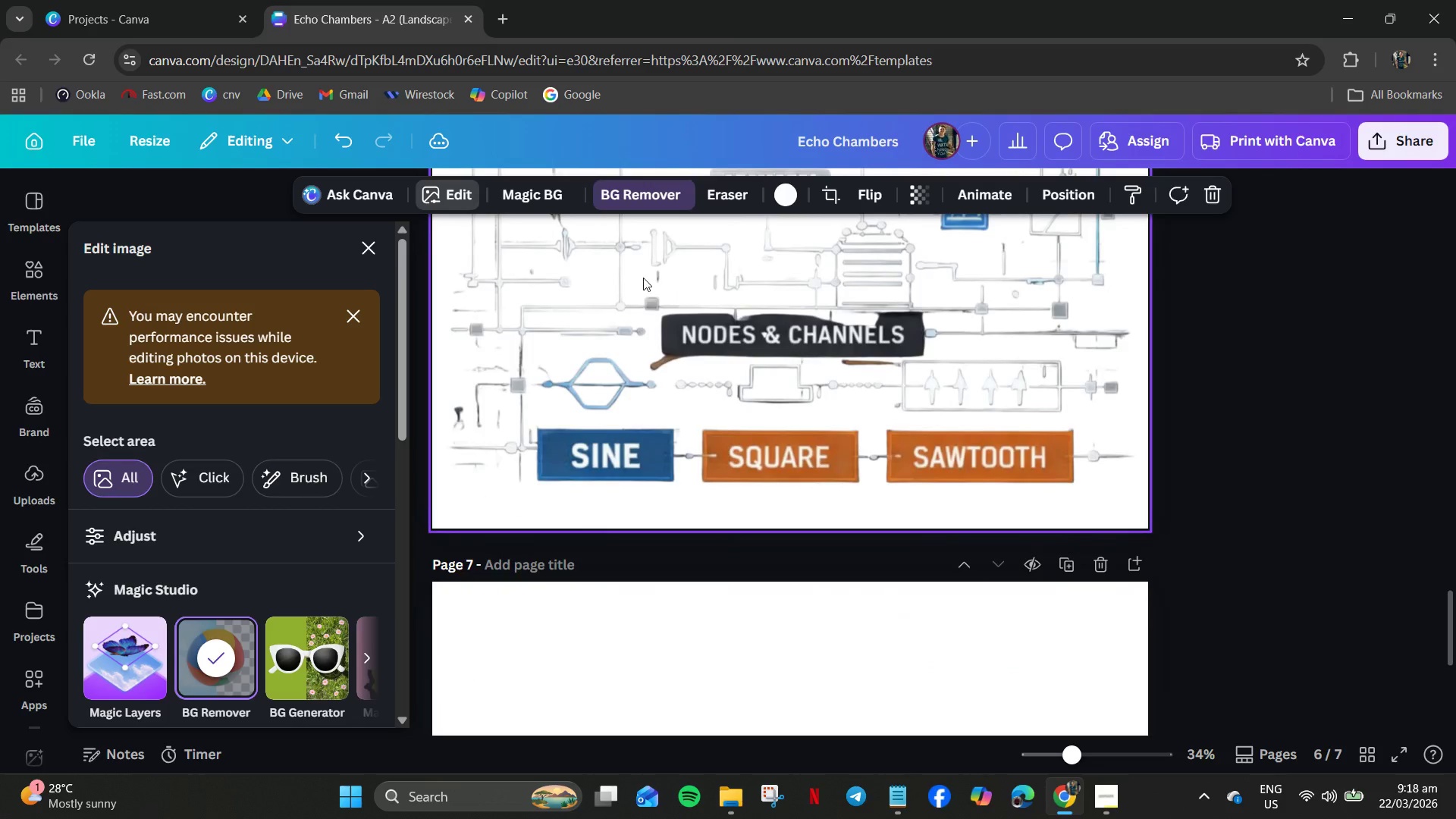 
left_click_drag(start_coordinate=[643, 278], to_coordinate=[698, 371])
 